 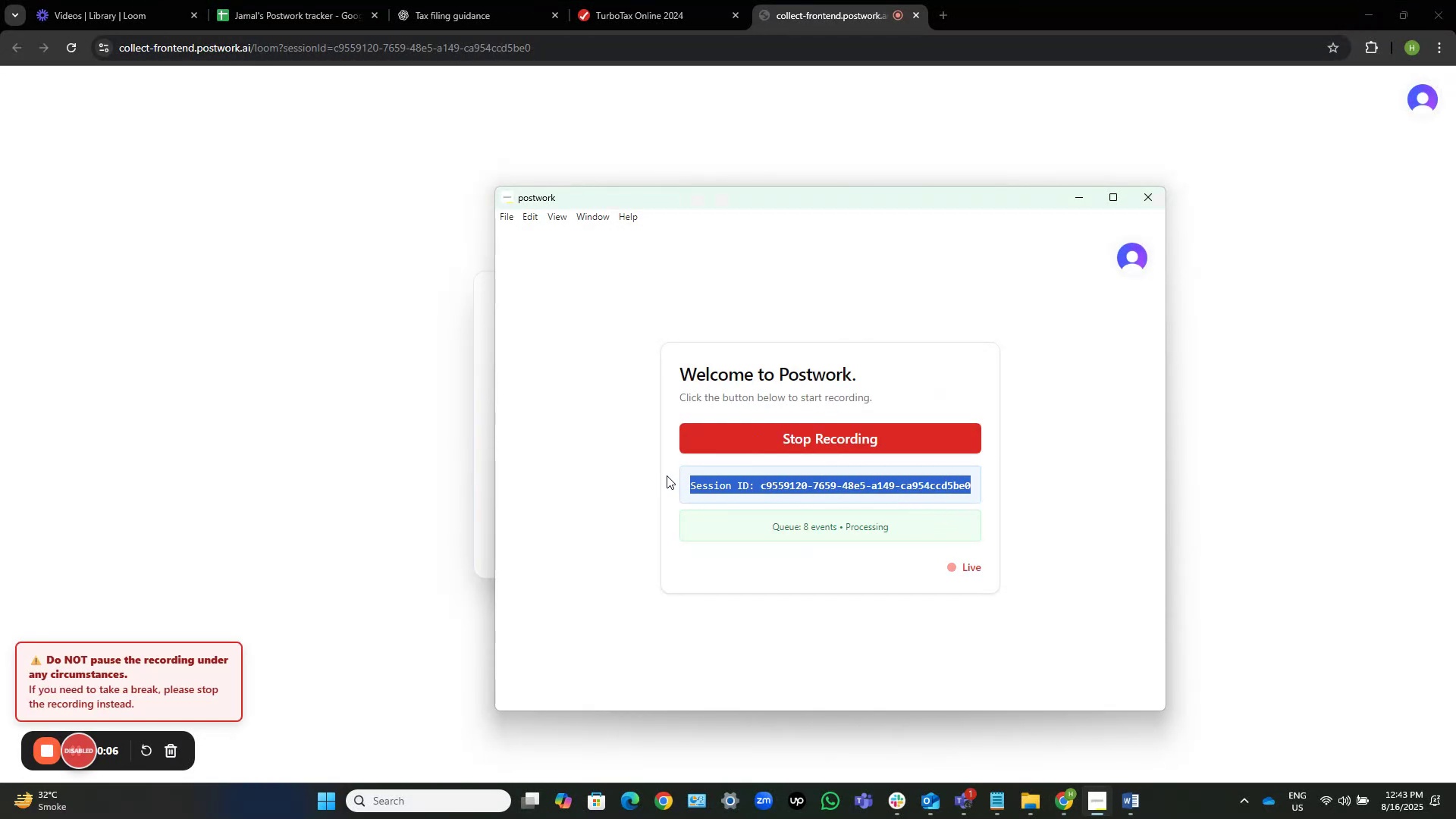 
hold_key(key=C, duration=0.34)
 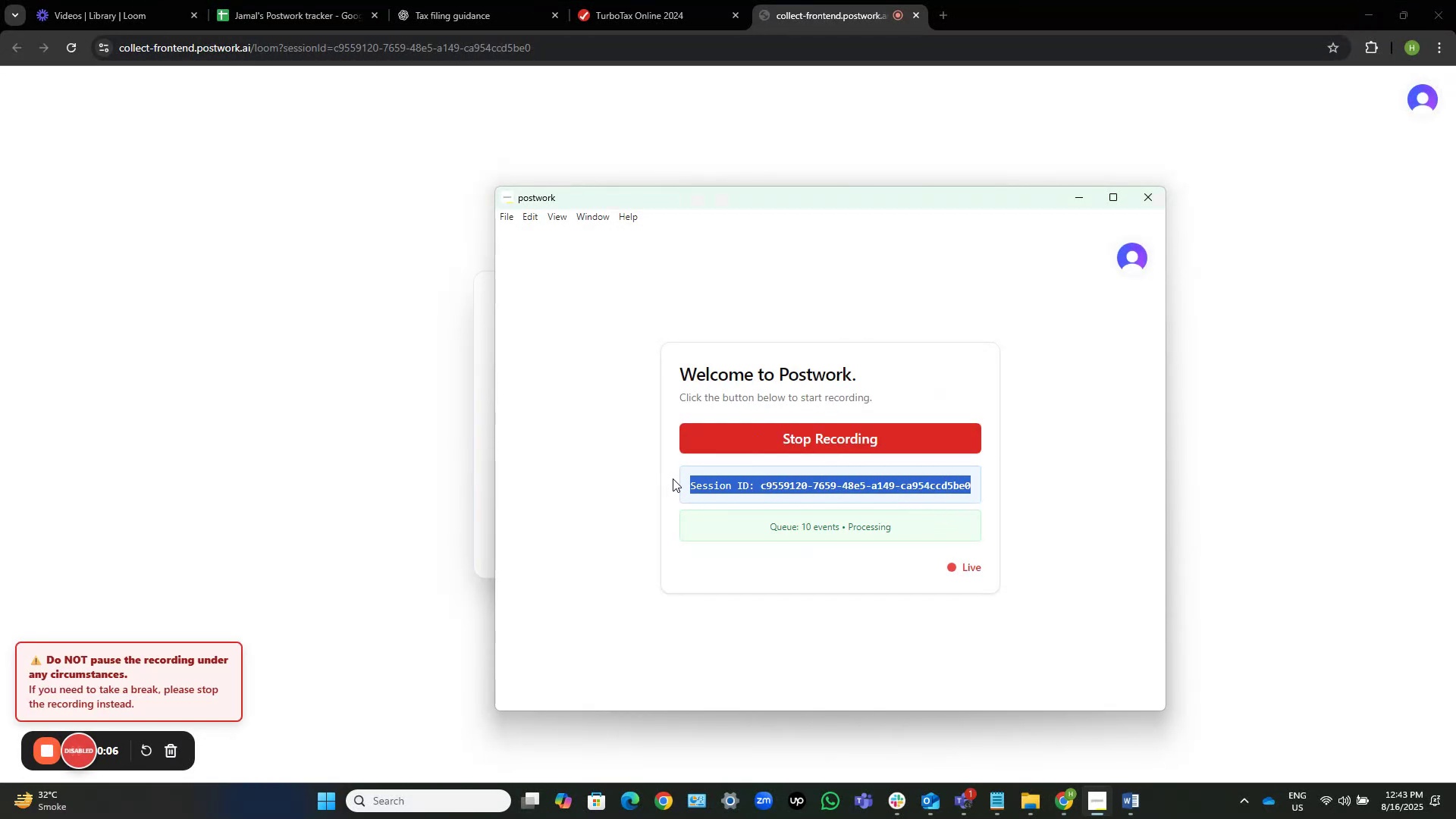 
key(Control+C)
 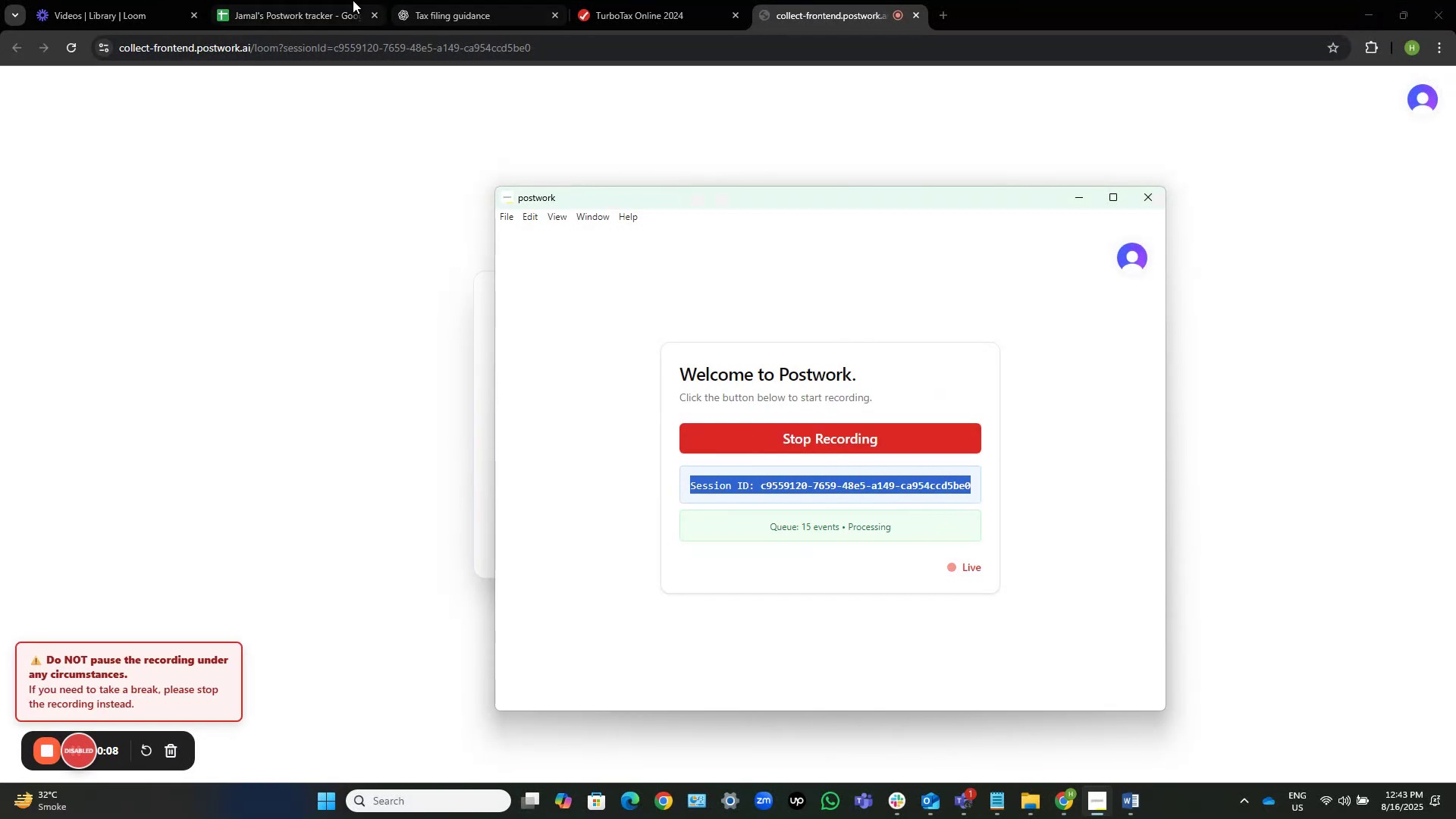 
left_click([304, 12])
 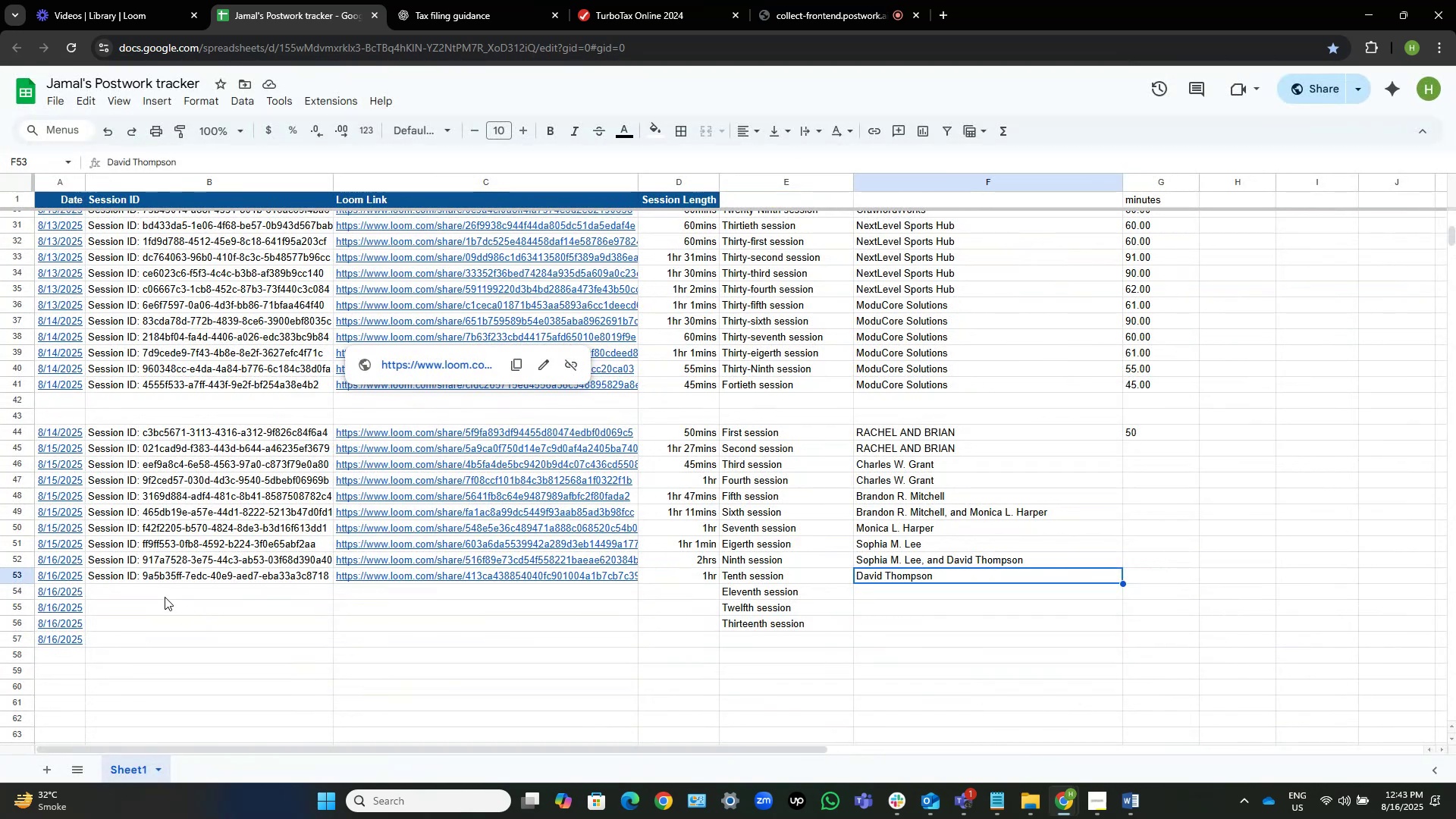 
left_click([159, 592])
 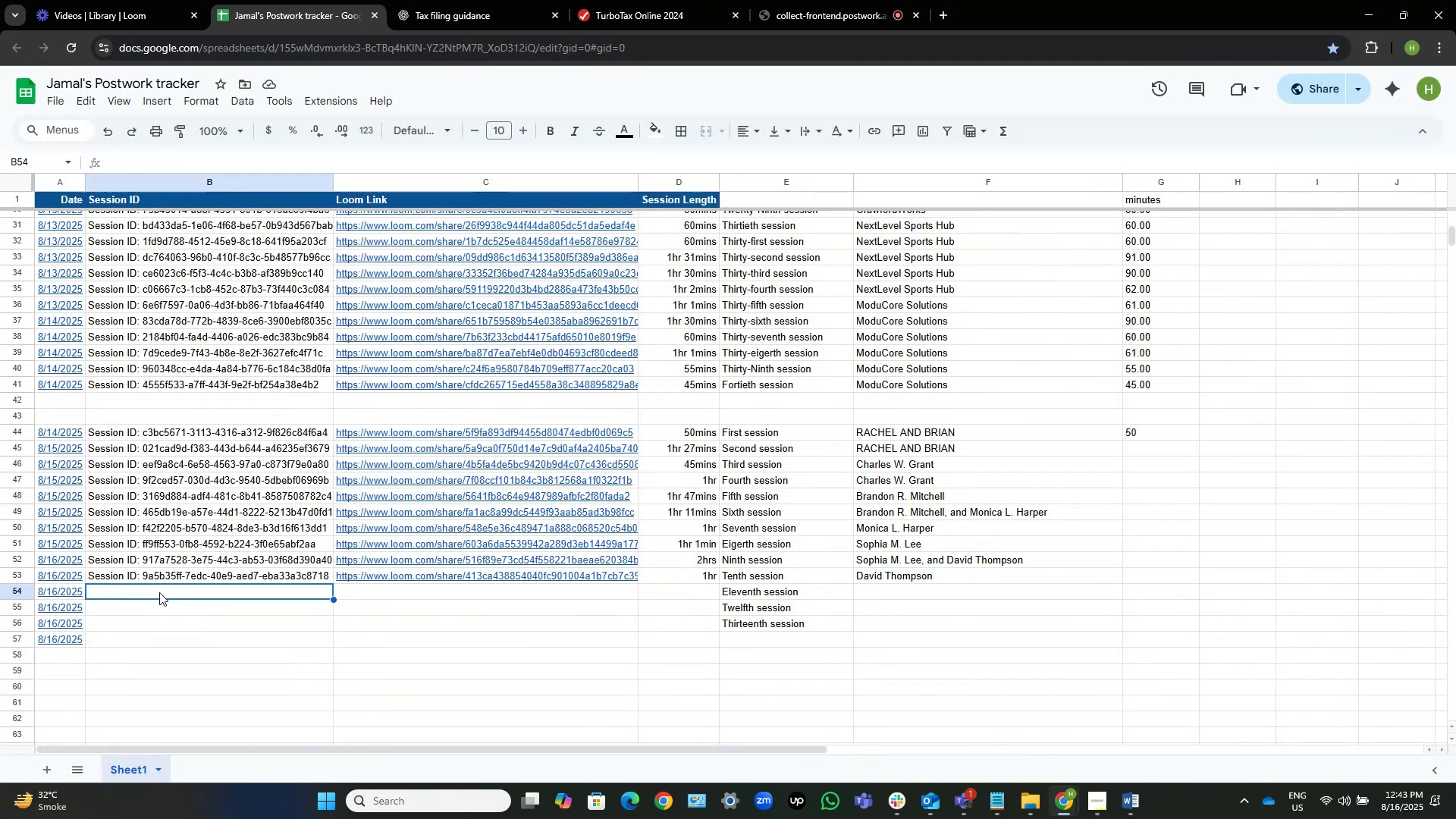 
double_click([159, 592])
 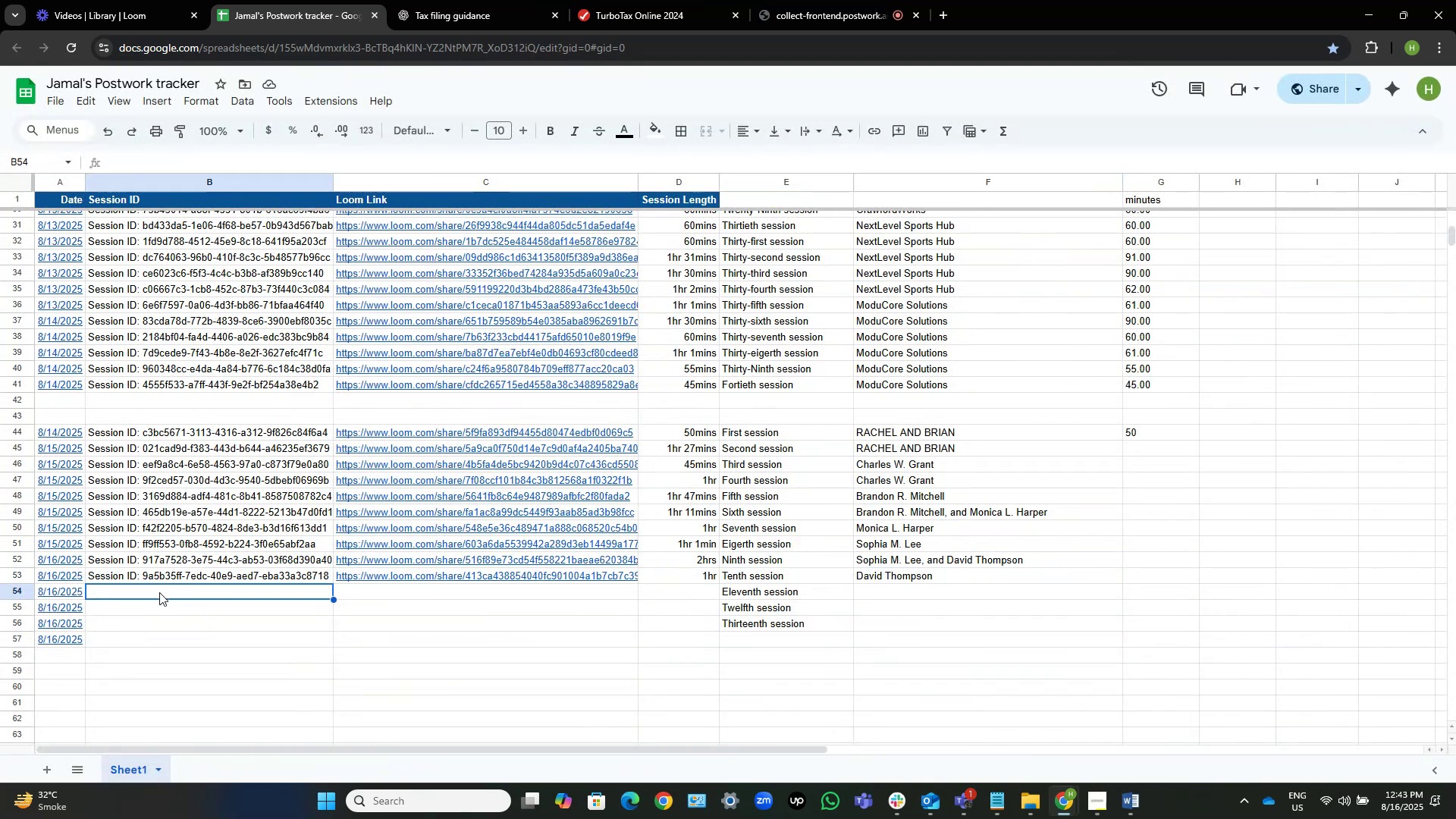 
key(Control+V)
 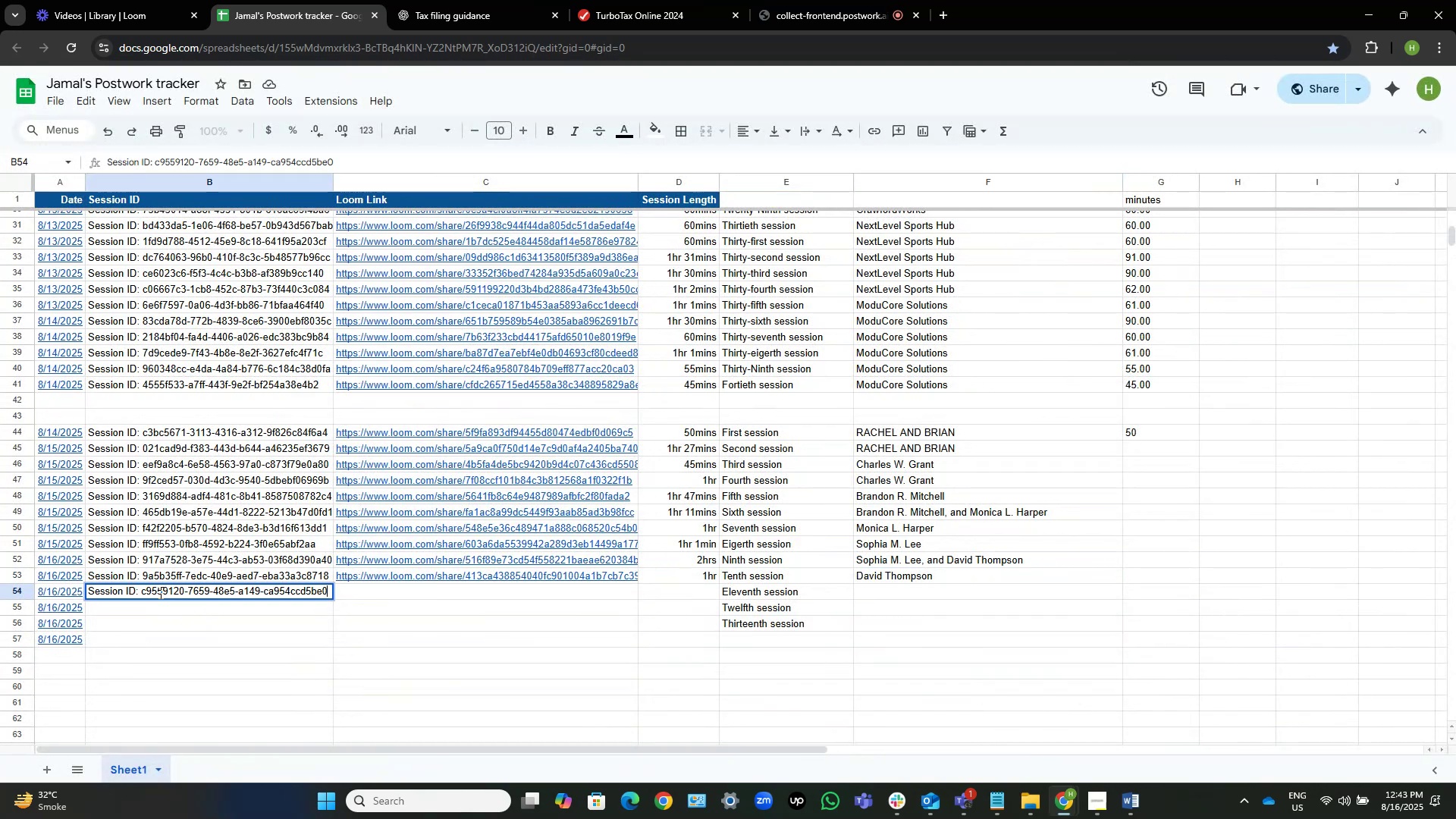 
key(NumpadEnter)
 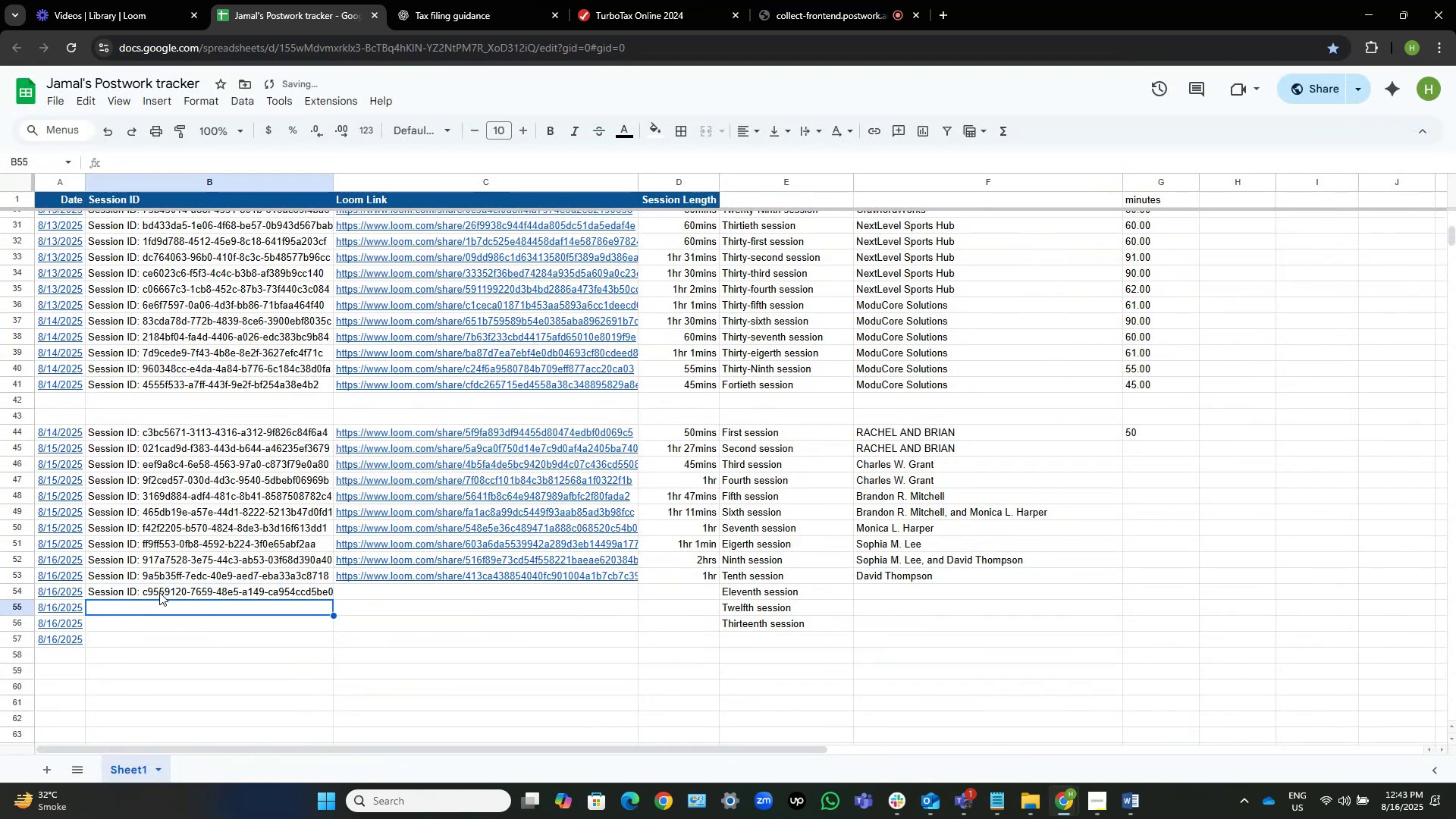 
key(ArrowUp)
 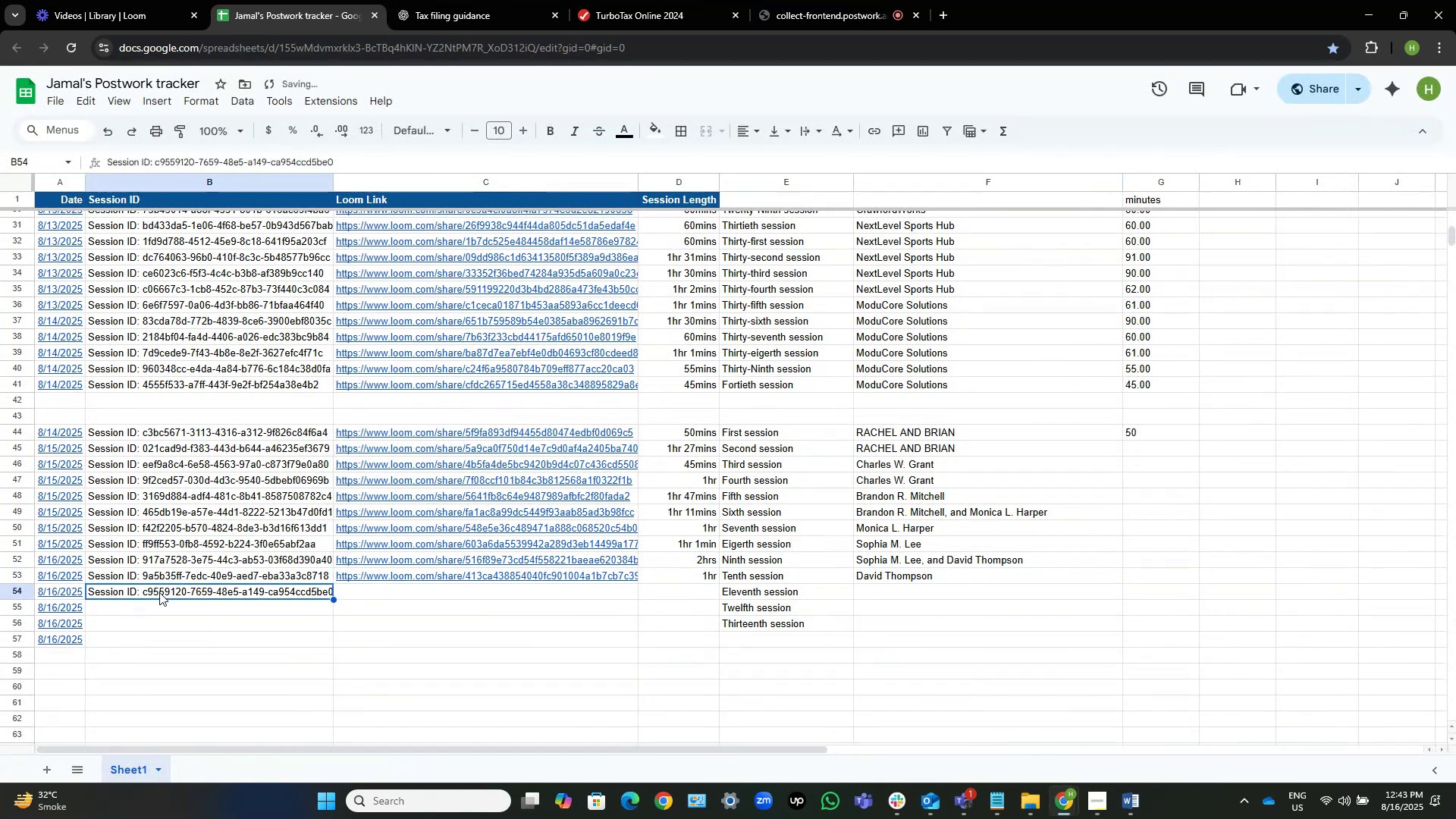 
key(ArrowRight)
 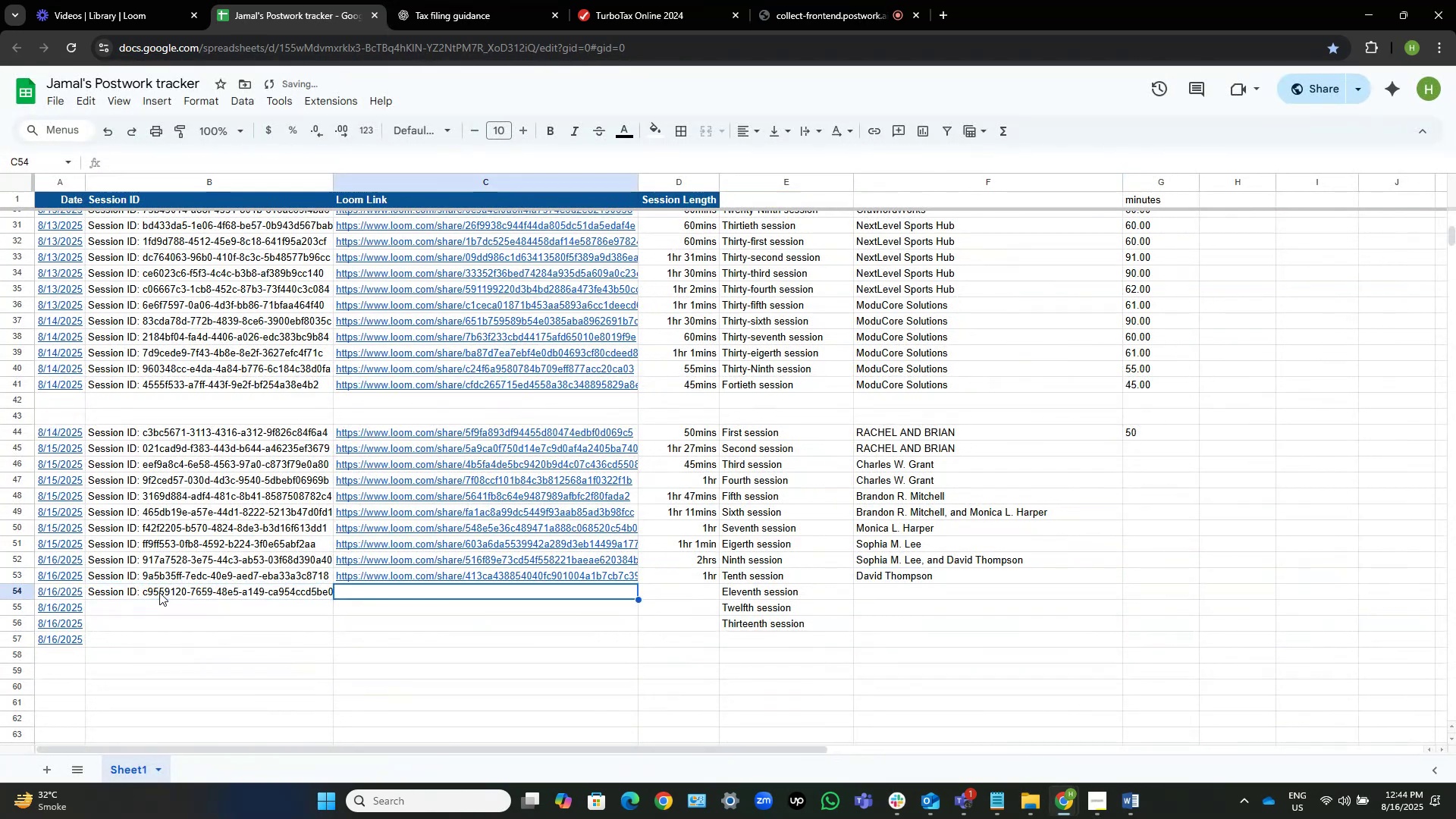 
key(ArrowRight)
 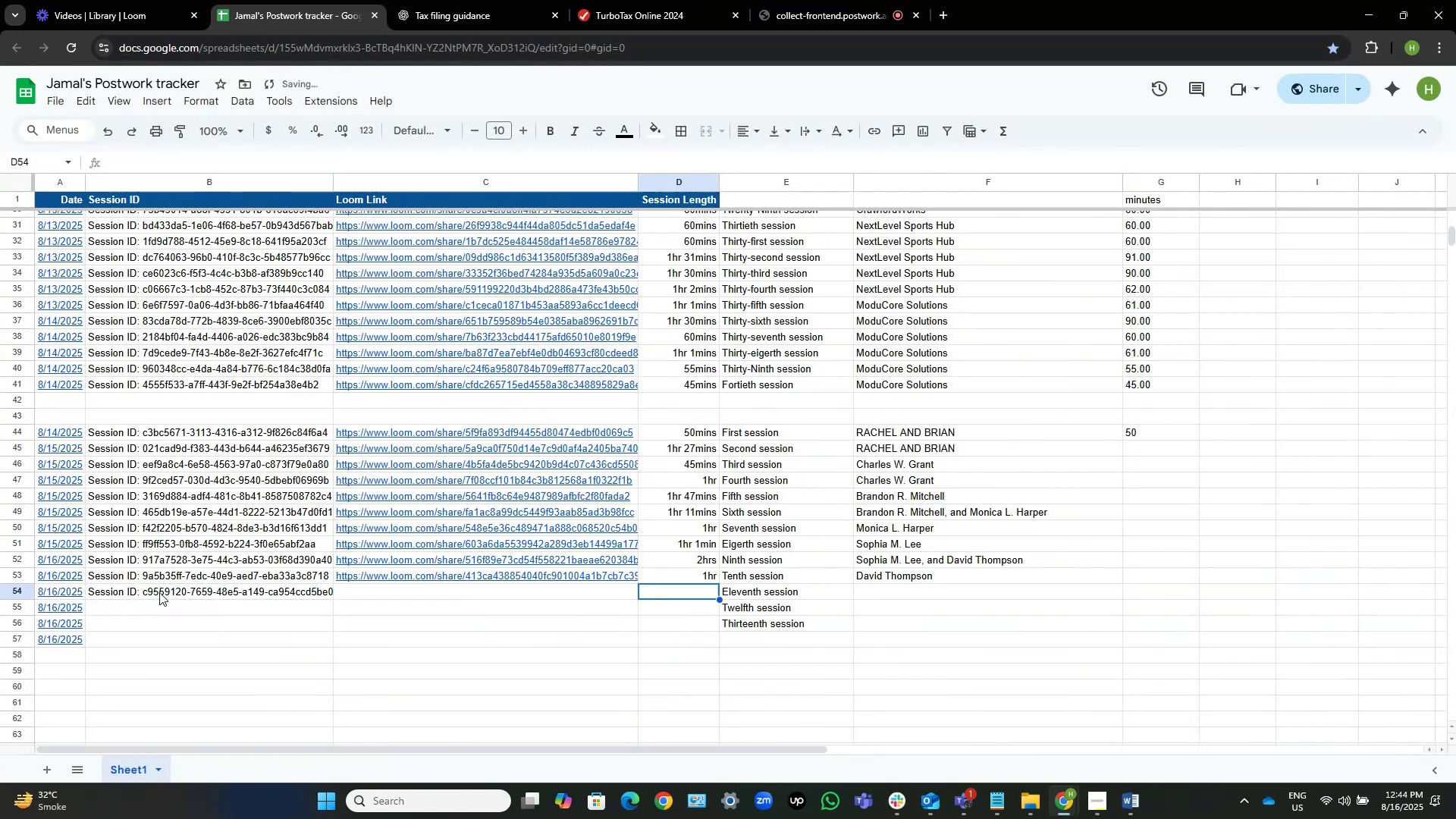 
key(ArrowRight)
 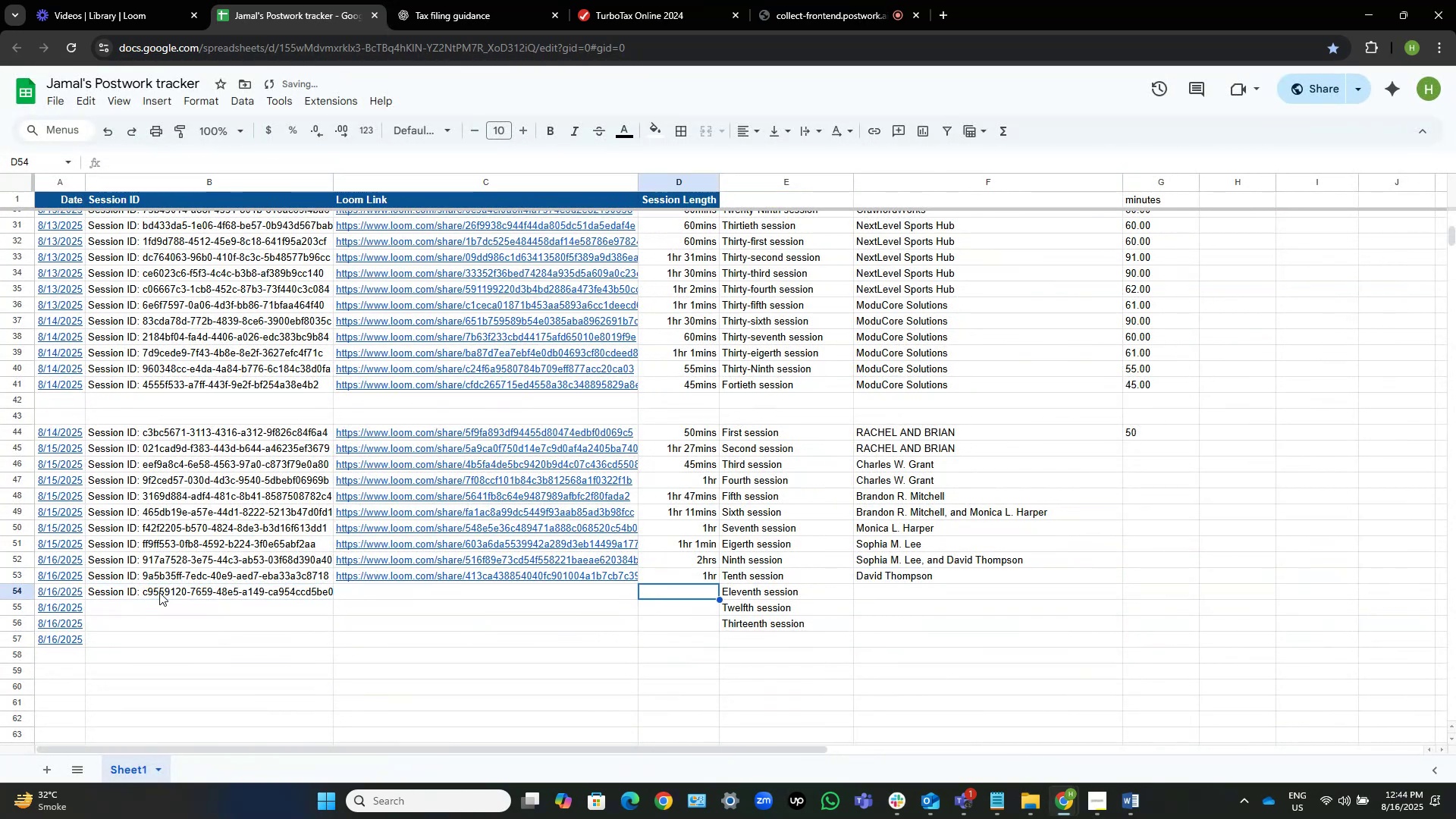 
key(ArrowRight)
 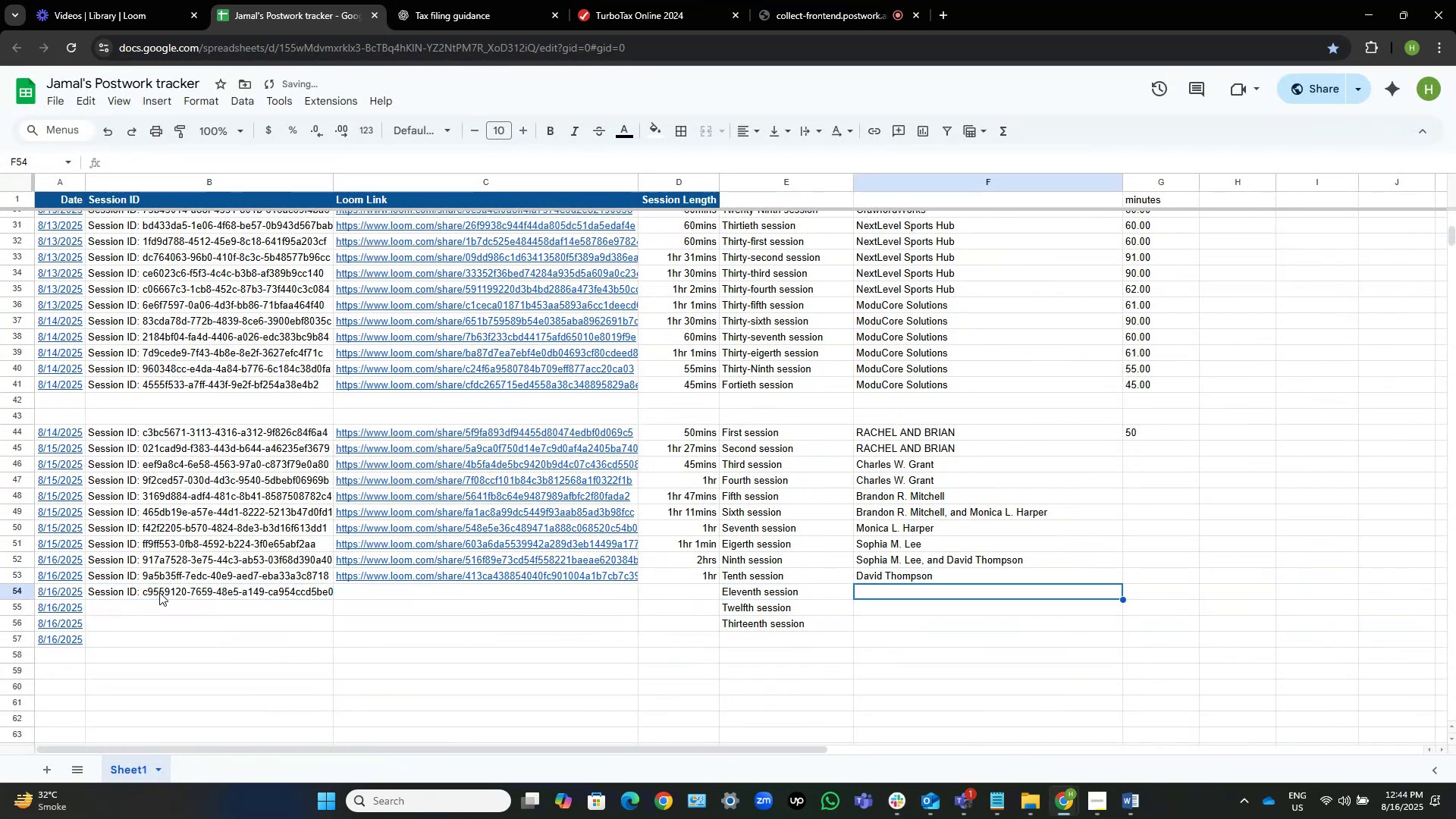 
key(ArrowUp)
 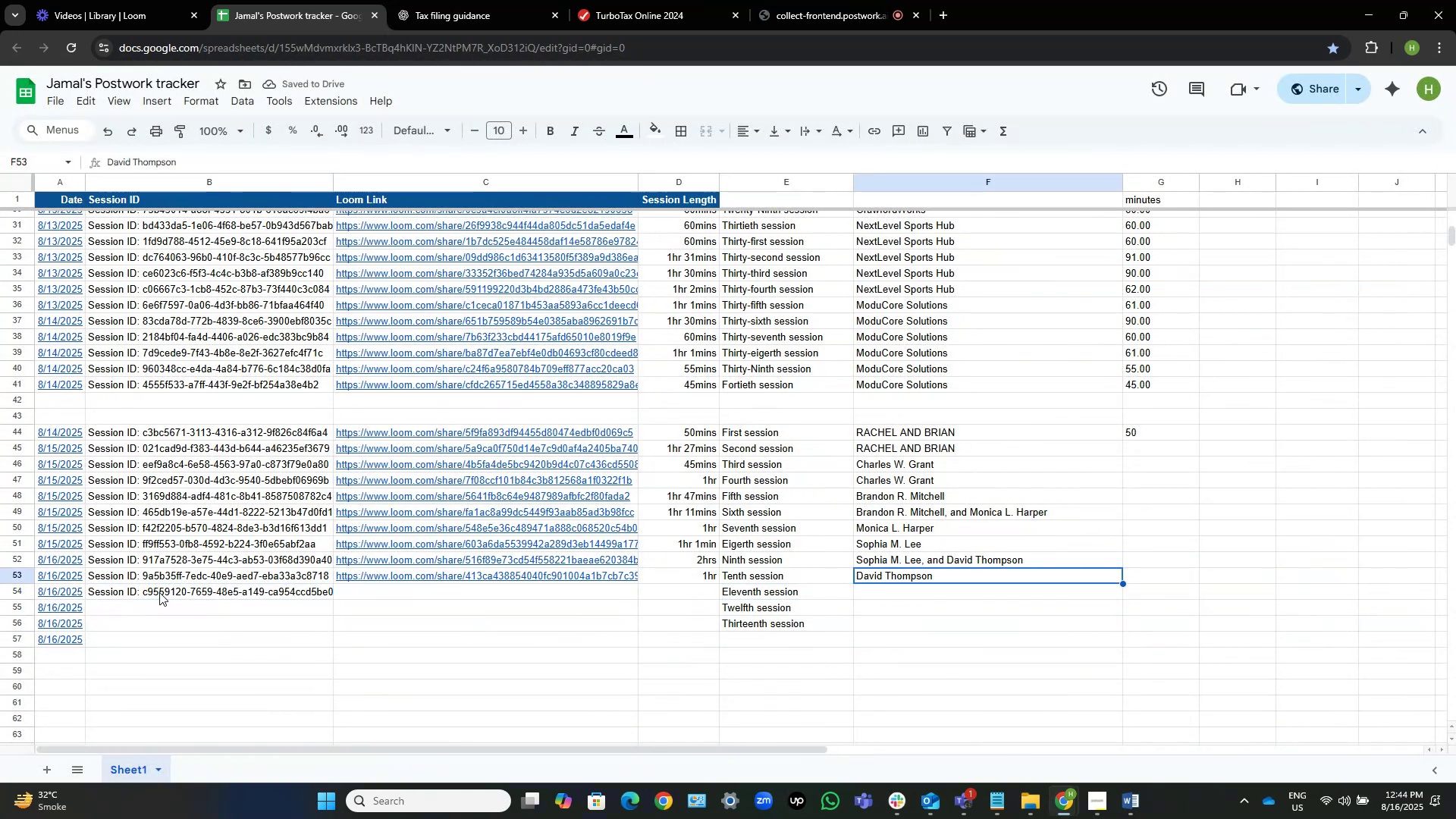 
key(Control+C)
 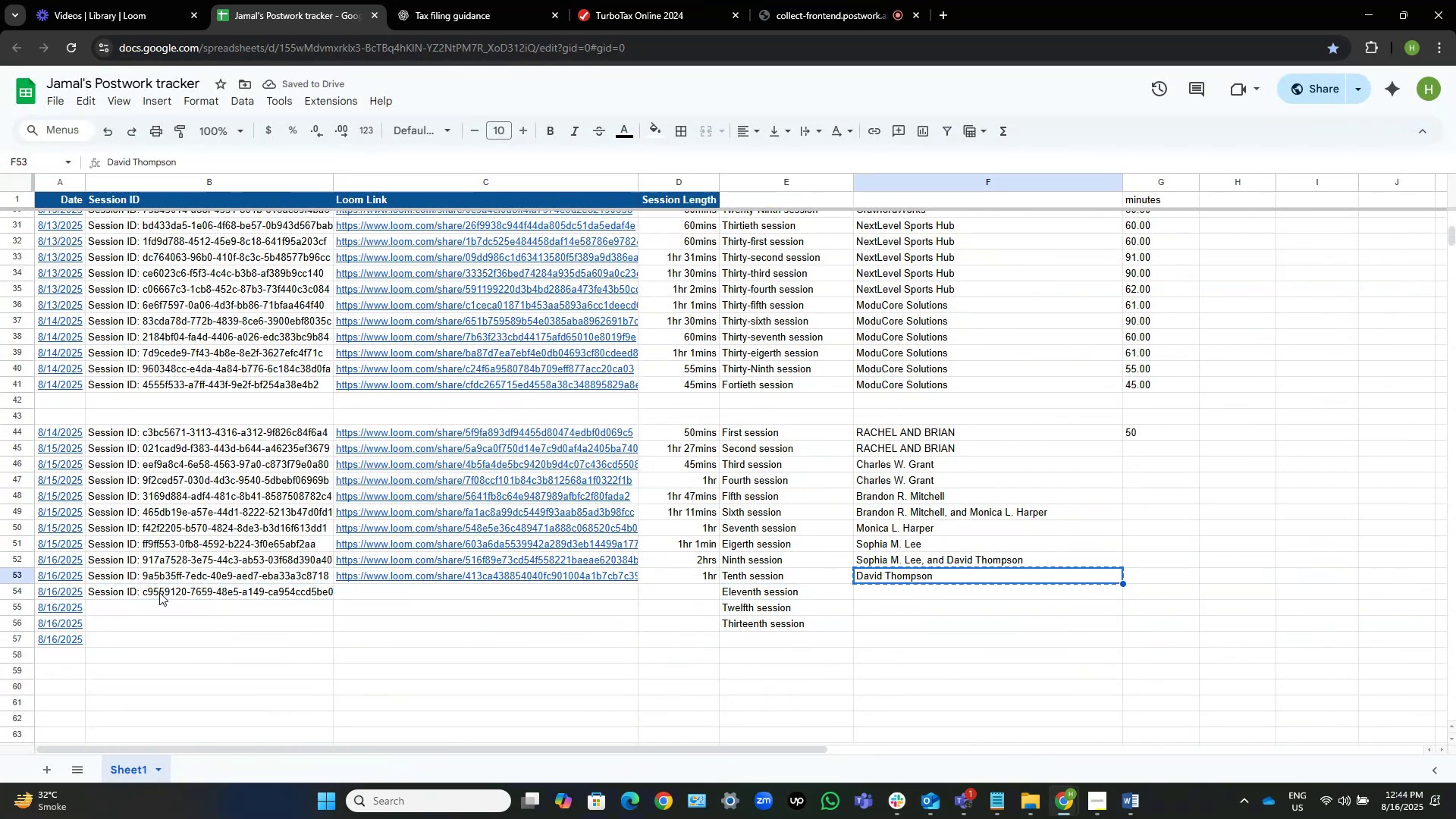 
key(ArrowDown)
 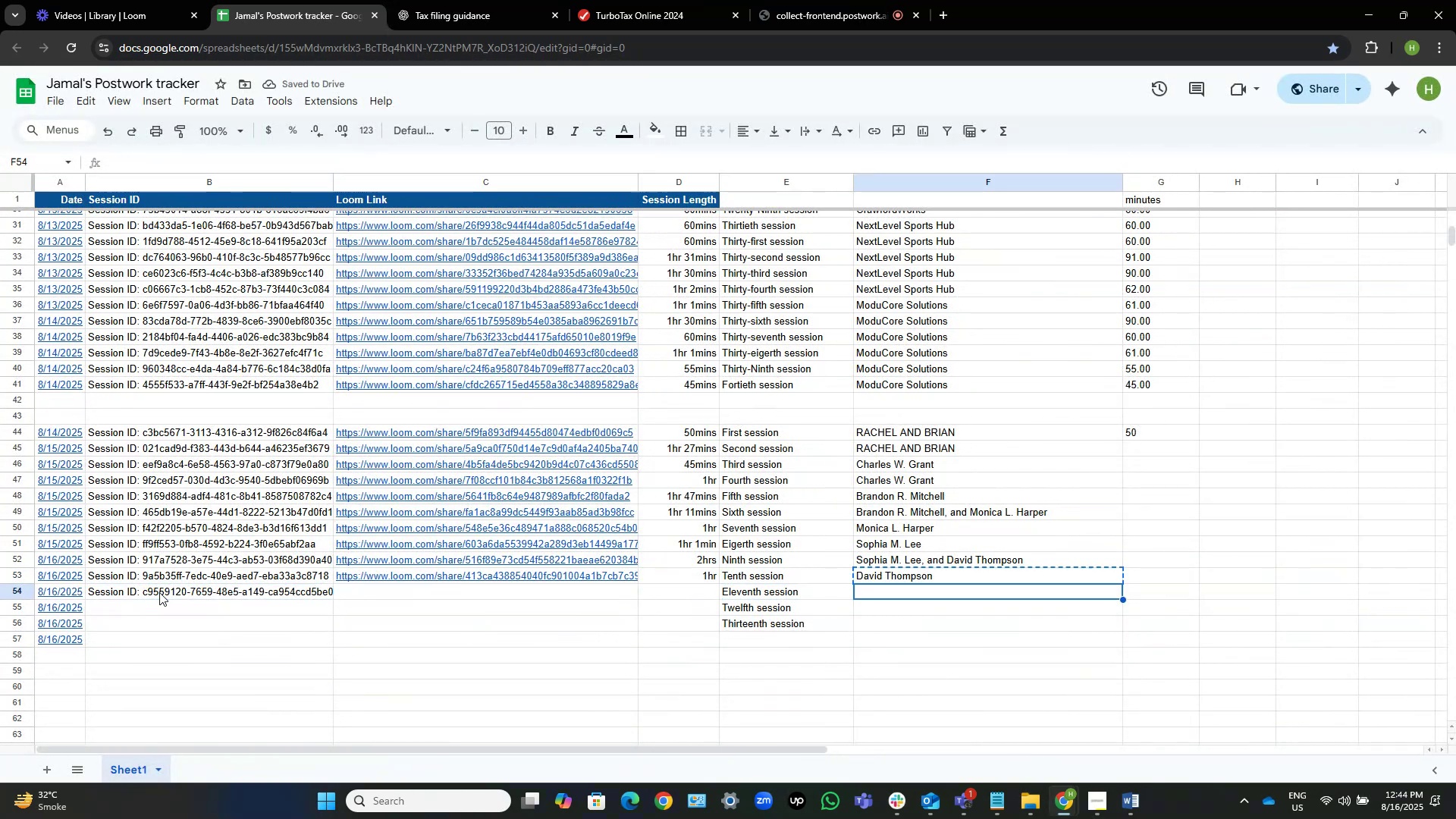 
key(Control+ControlLeft)
 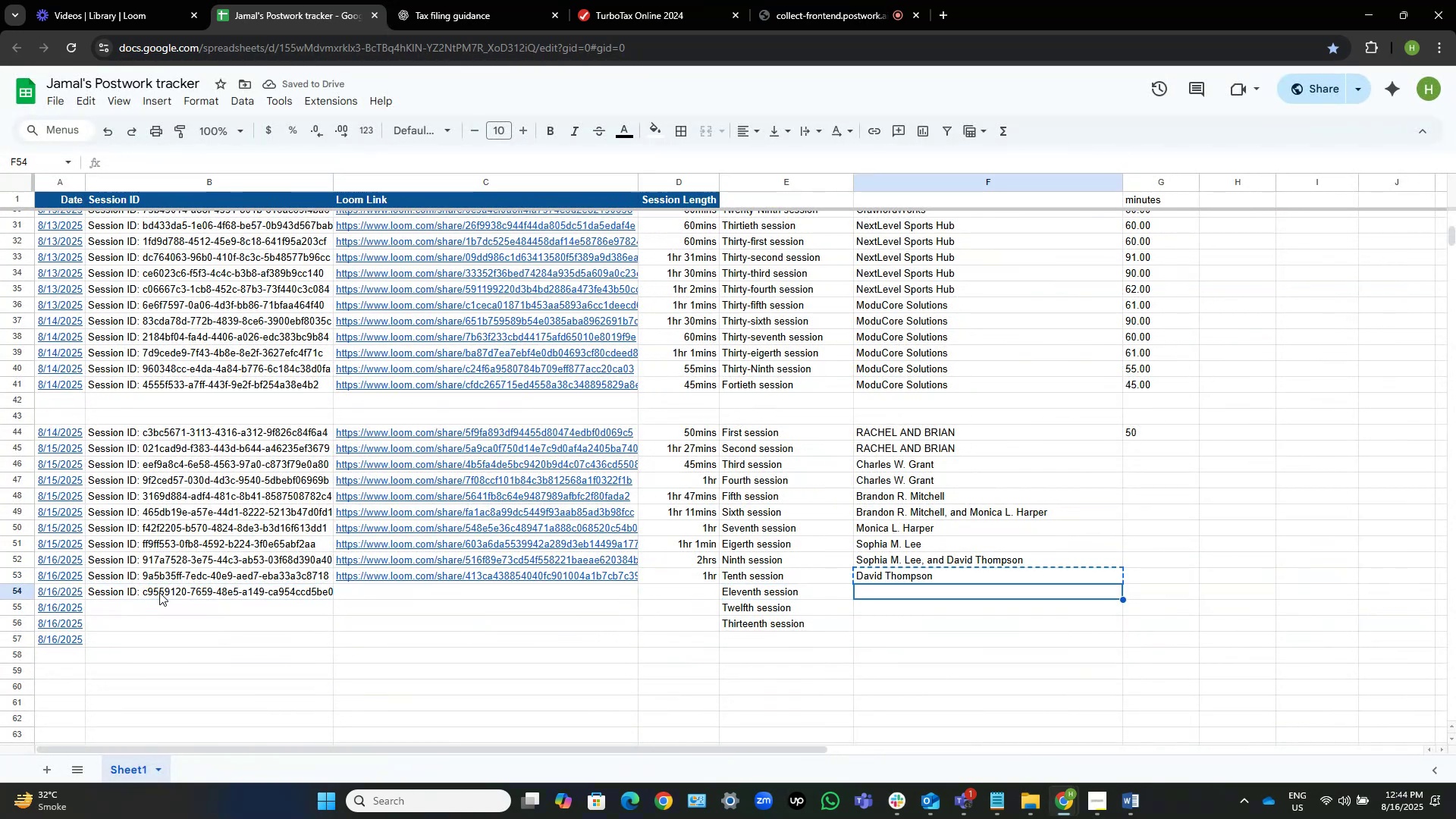 
key(Control+V)
 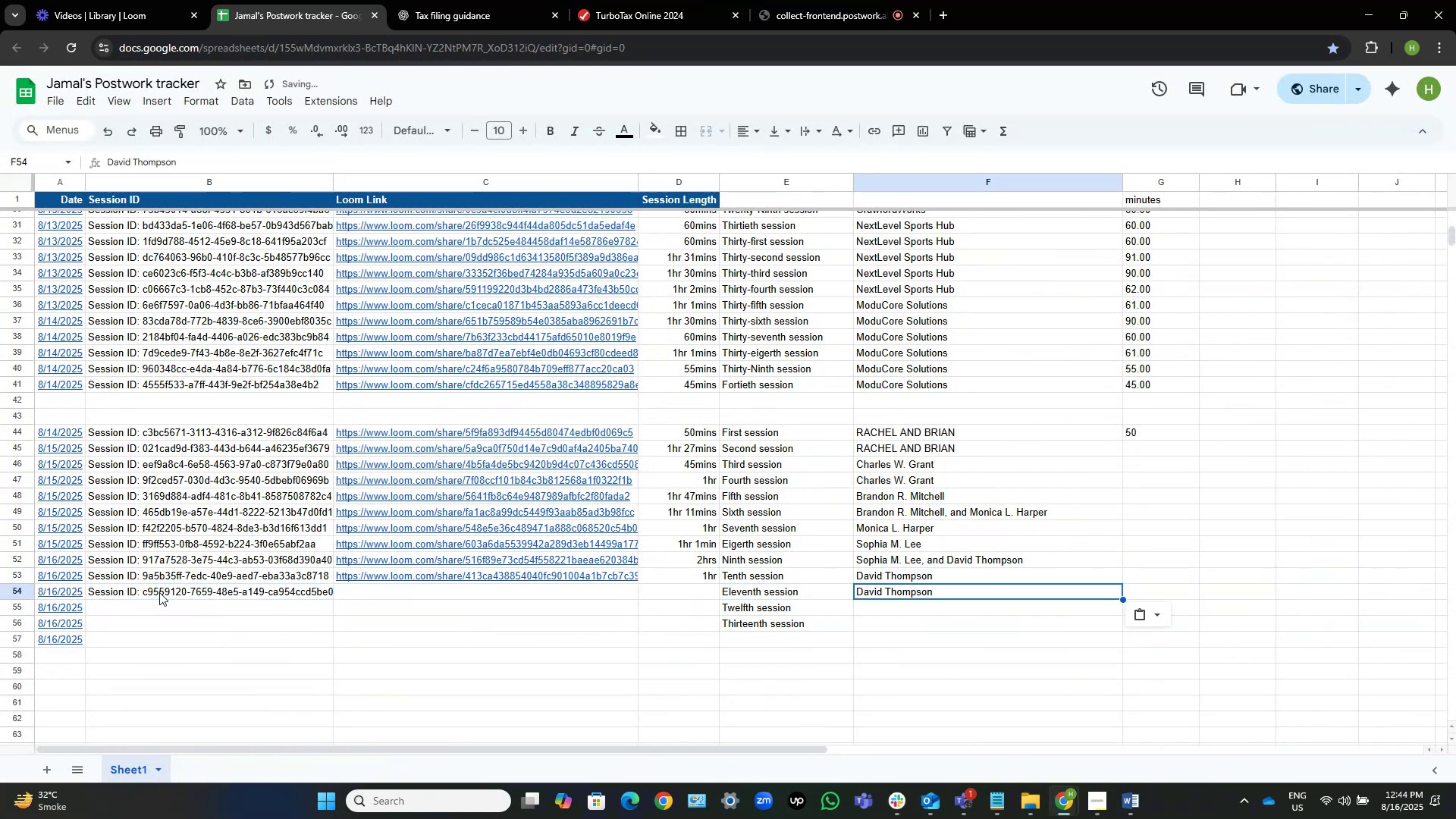 
key(ArrowLeft)
 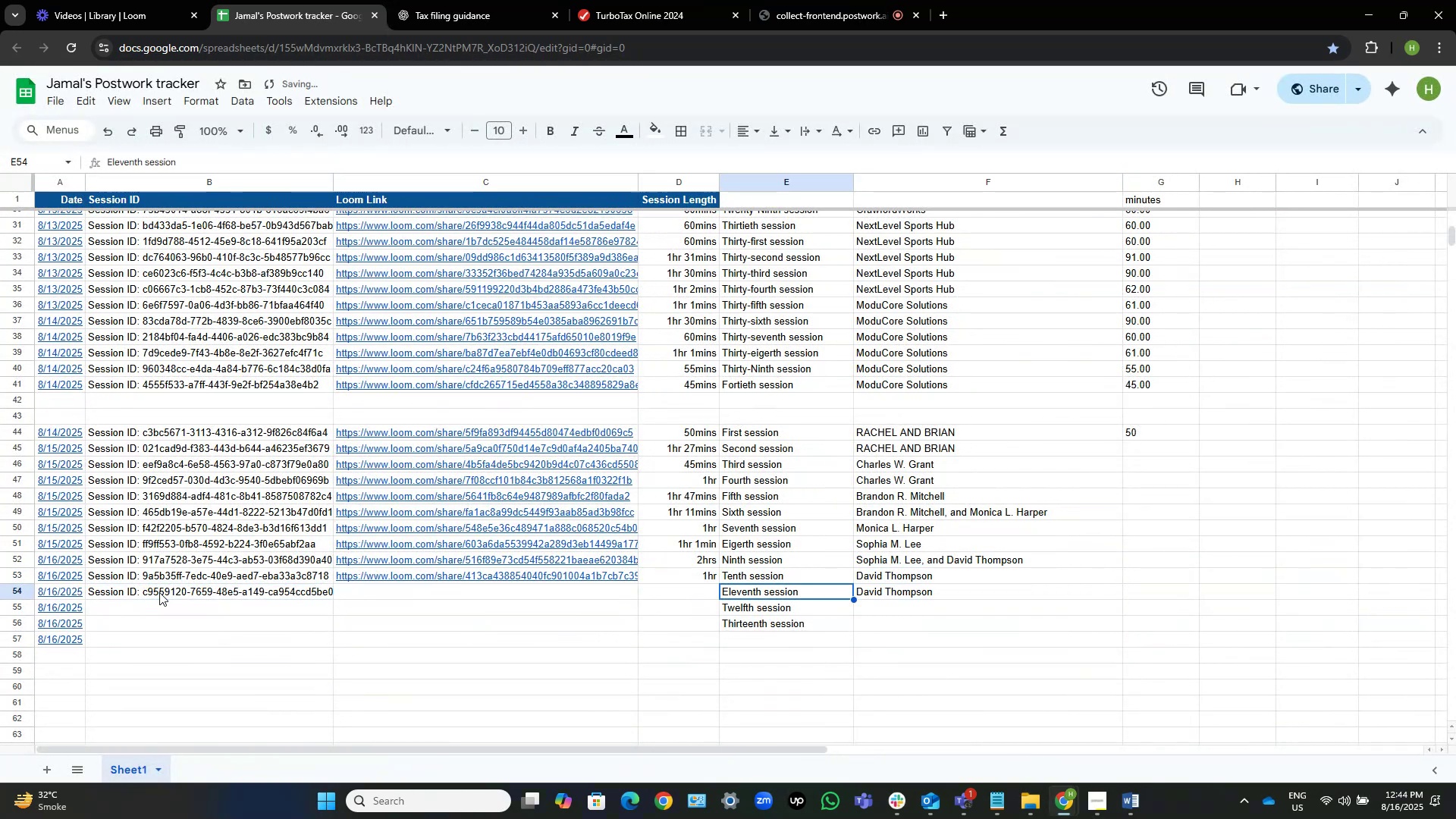 
key(ArrowLeft)
 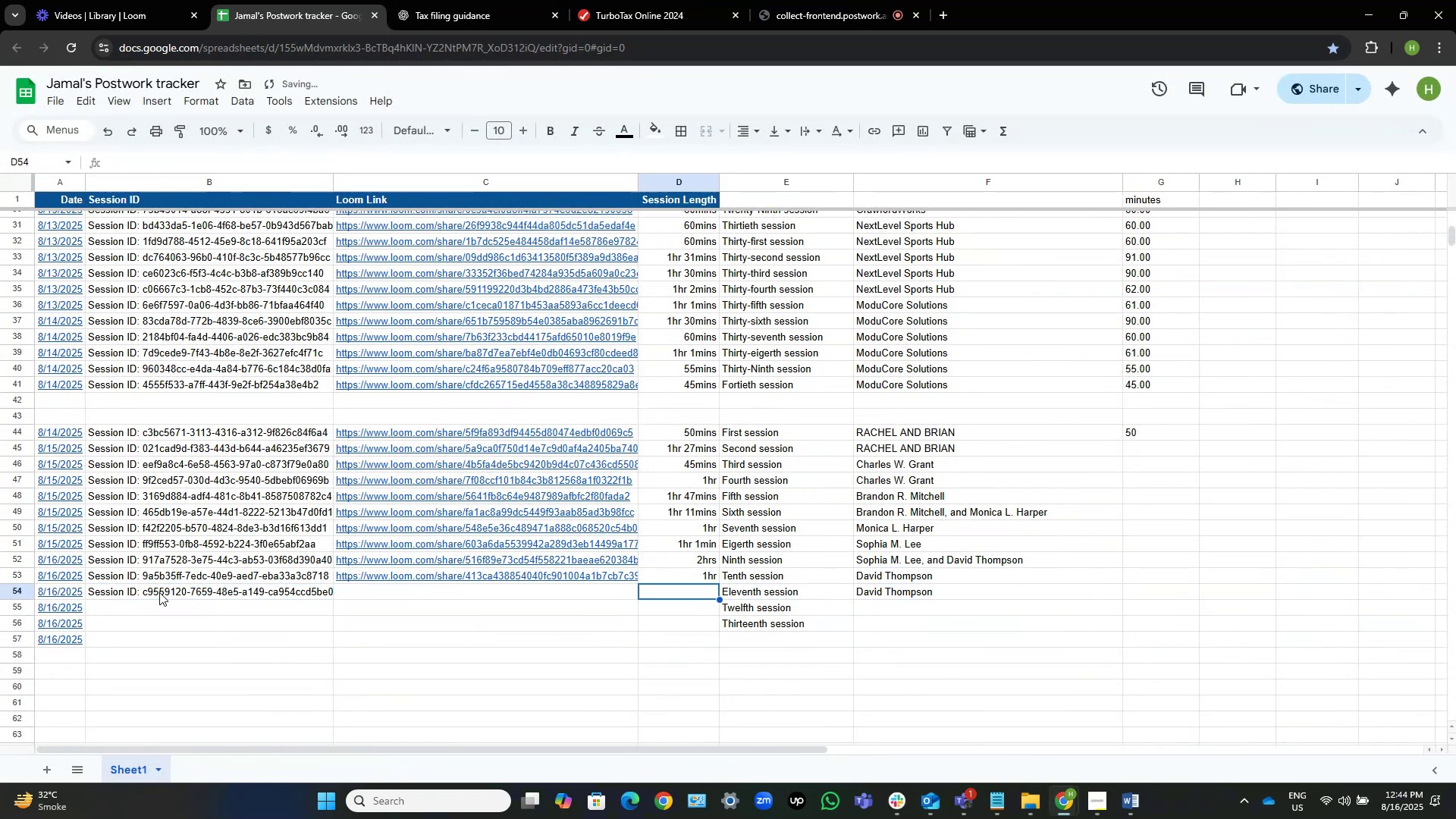 
key(ArrowLeft)
 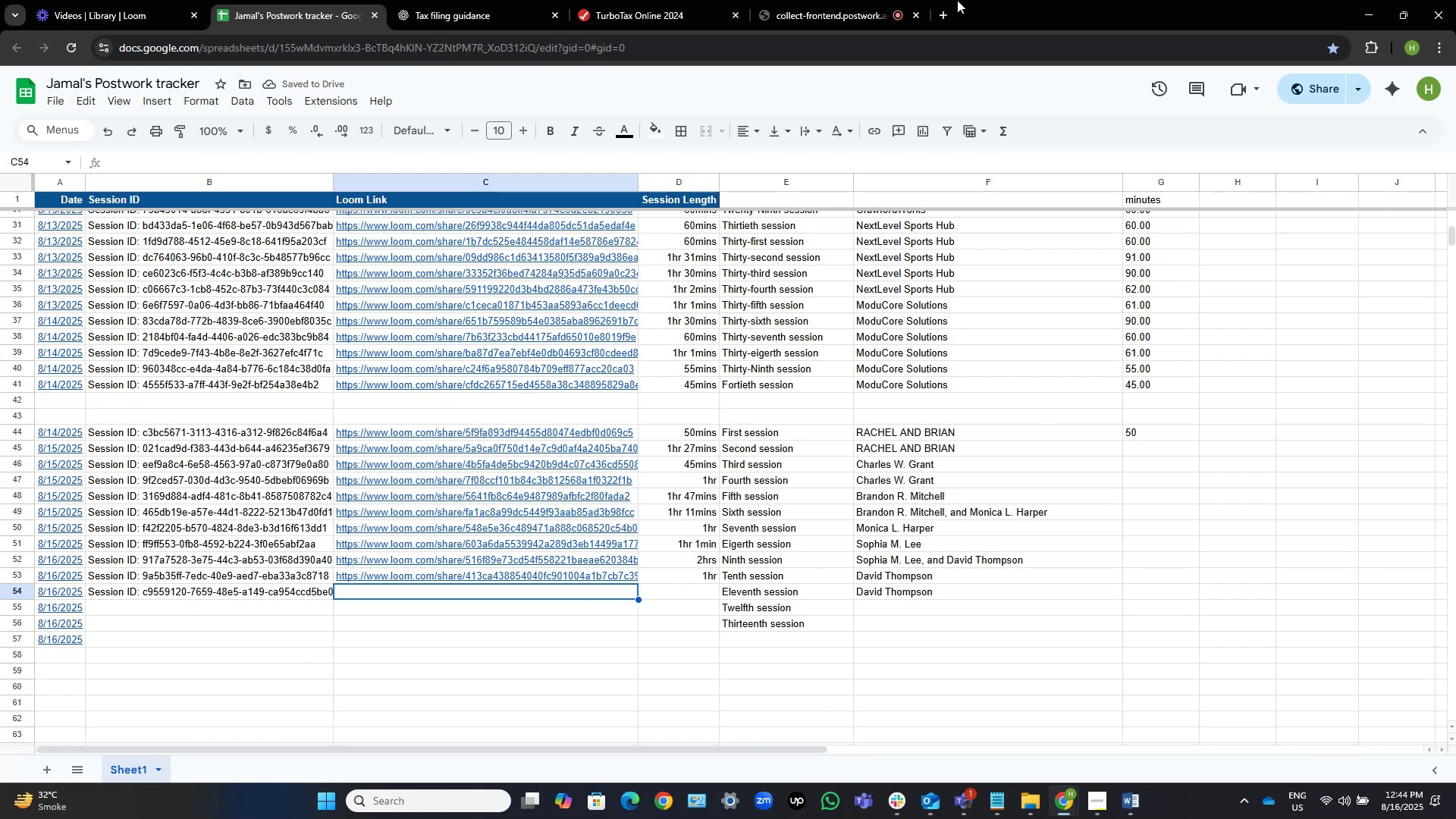 
left_click([643, 0])
 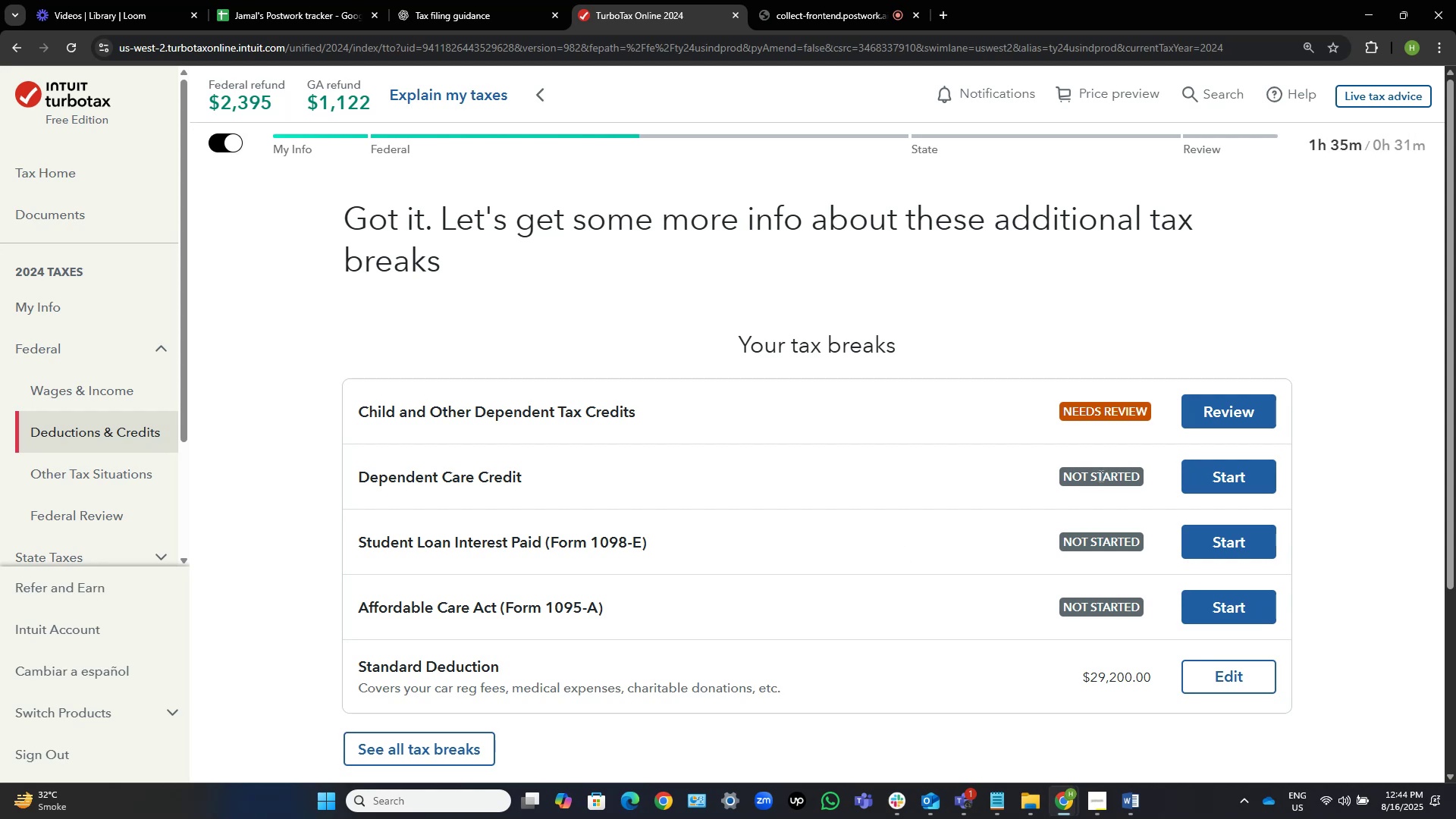 
wait(21.76)
 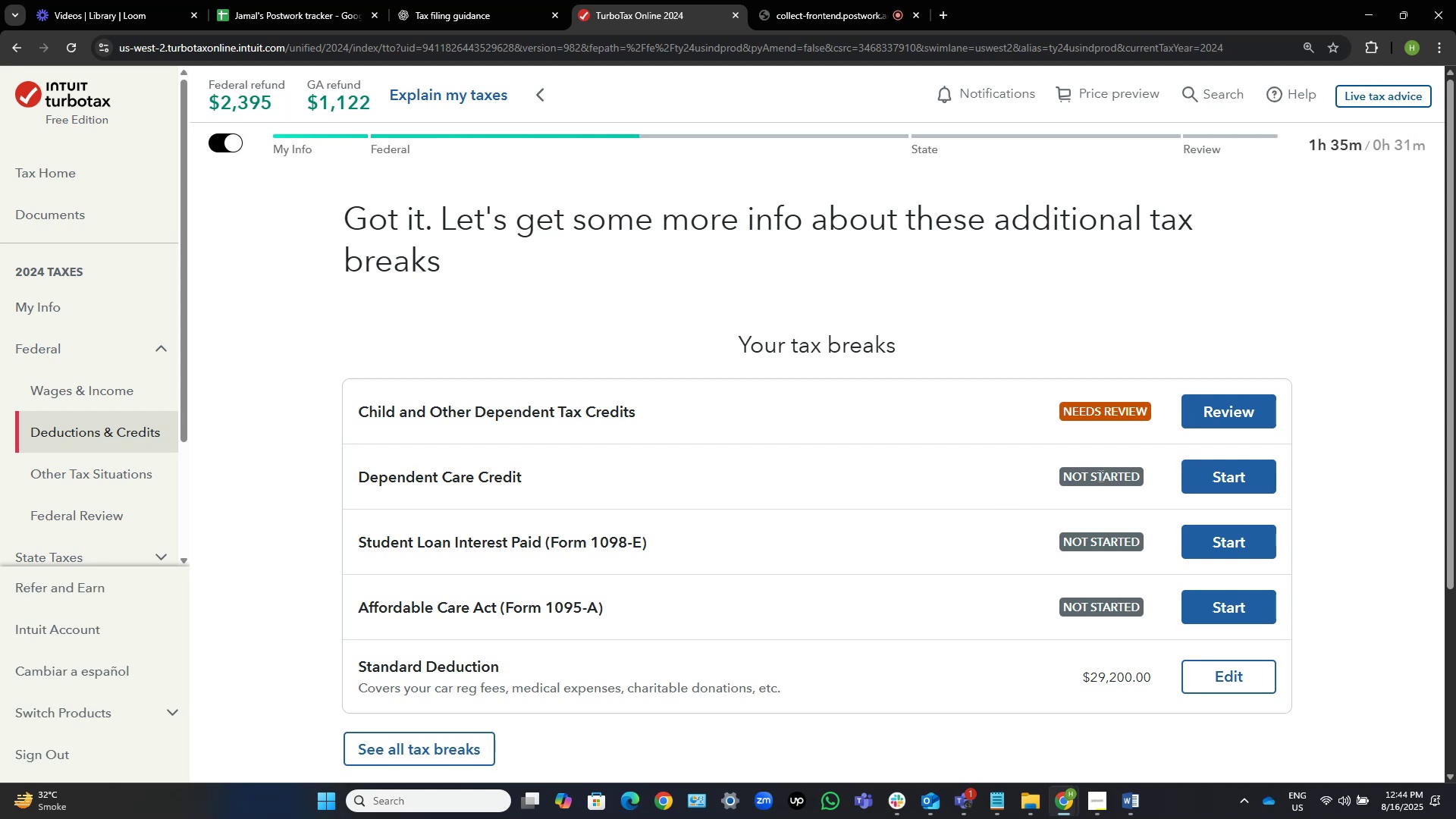 
left_click([1216, 407])
 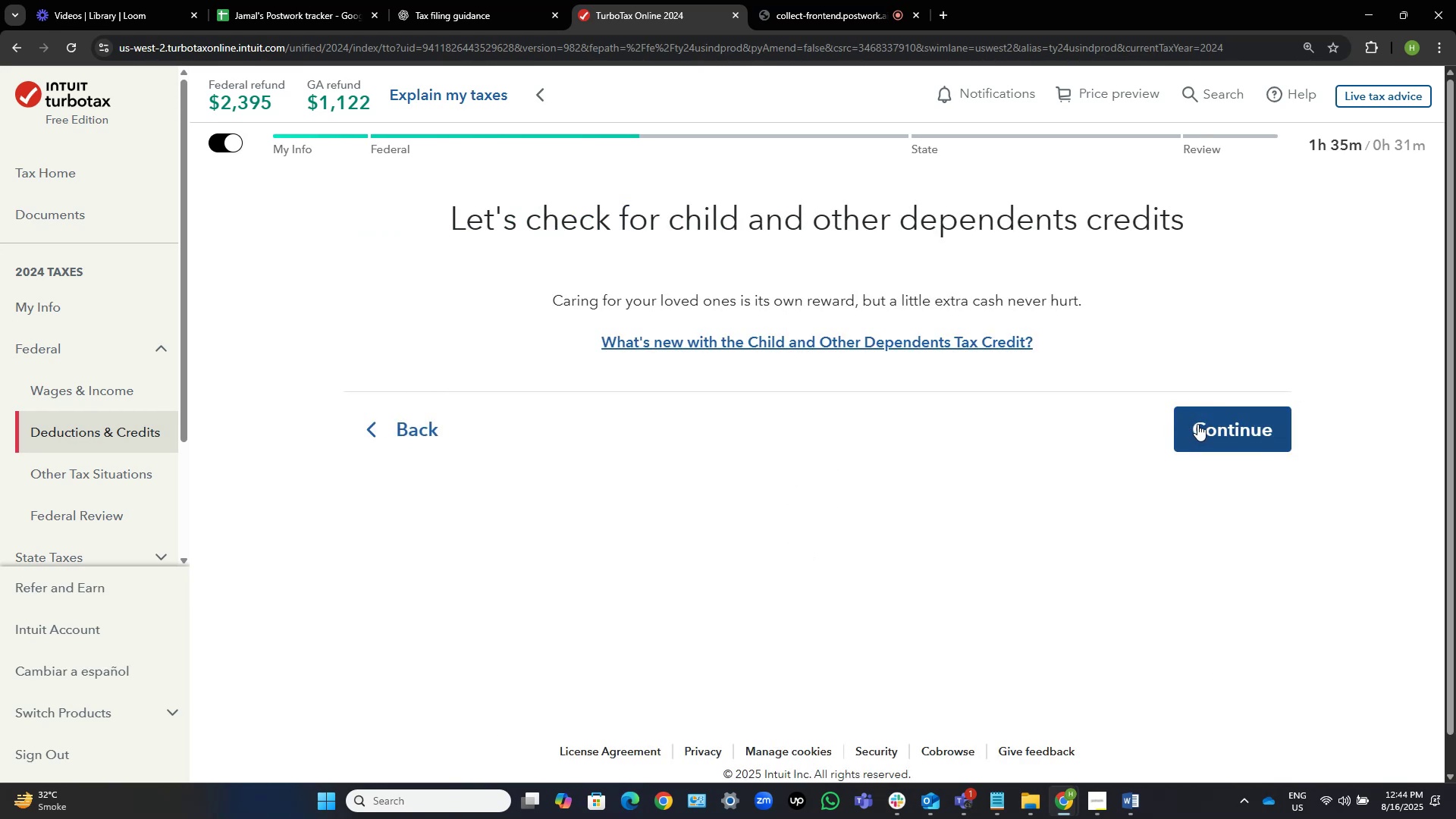 
wait(6.21)
 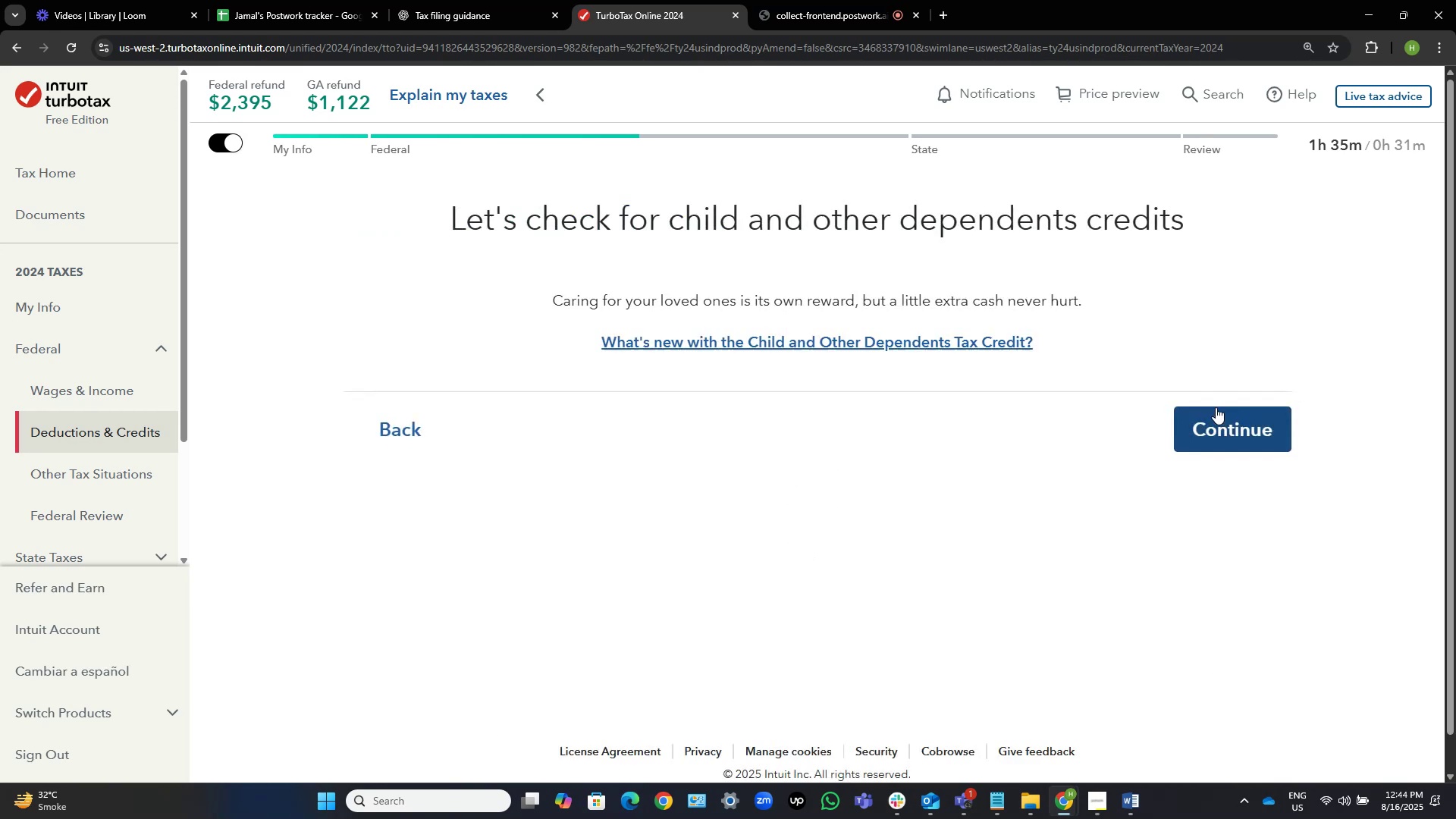 
left_click([1197, 424])
 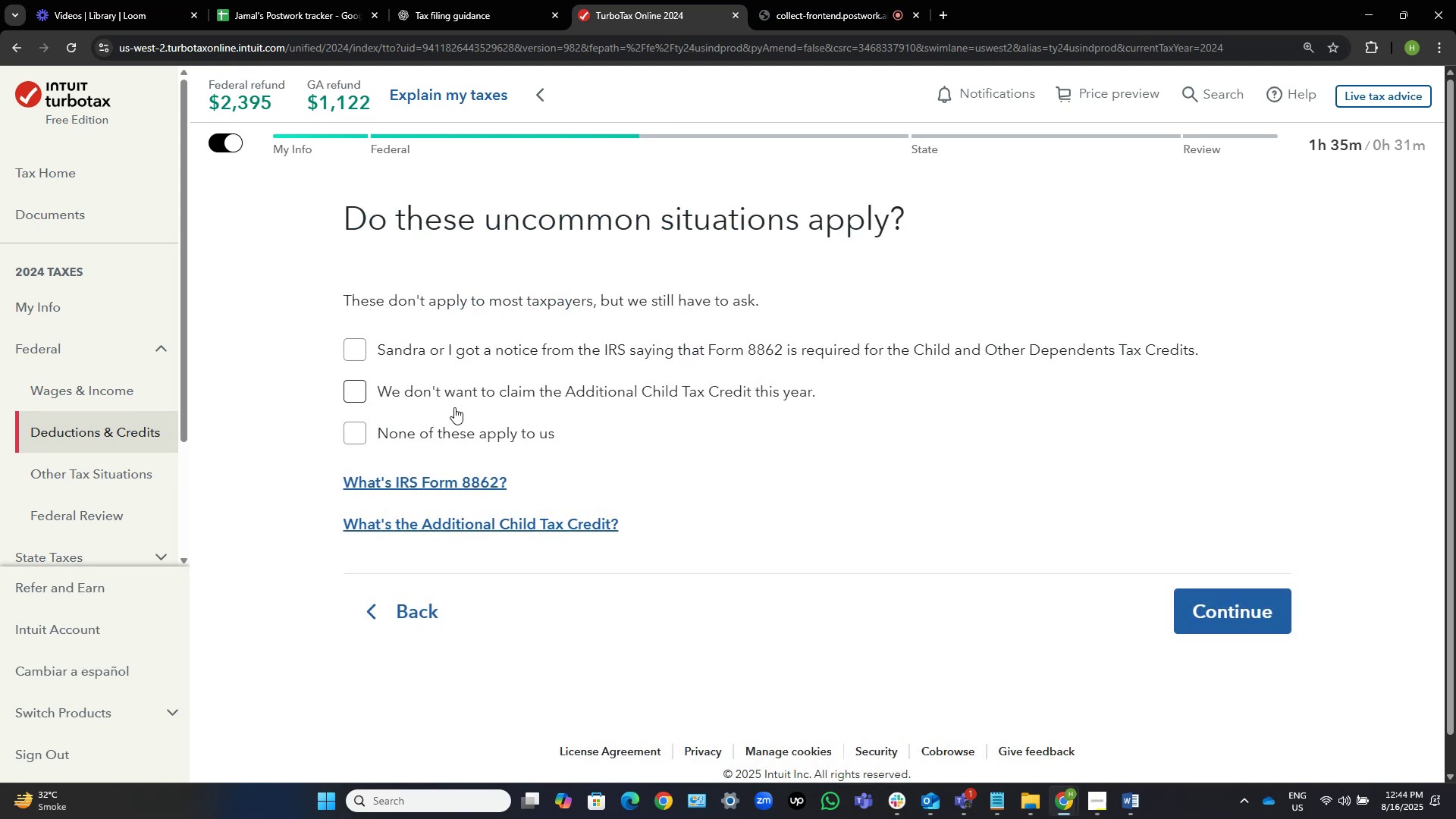 
wait(7.22)
 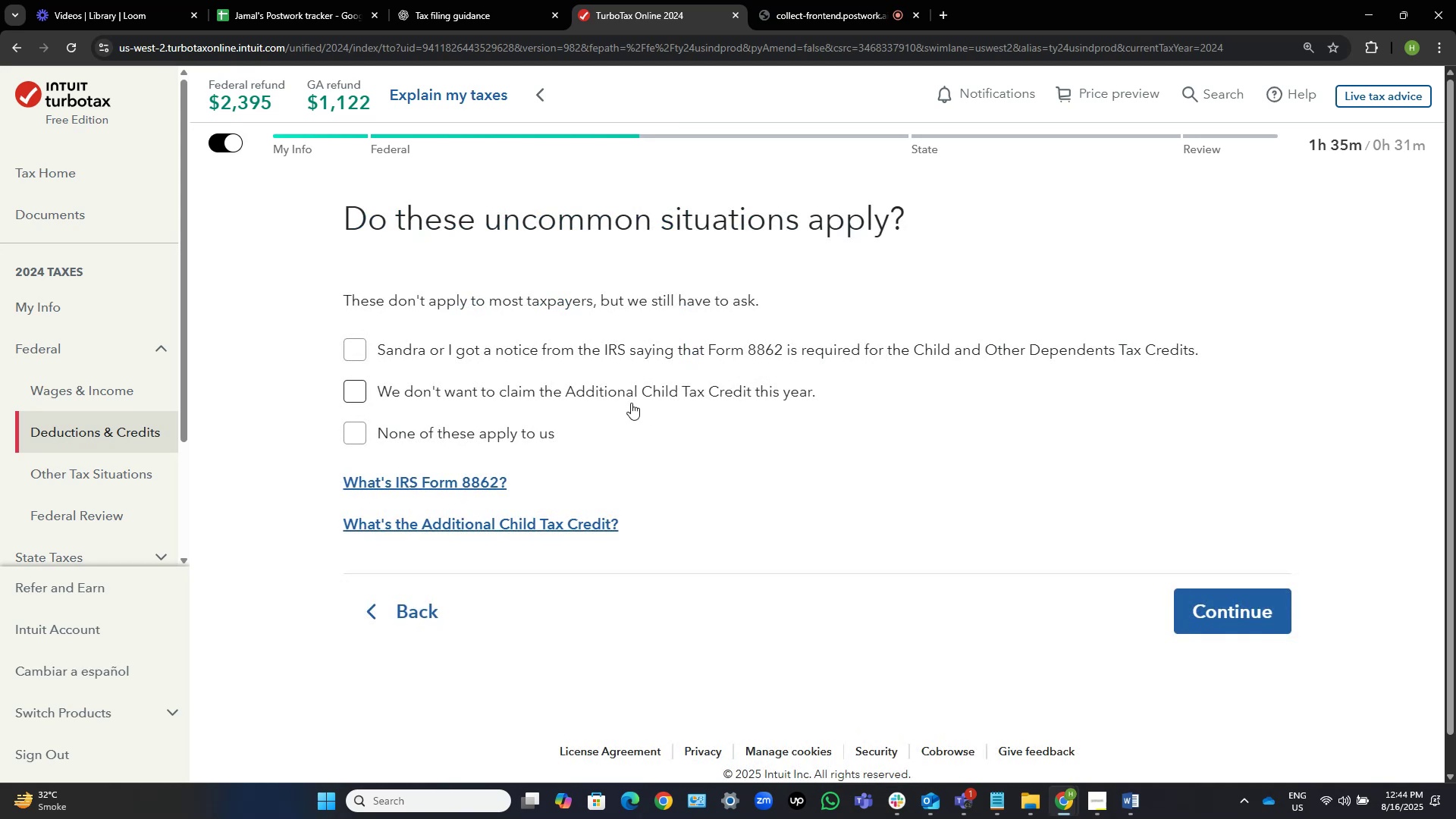 
left_click([448, 429])
 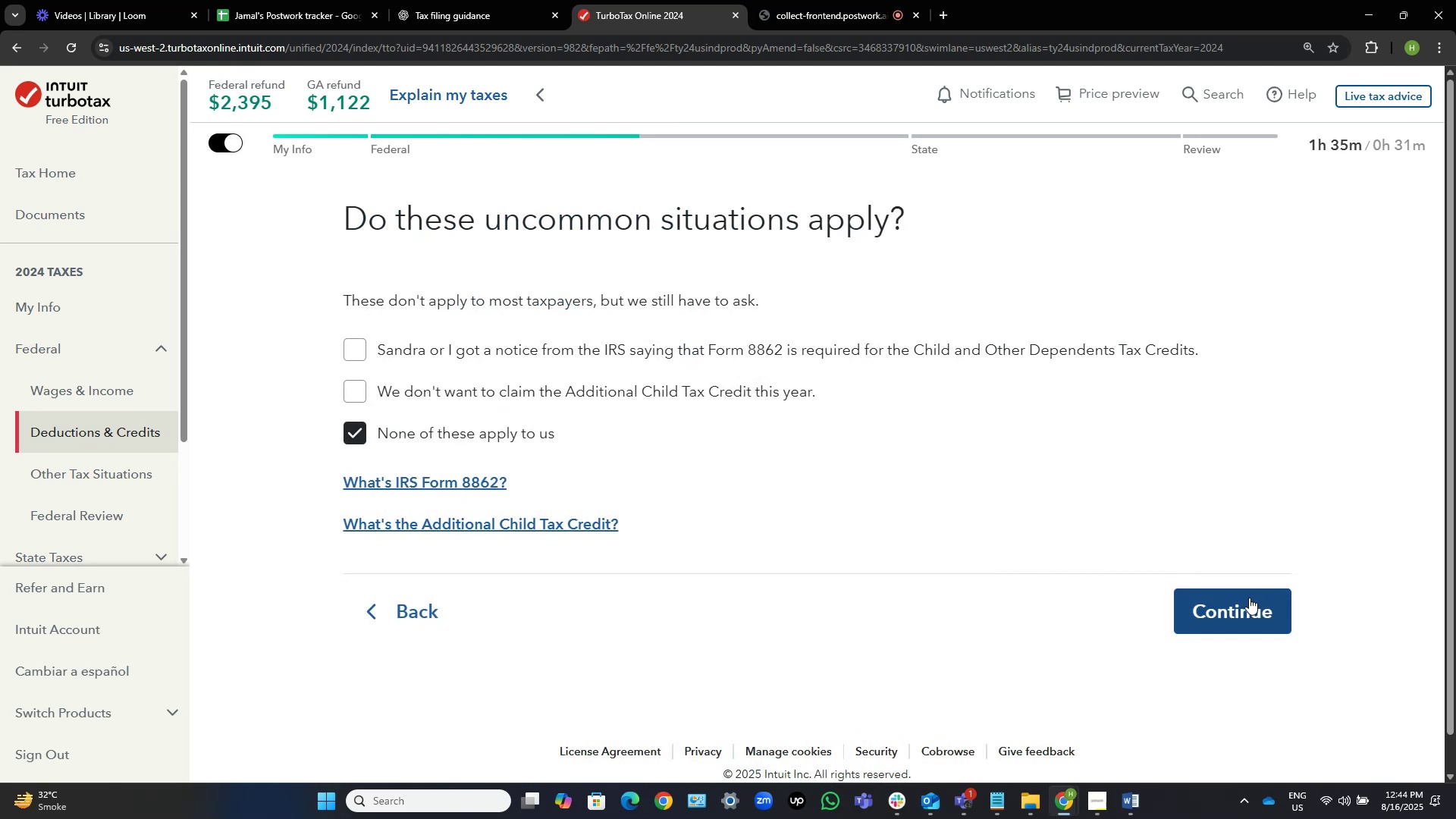 
left_click([1256, 604])
 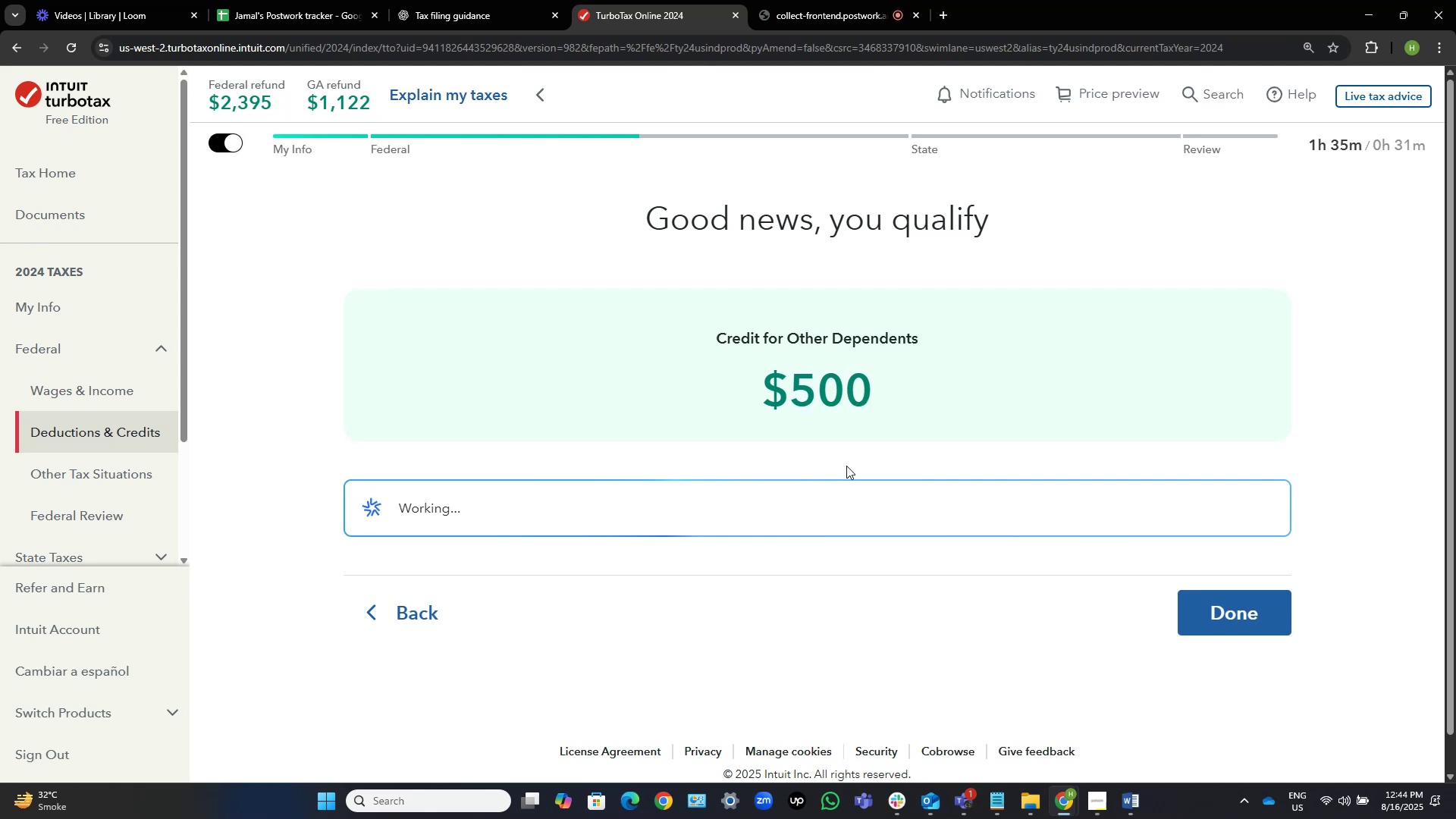 
key(Alt+AltLeft)
 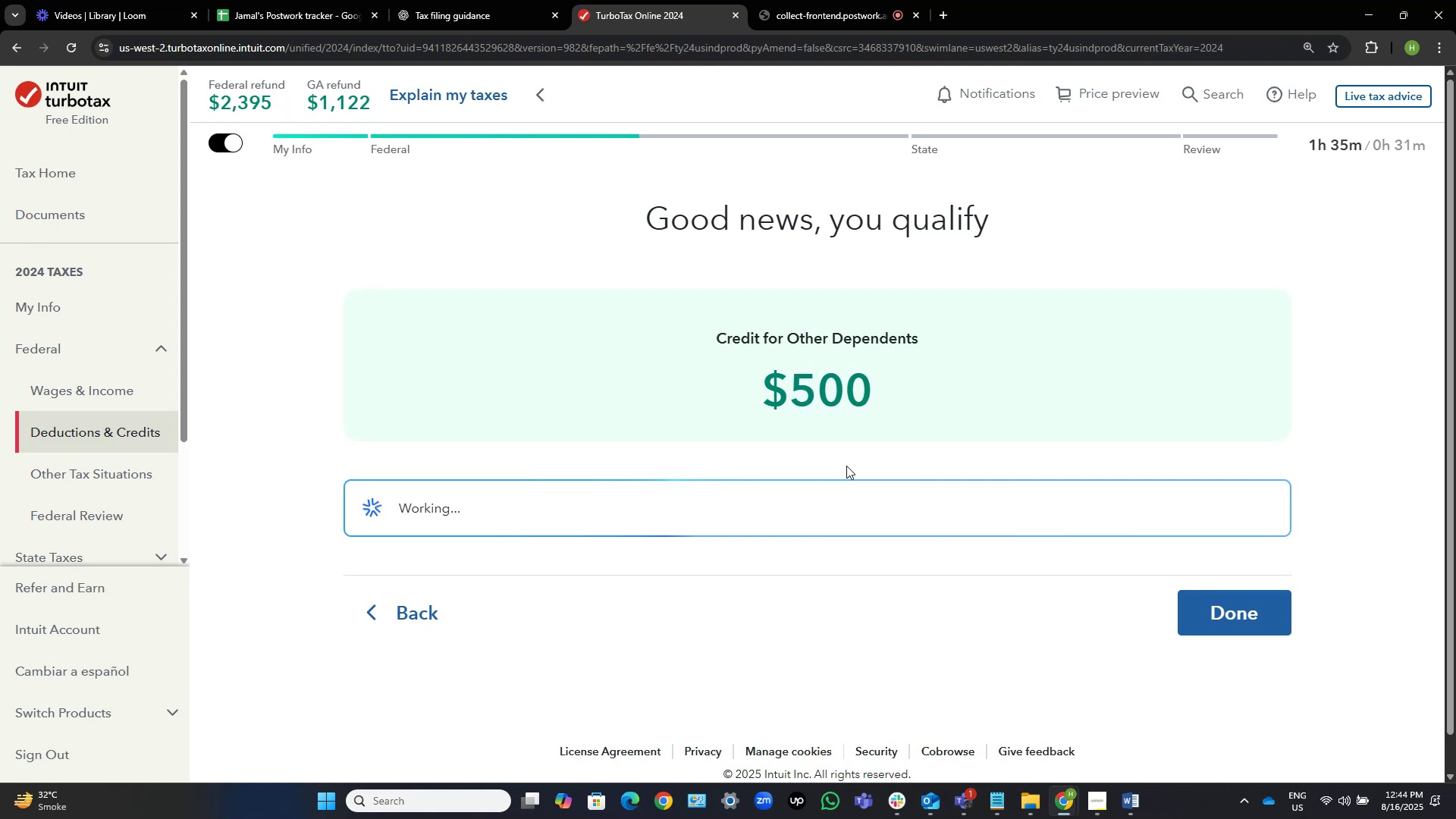 
key(Alt+Tab)
 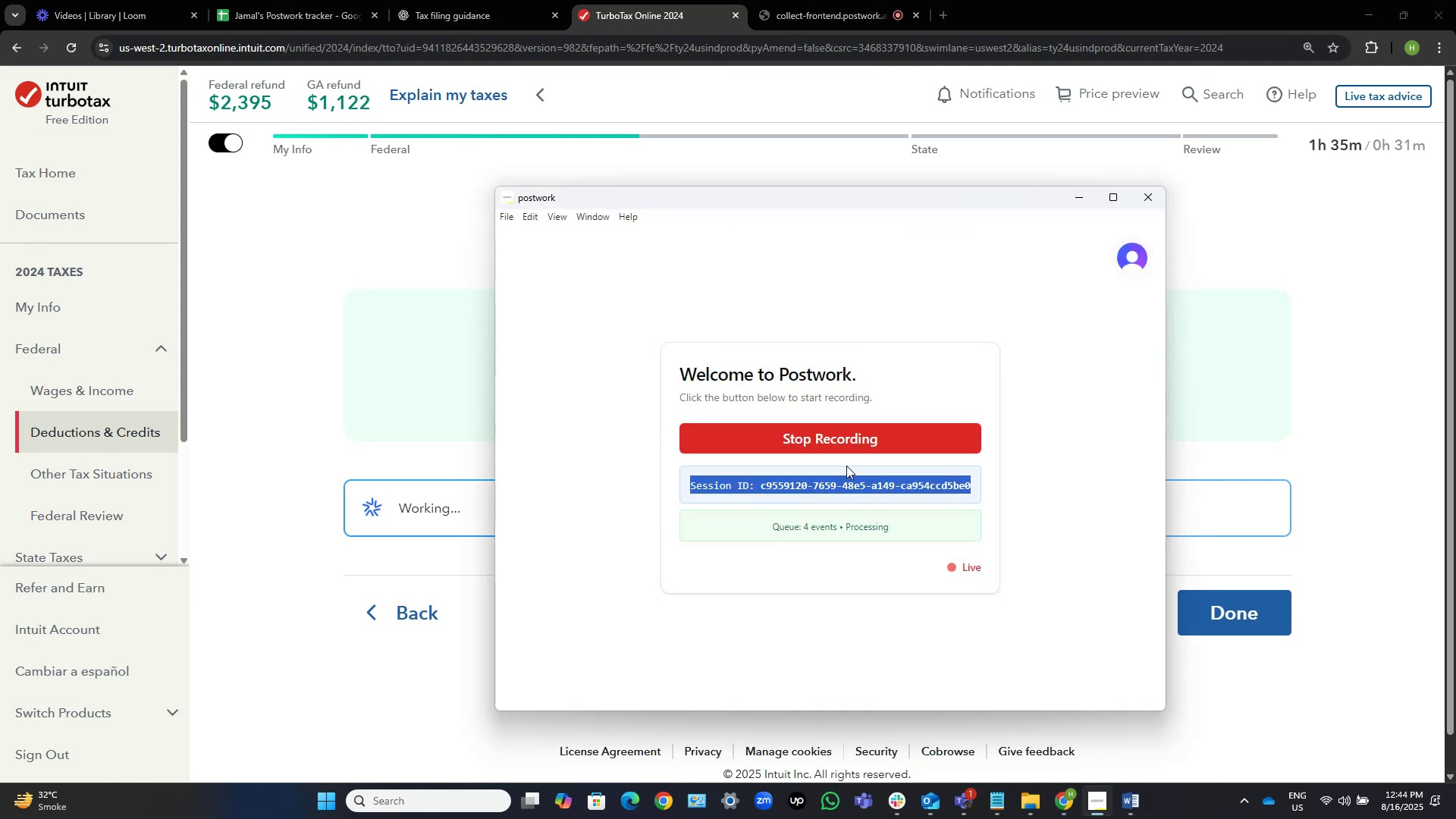 
key(Alt+AltLeft)
 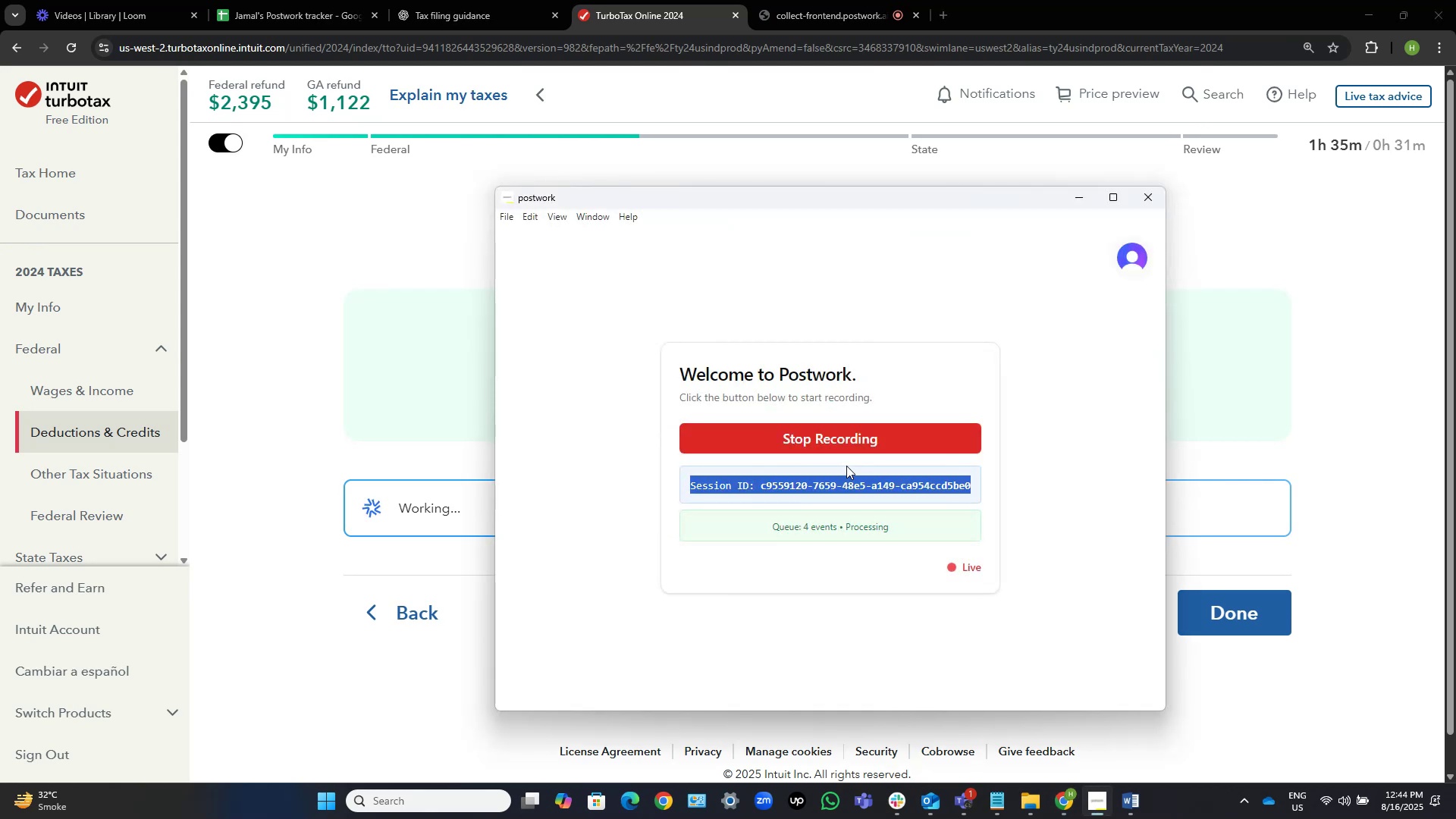 
key(Alt+Tab)
 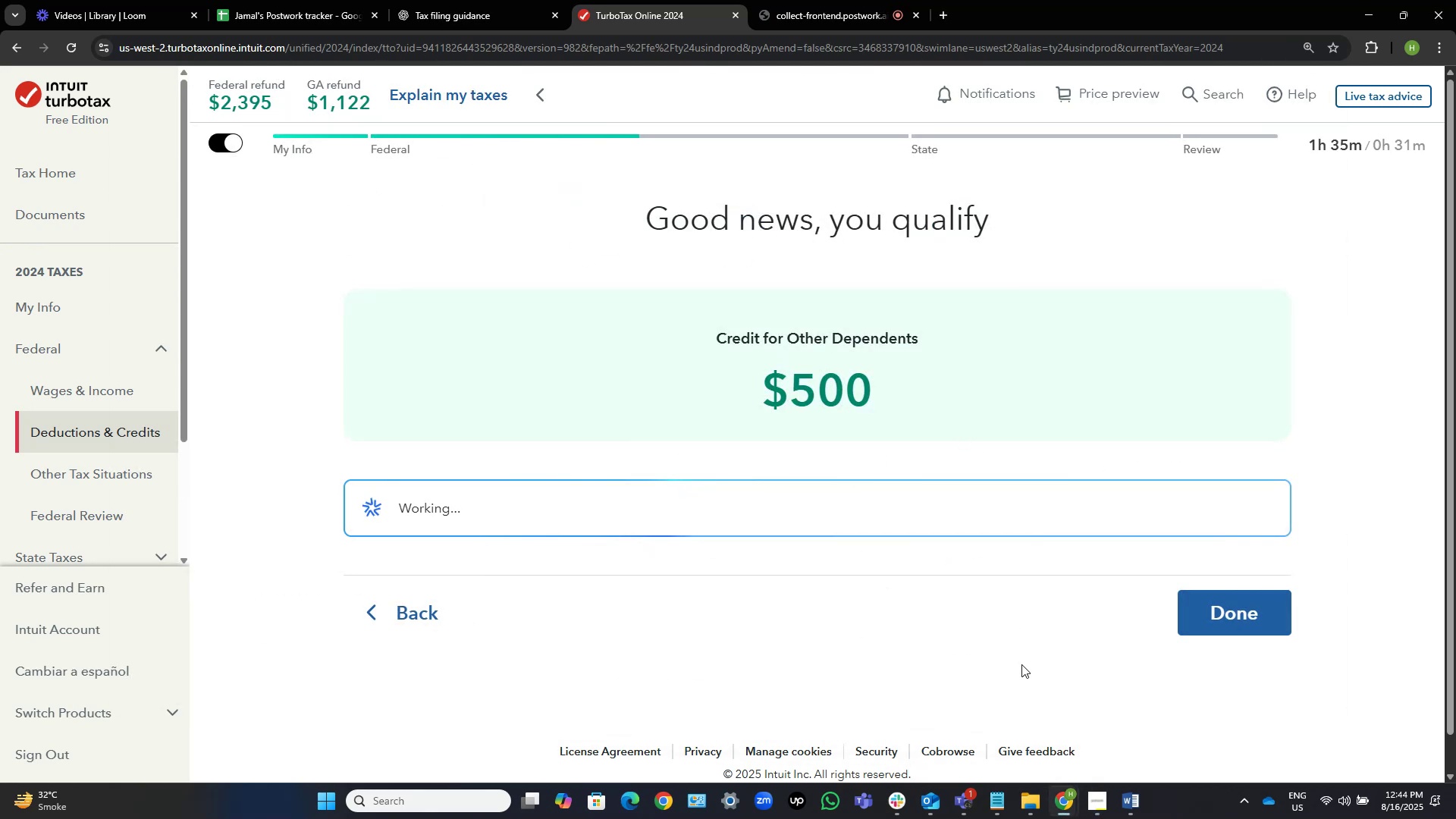 
key(Alt+Tab)
 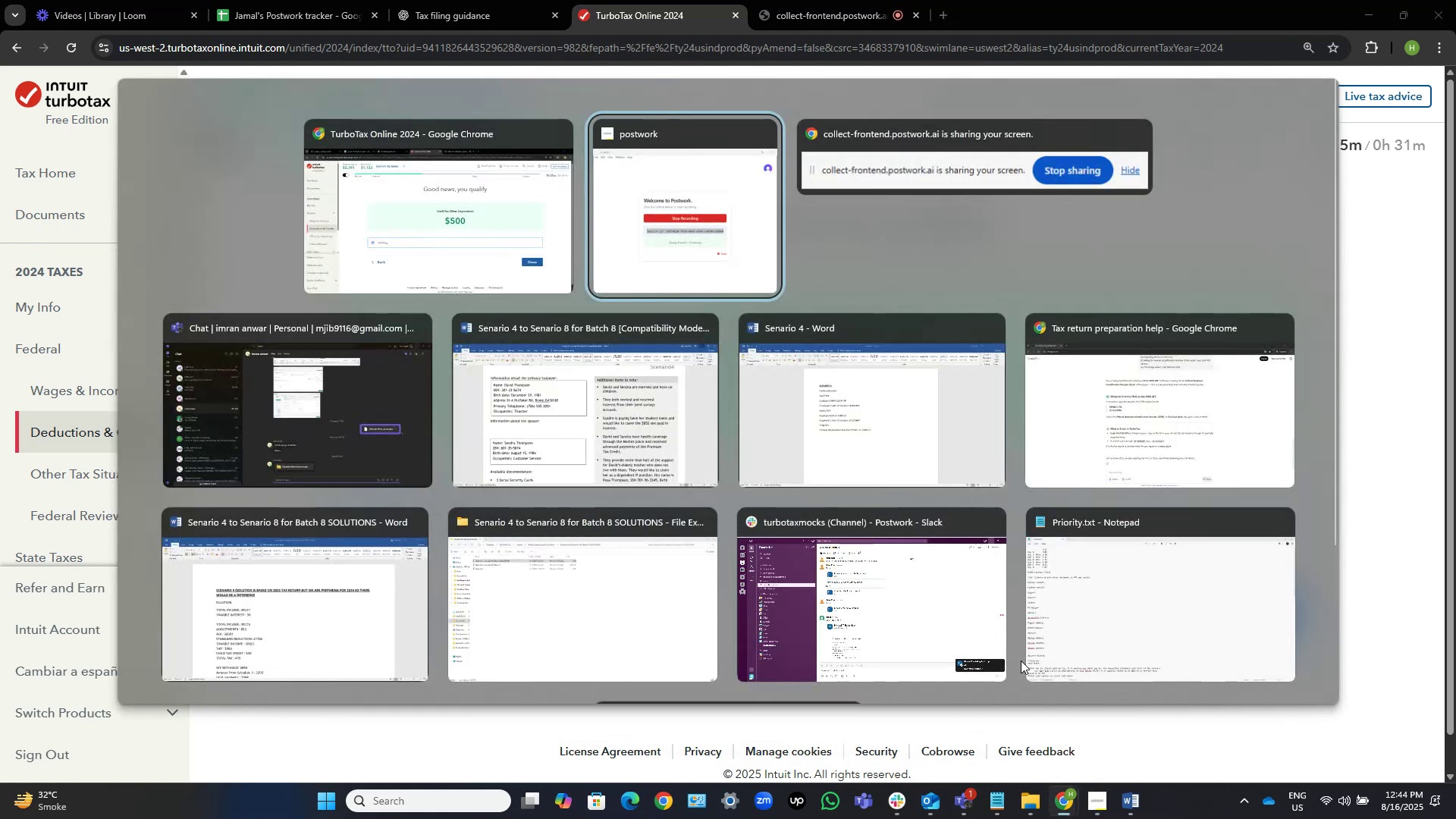 
key(Alt+Tab)
 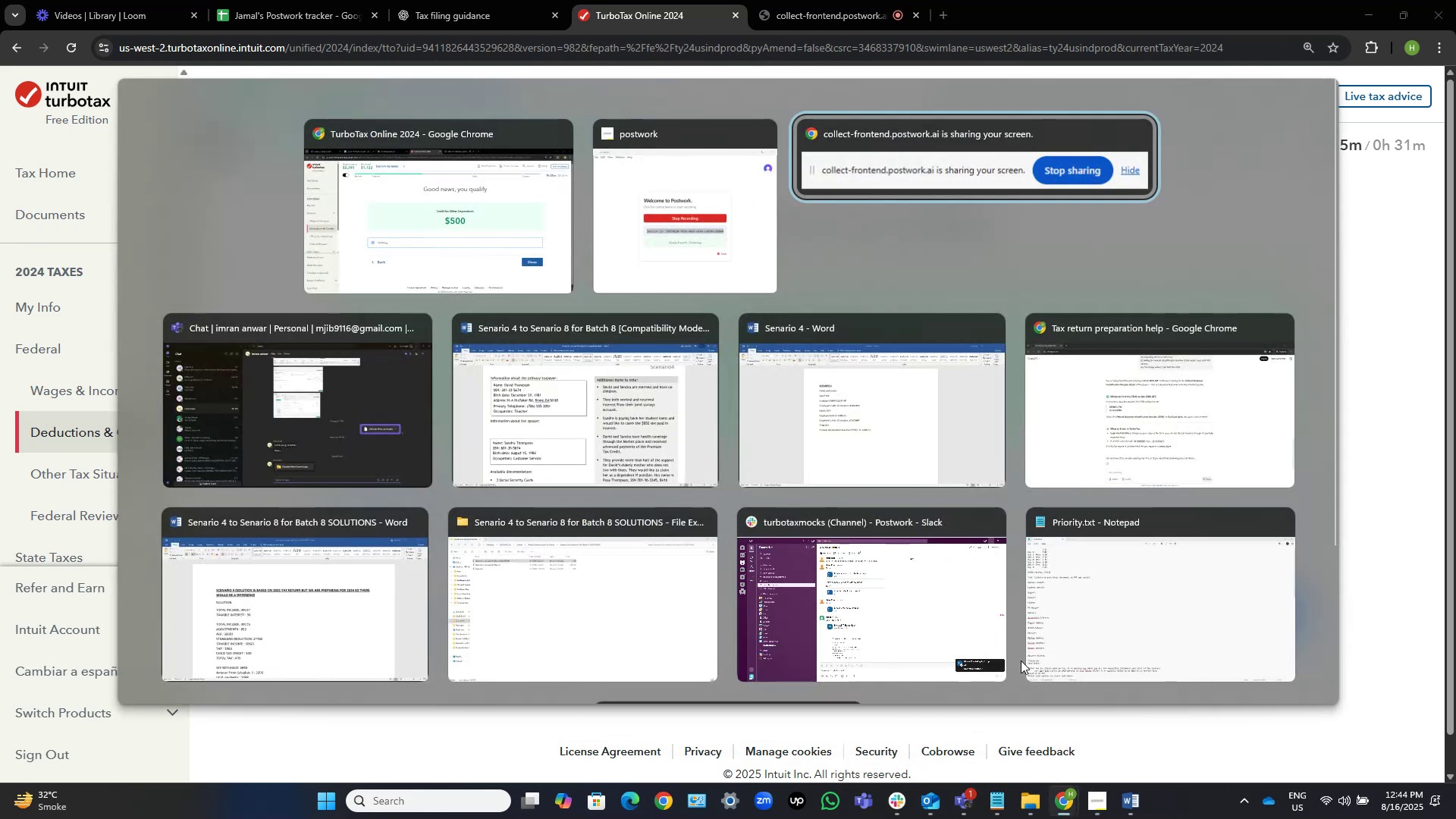 
key(Alt+Tab)
 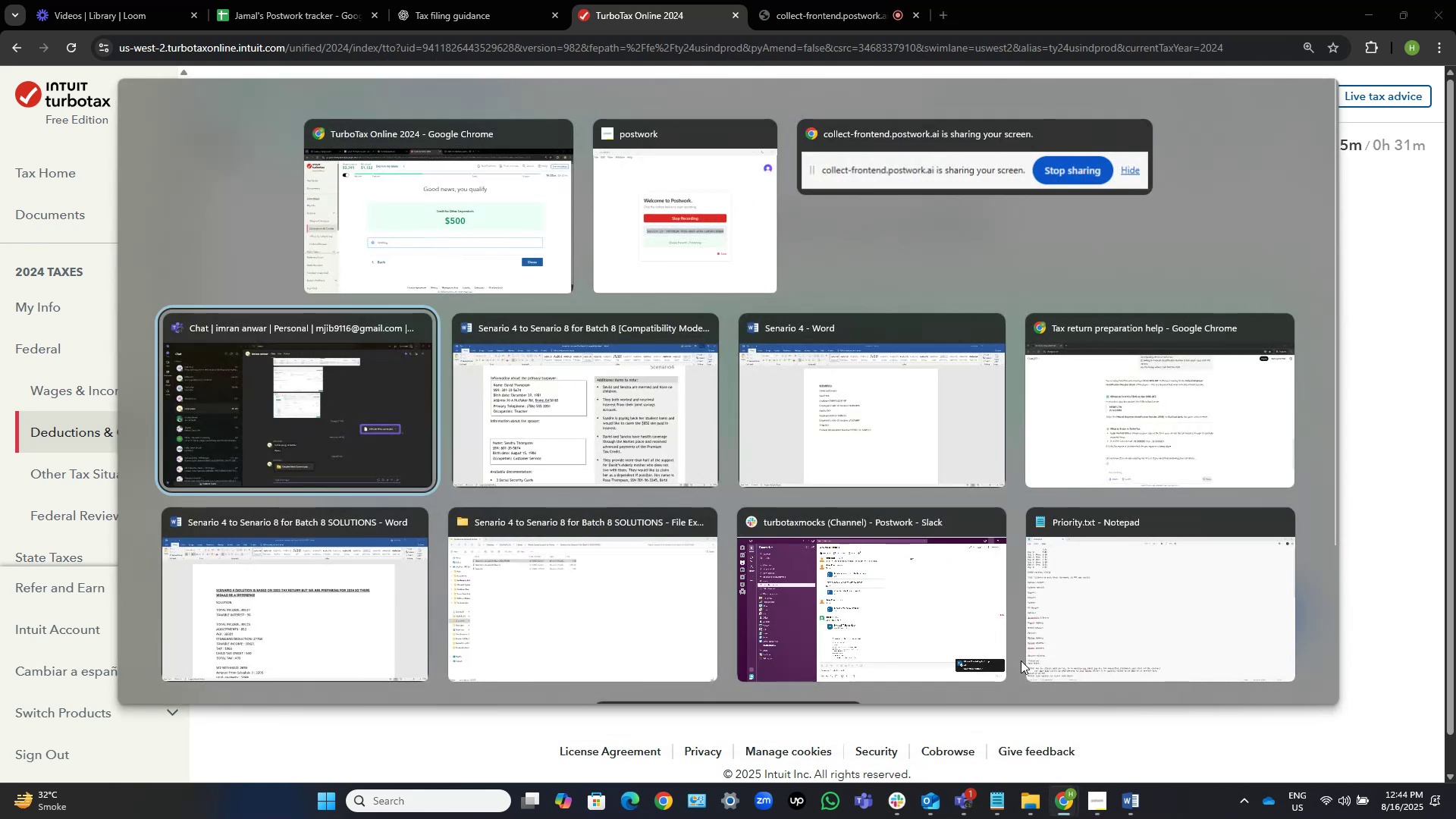 
key(Alt+Tab)
 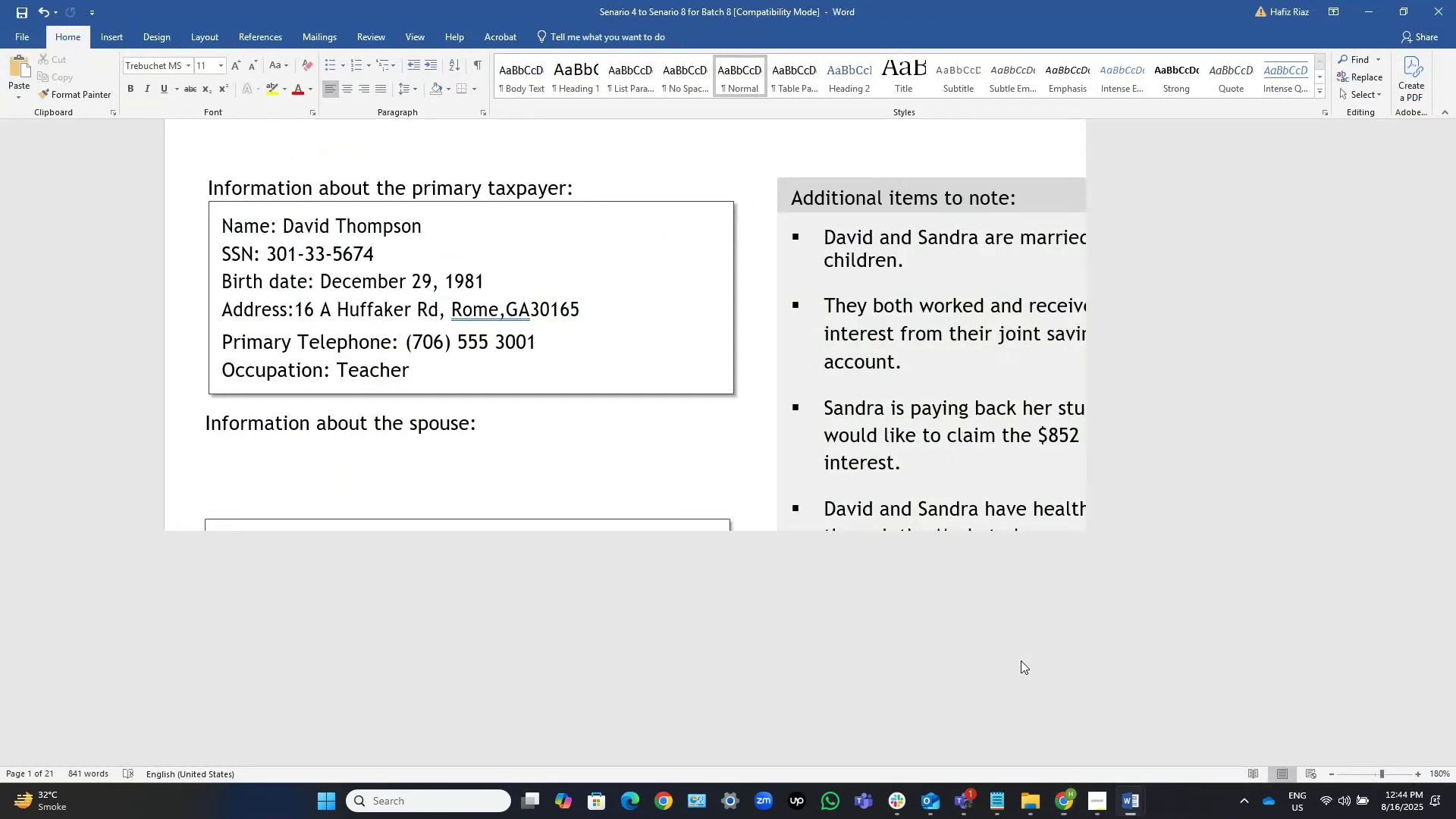 
key(Alt+AltLeft)
 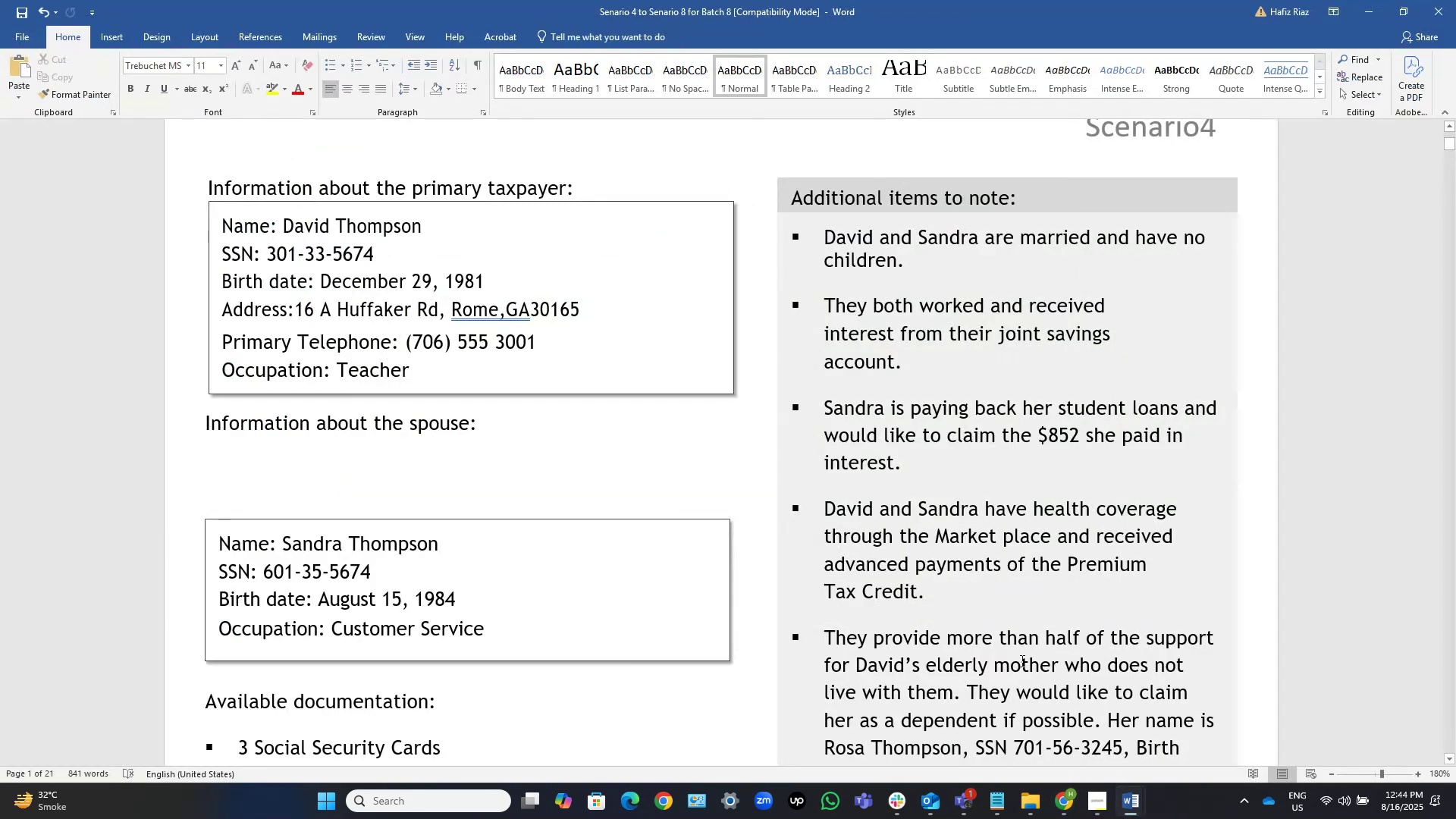 
key(Alt+Tab)
 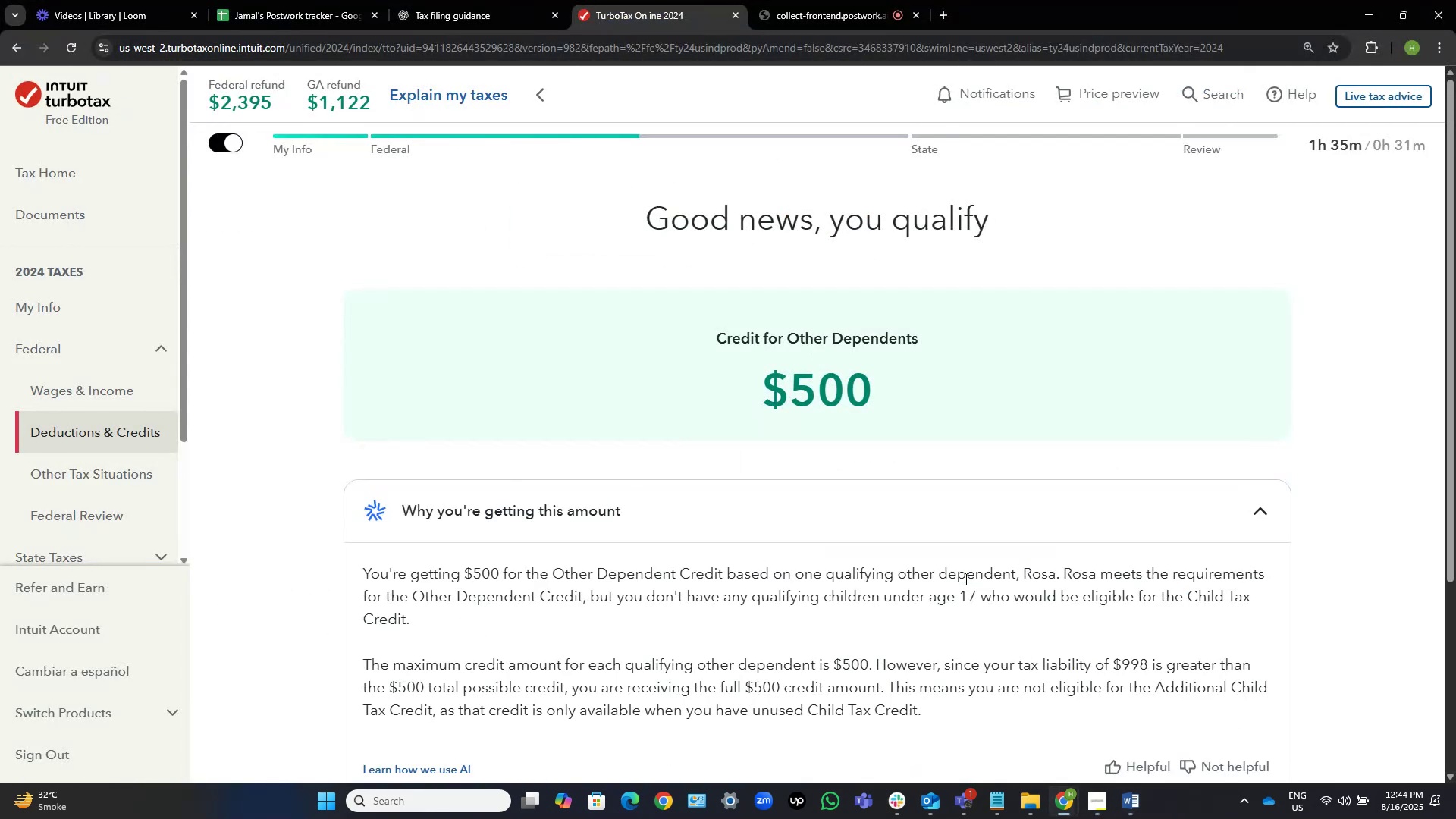 
scroll: coordinate [1116, 462], scroll_direction: down, amount: 6.0
 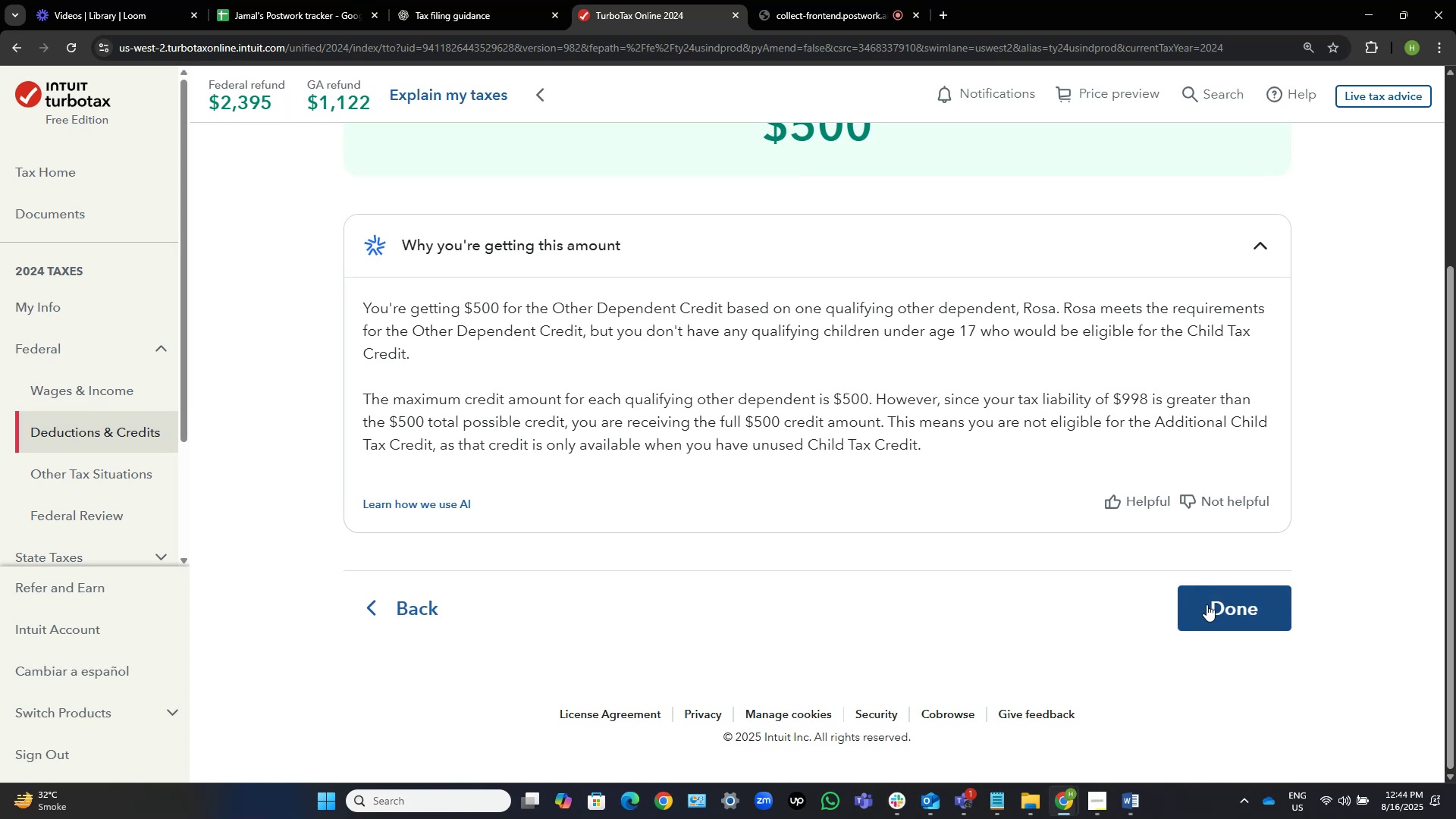 
left_click([1219, 601])
 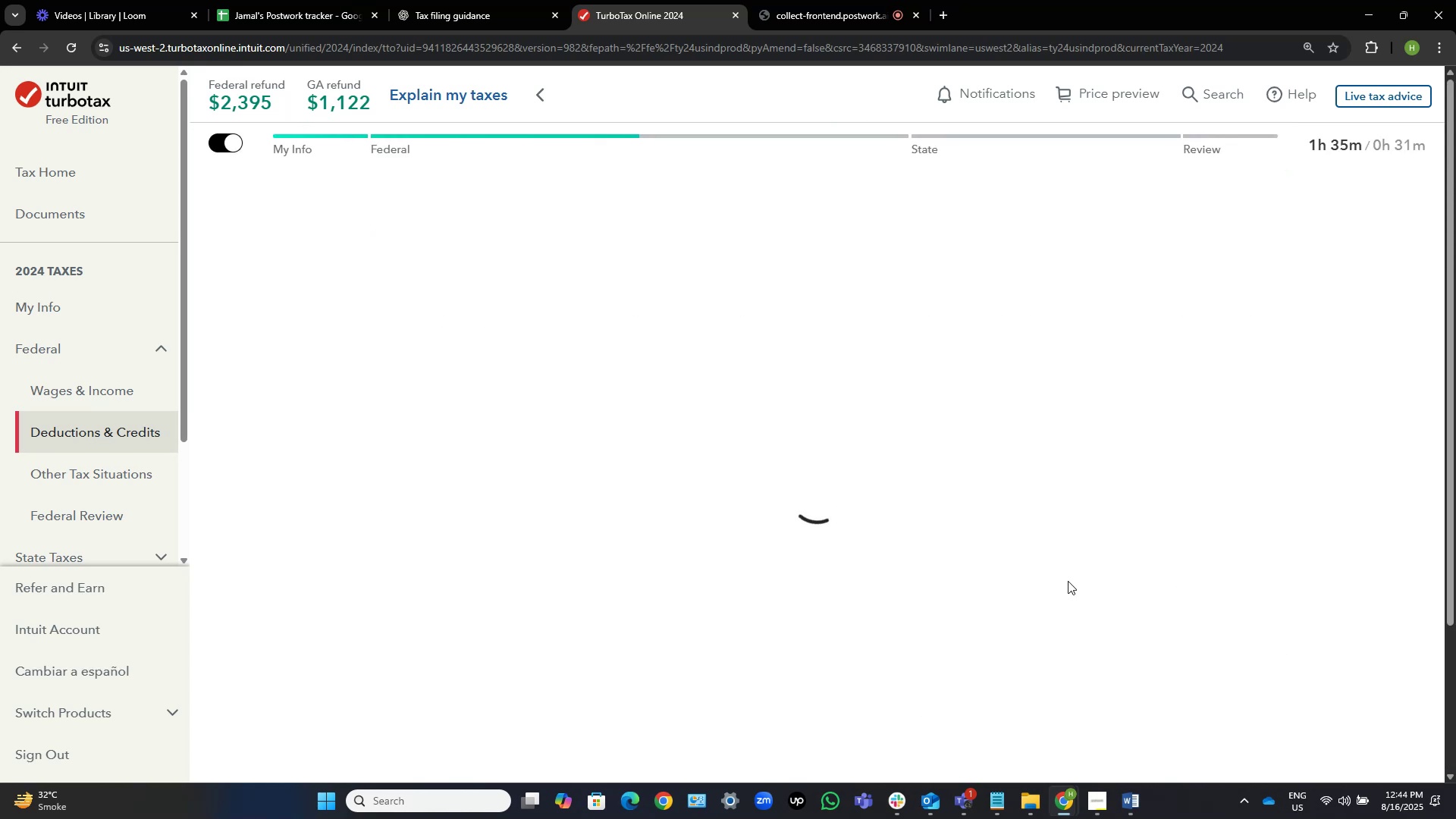 
key(Alt+Tab)
 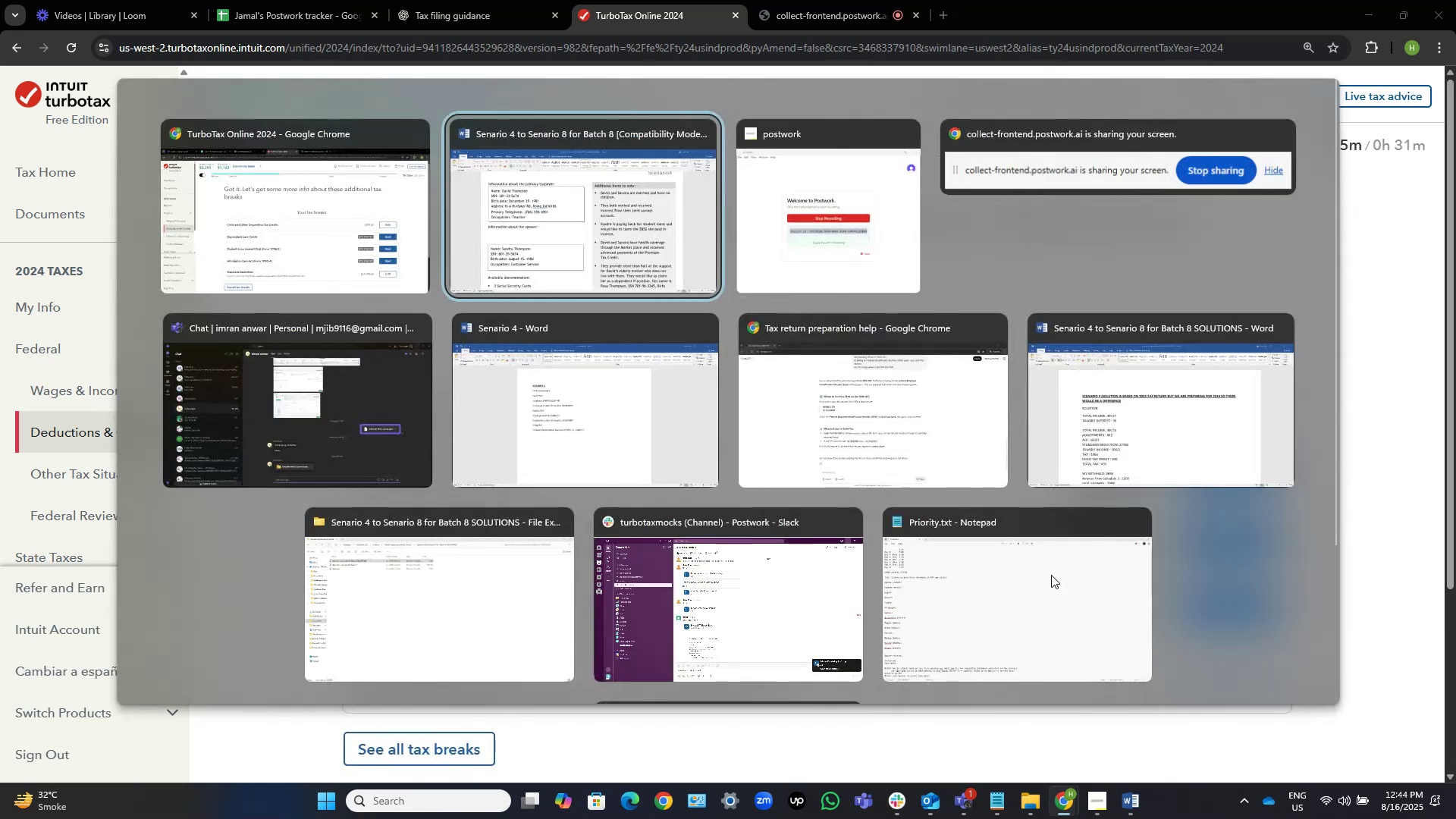 
key(Alt+Tab)
 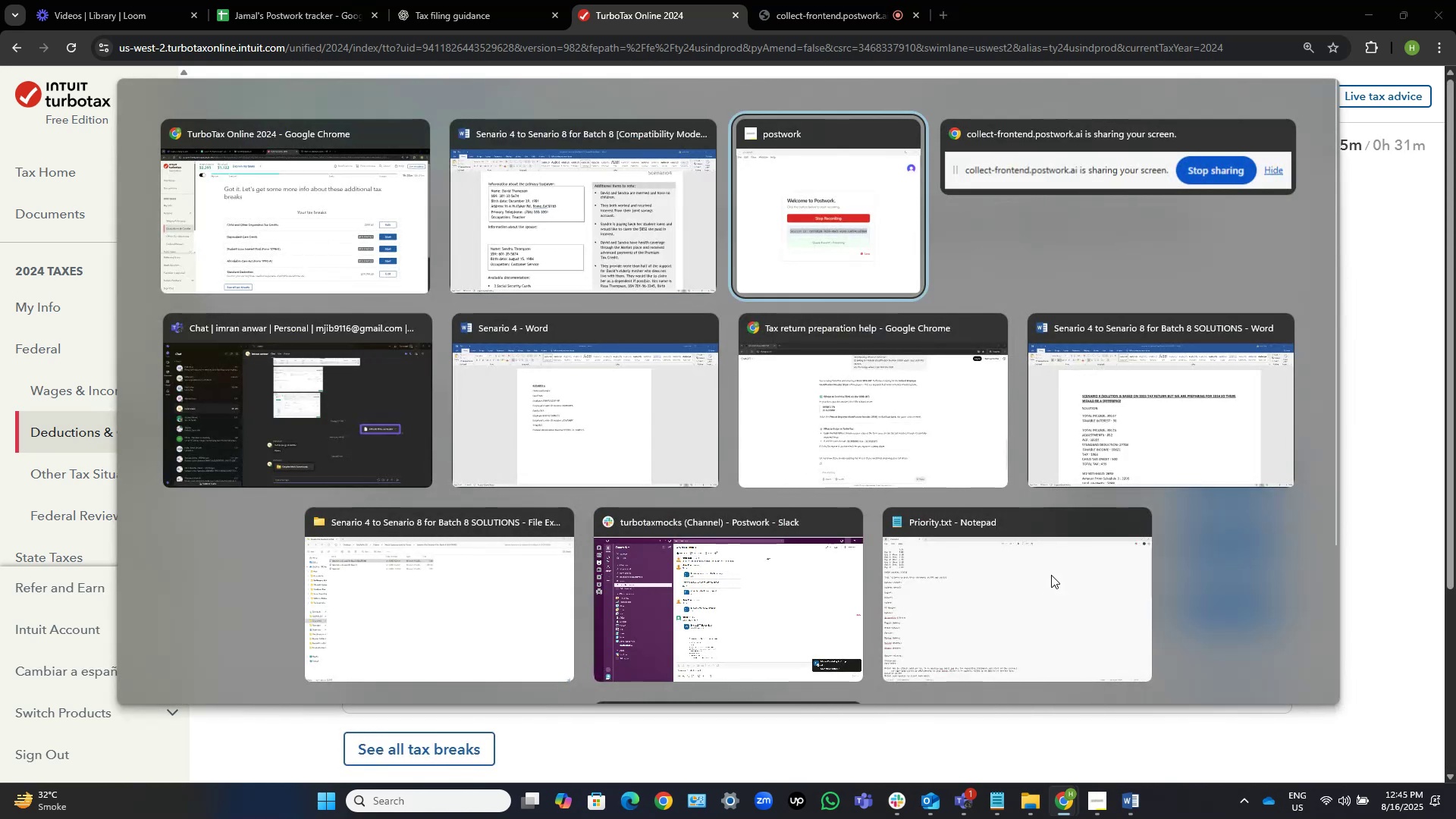 
key(Alt+Tab)
 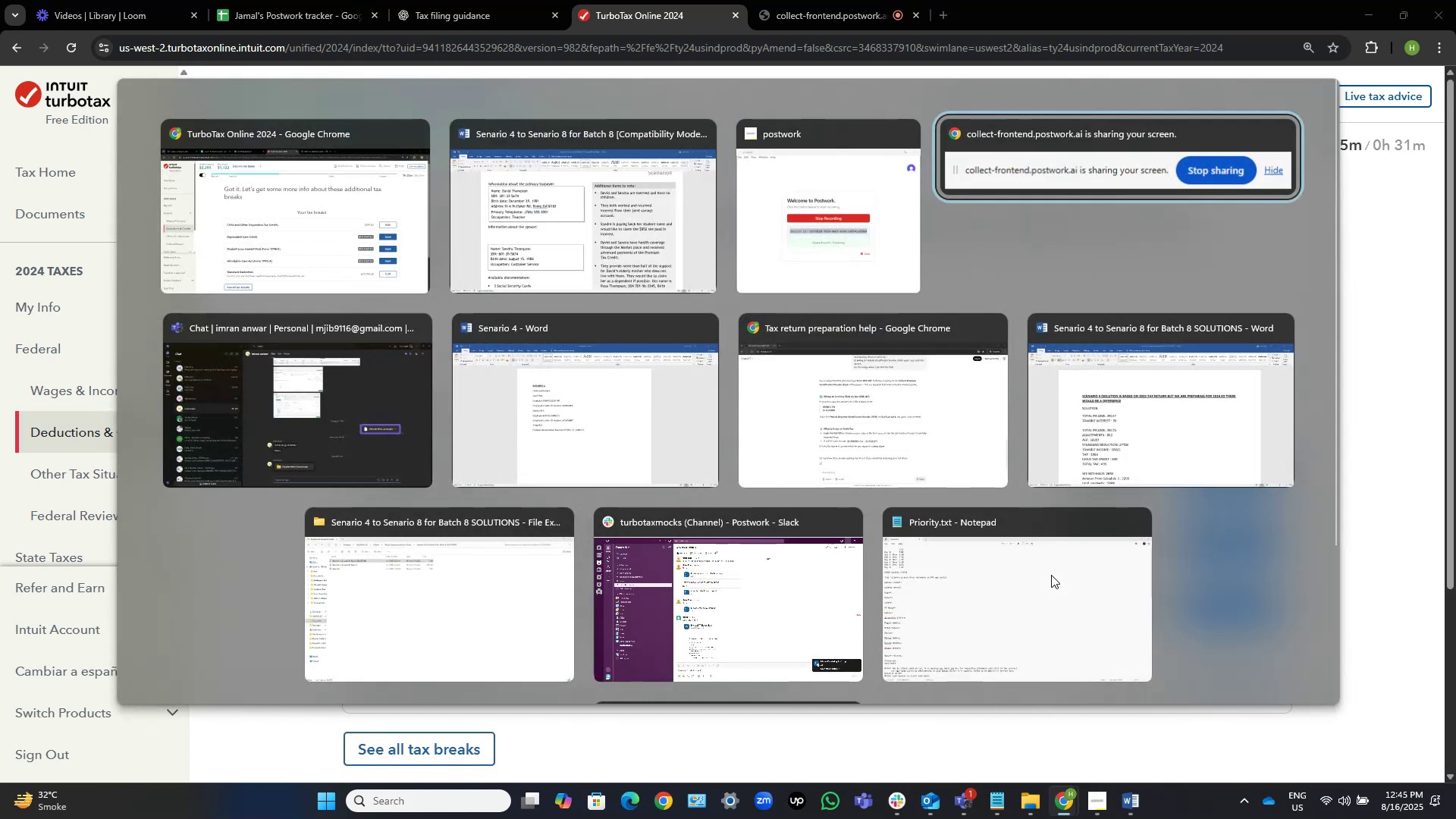 
key(Alt+Tab)
 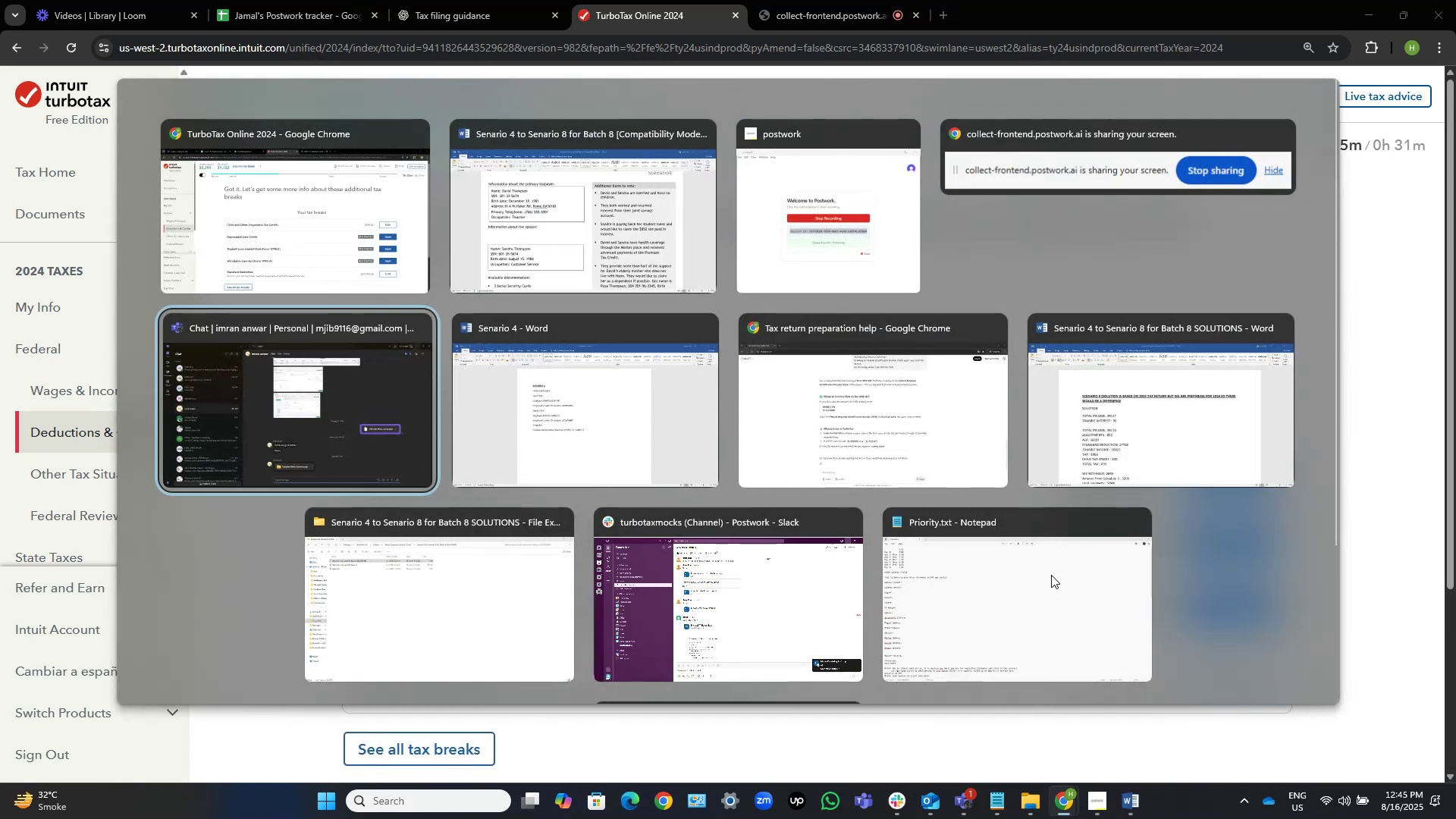 
key(Alt+Tab)
 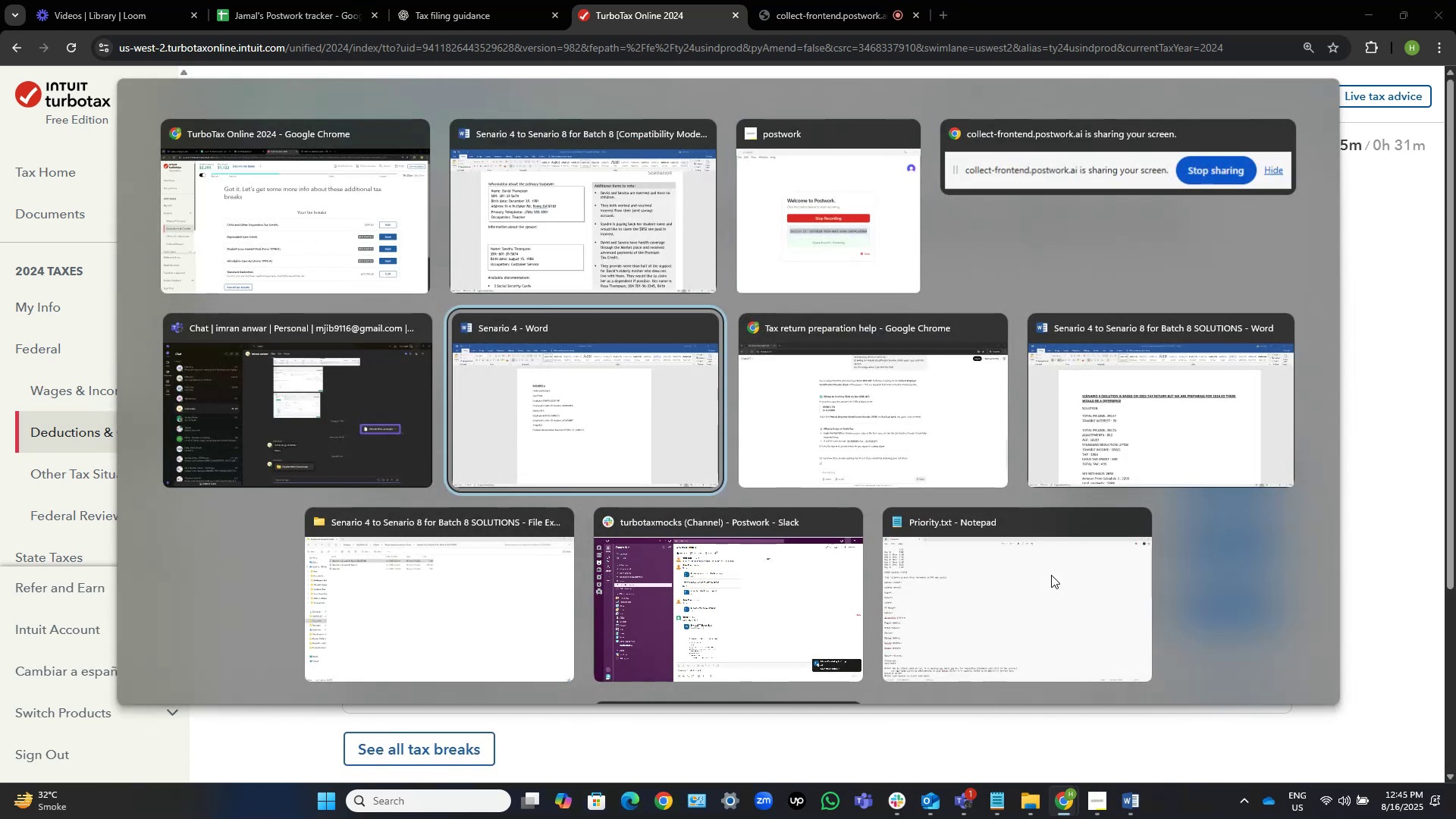 
key(Alt+Tab)
 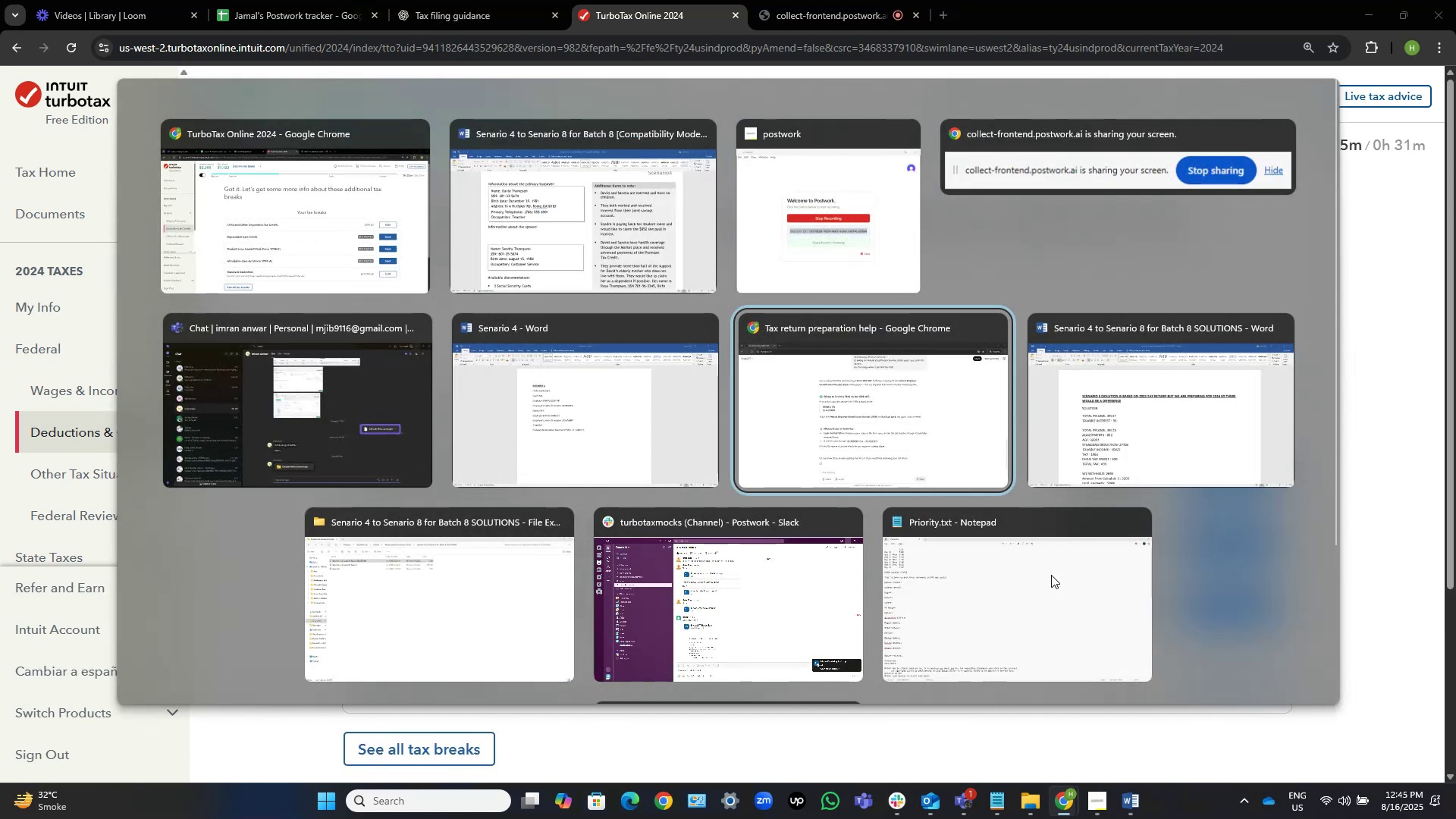 
key(Alt+Tab)
 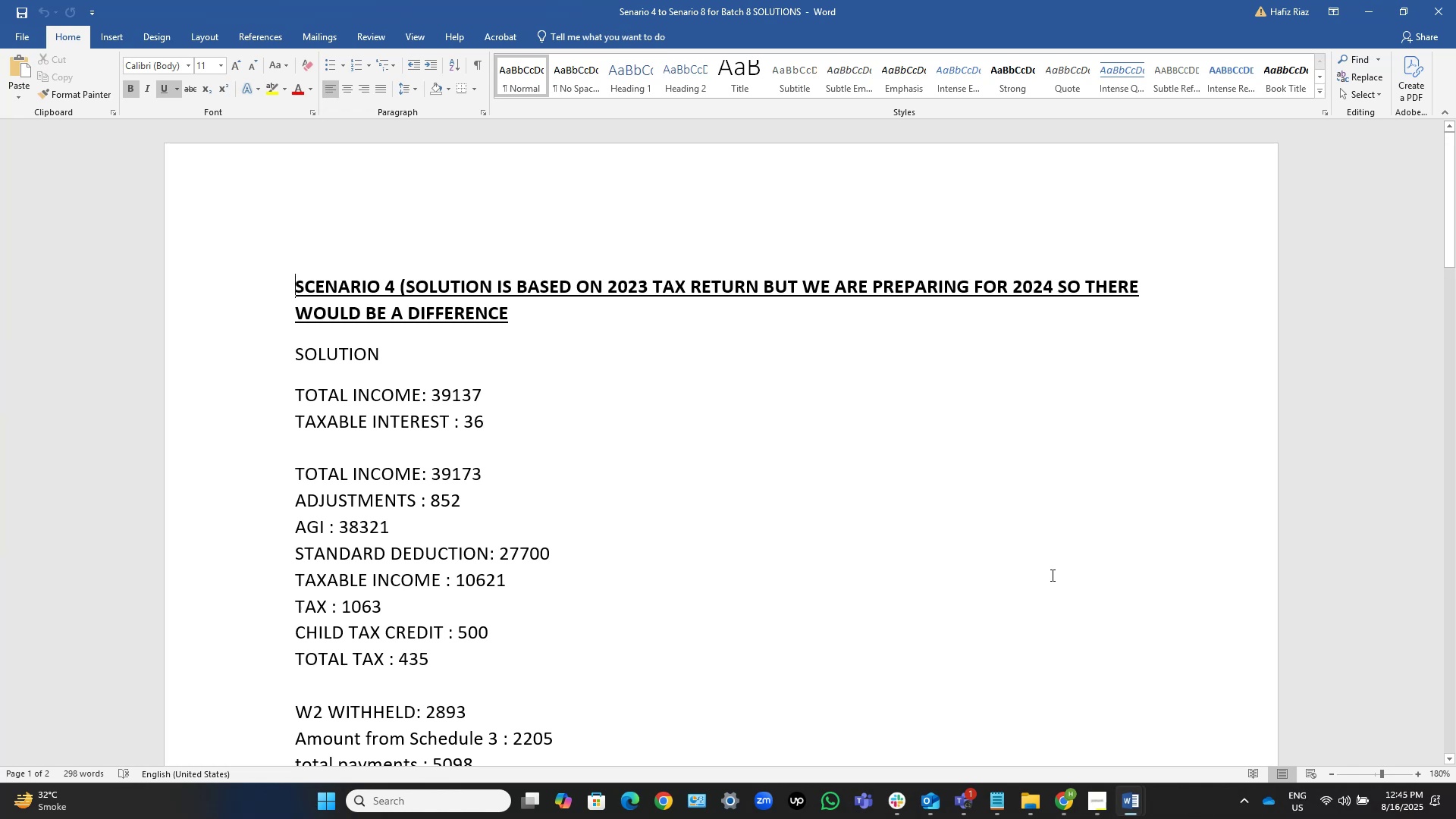 
key(Alt+AltLeft)
 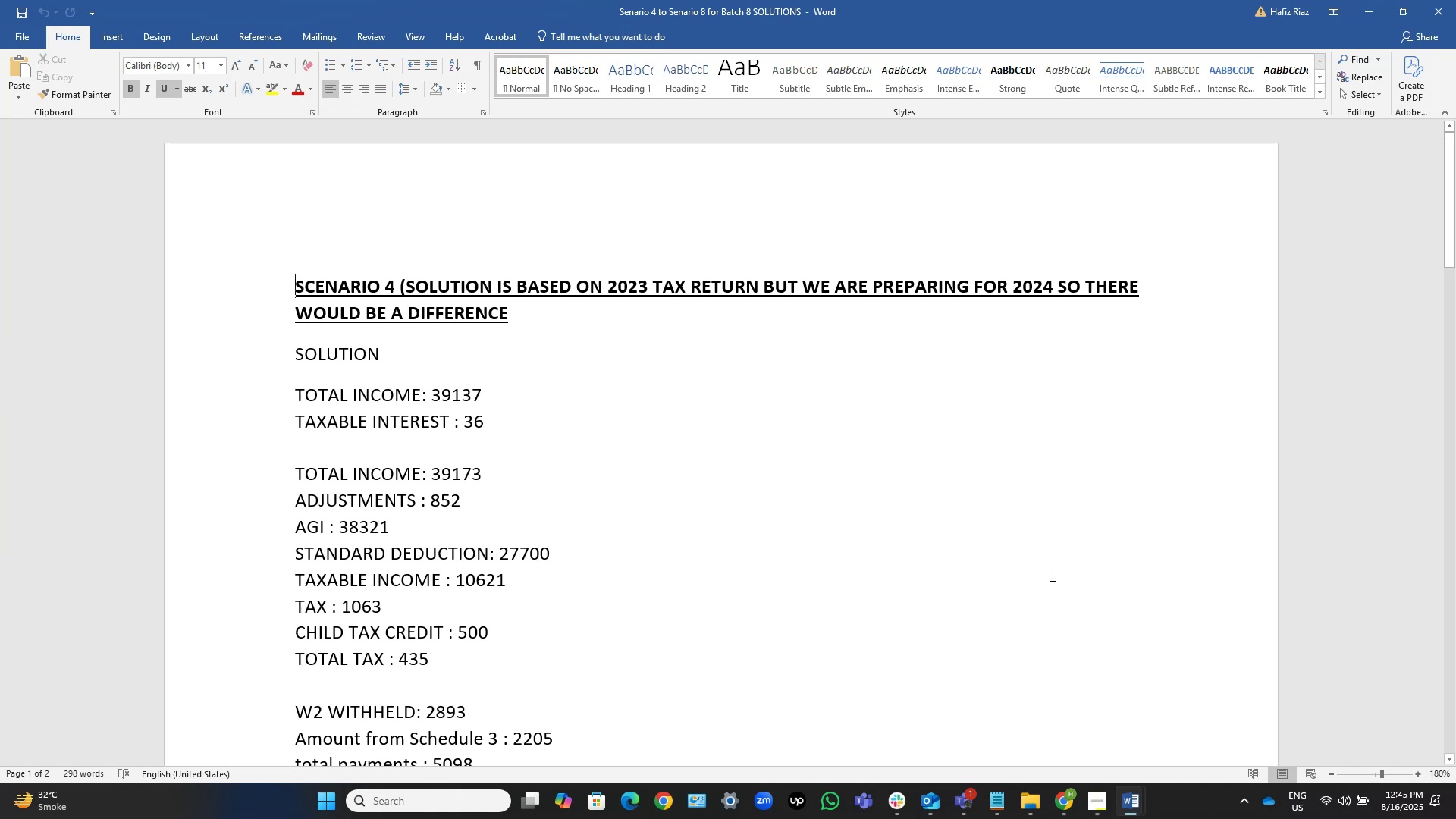 
key(Alt+Tab)
 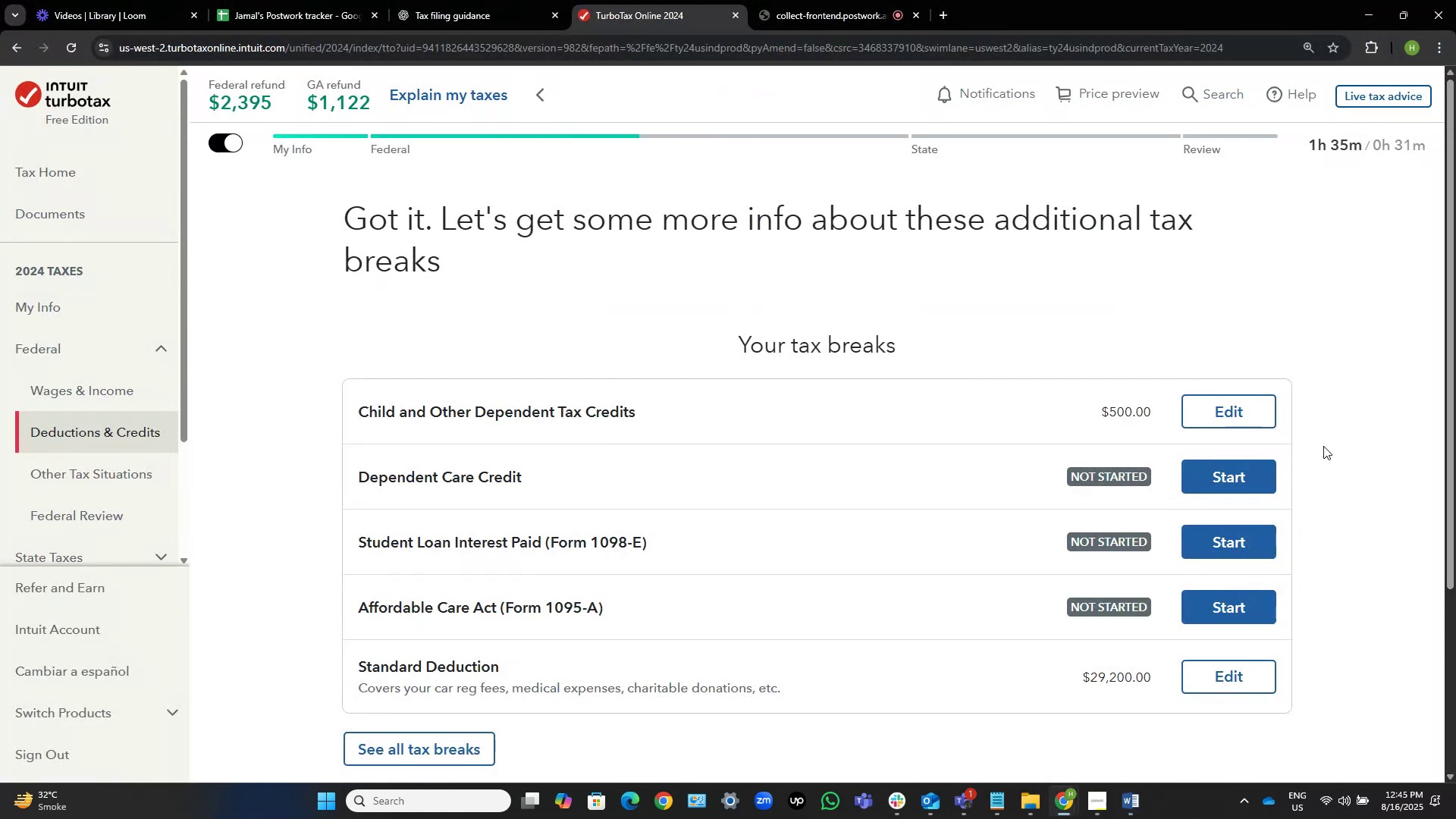 
left_click([1238, 537])
 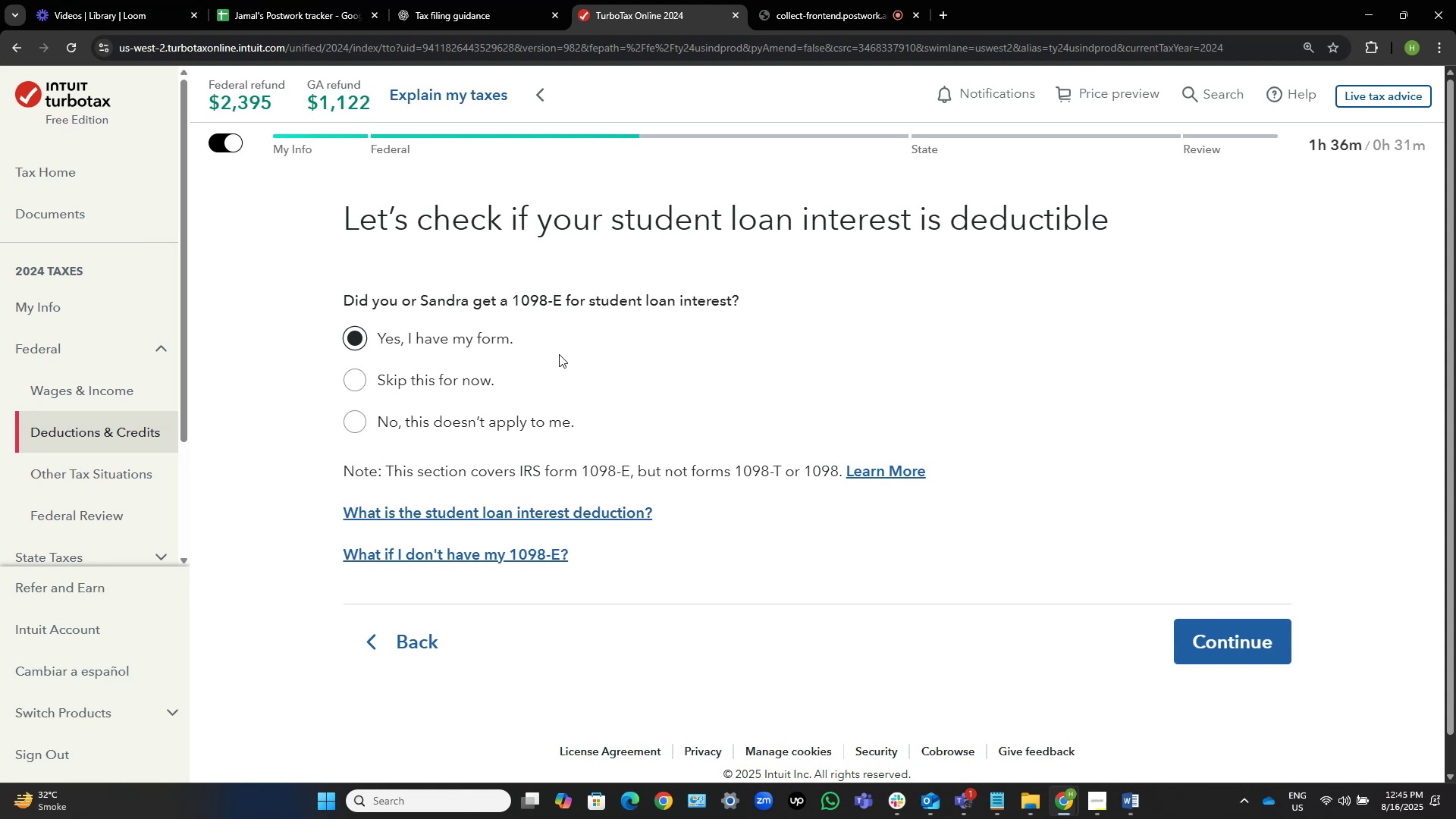 
wait(28.84)
 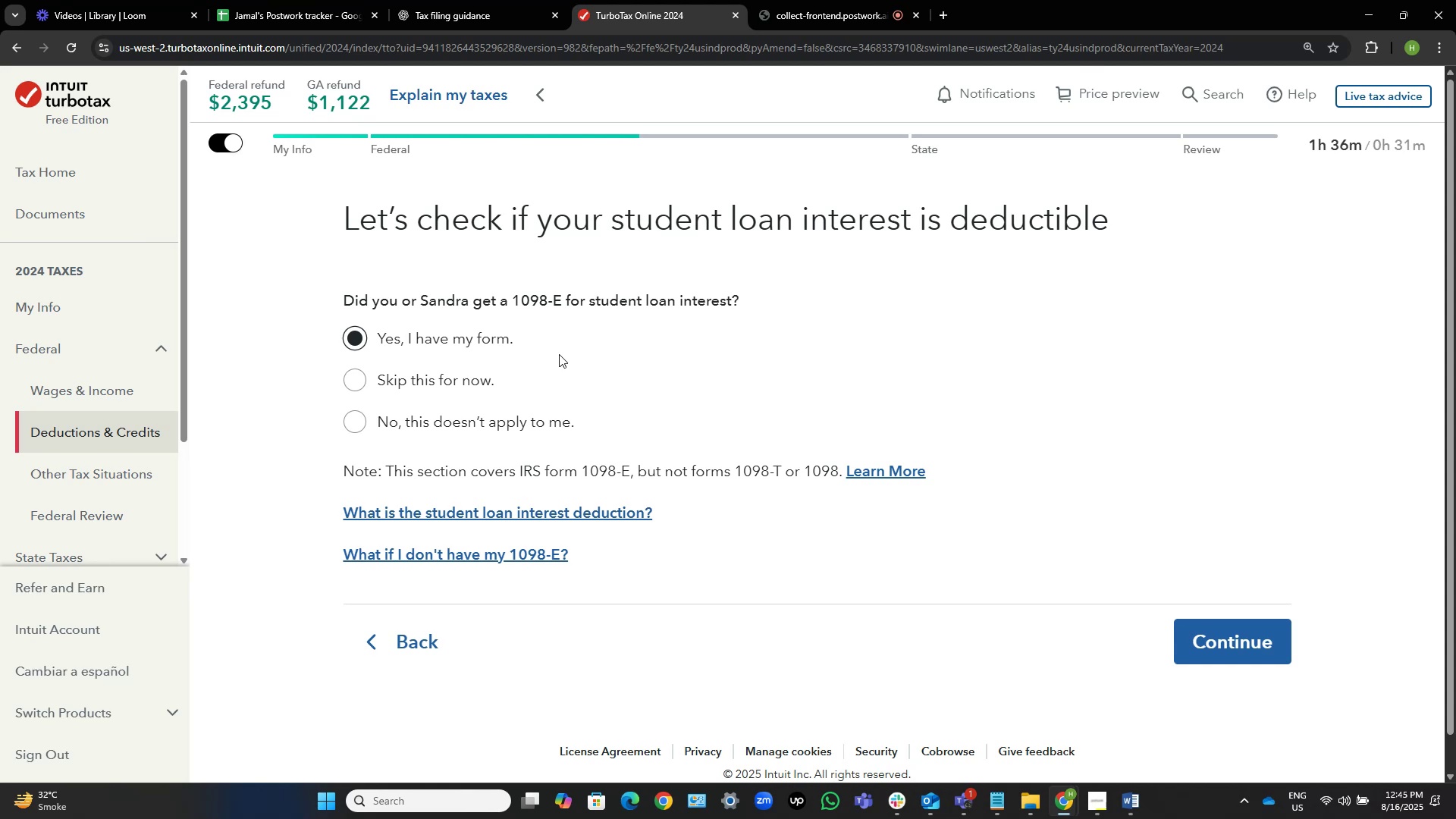 
key(Alt+AltLeft)
 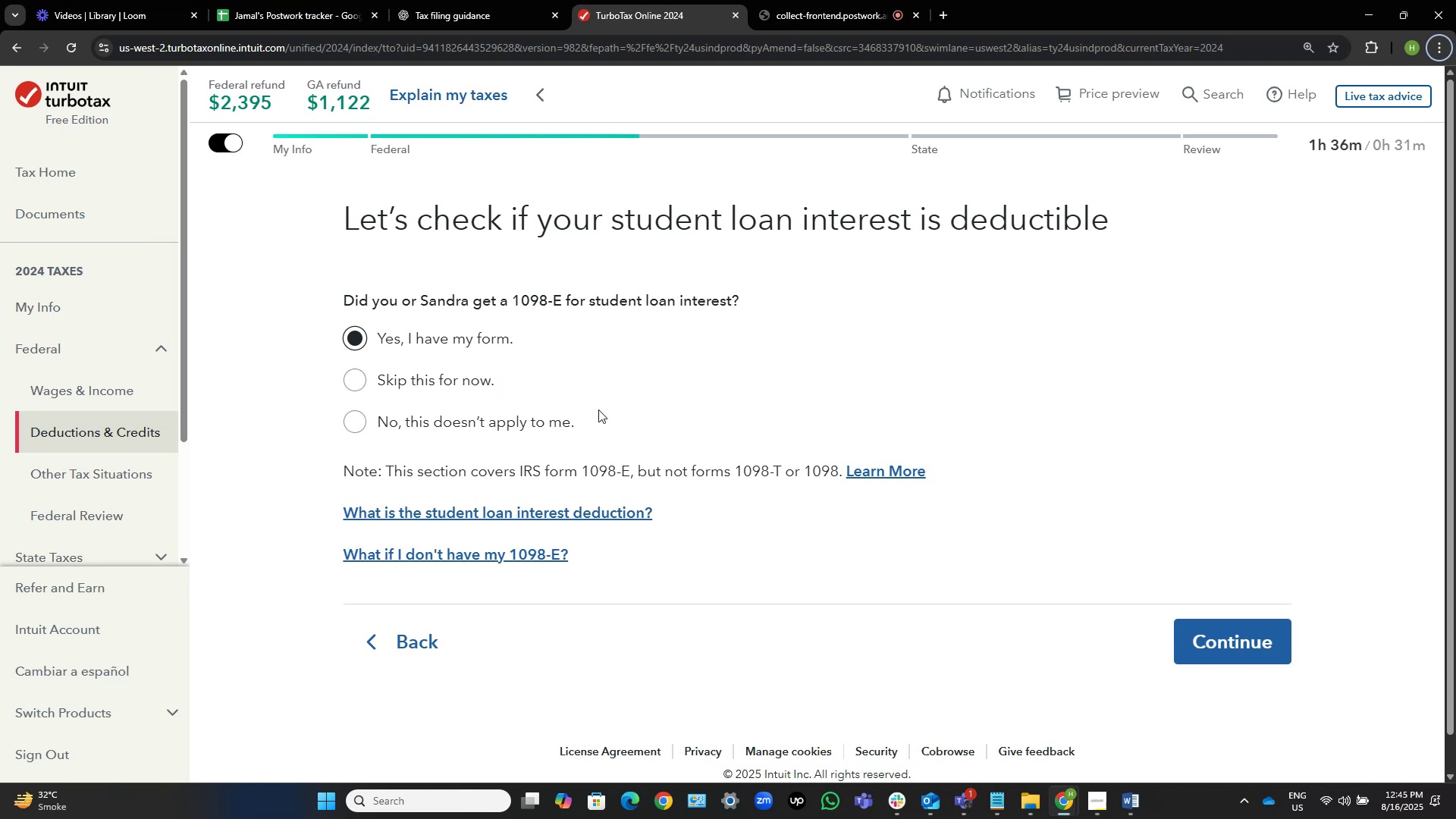 
key(Alt+Tab)
 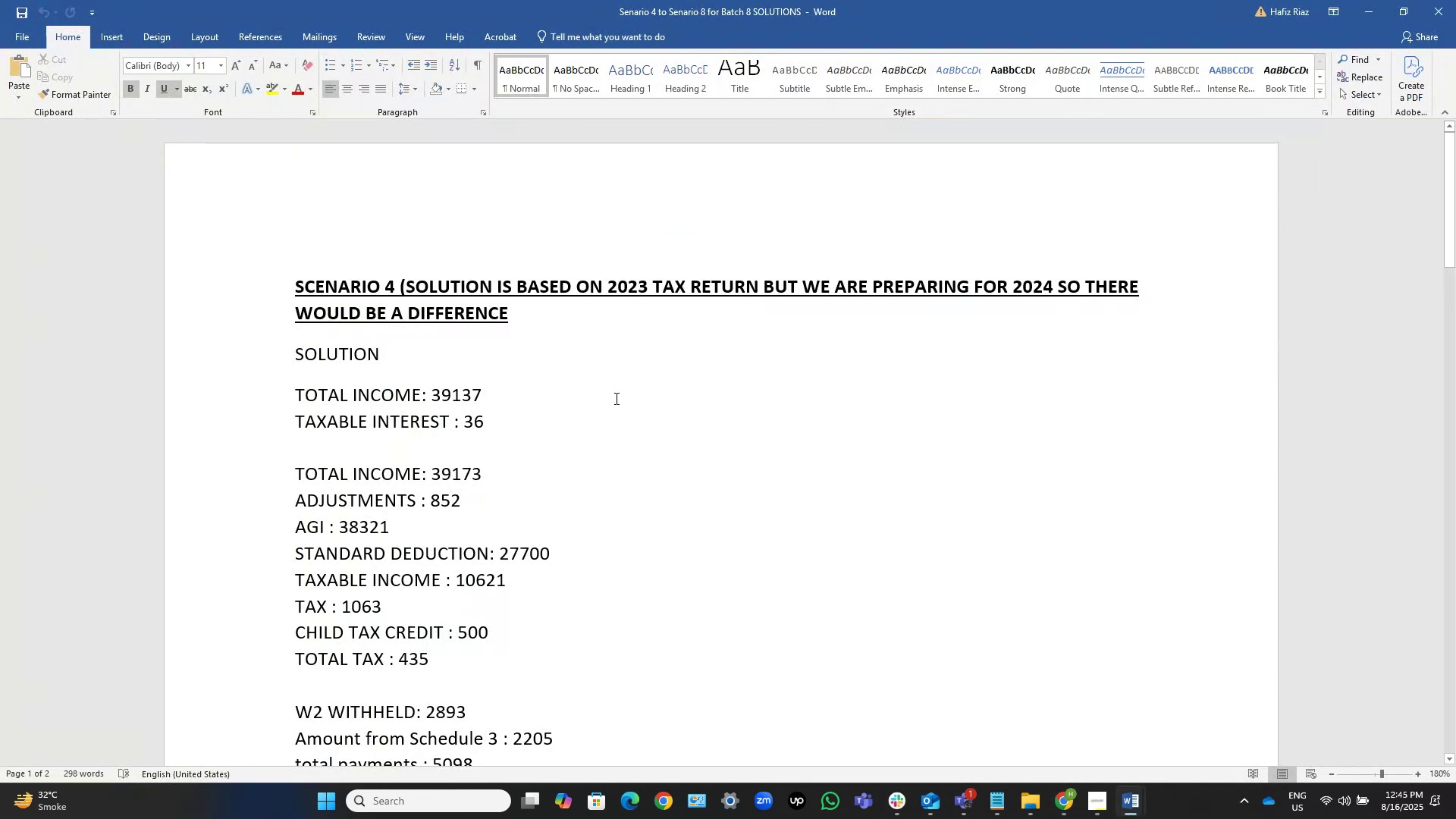 
key(Alt+AltLeft)
 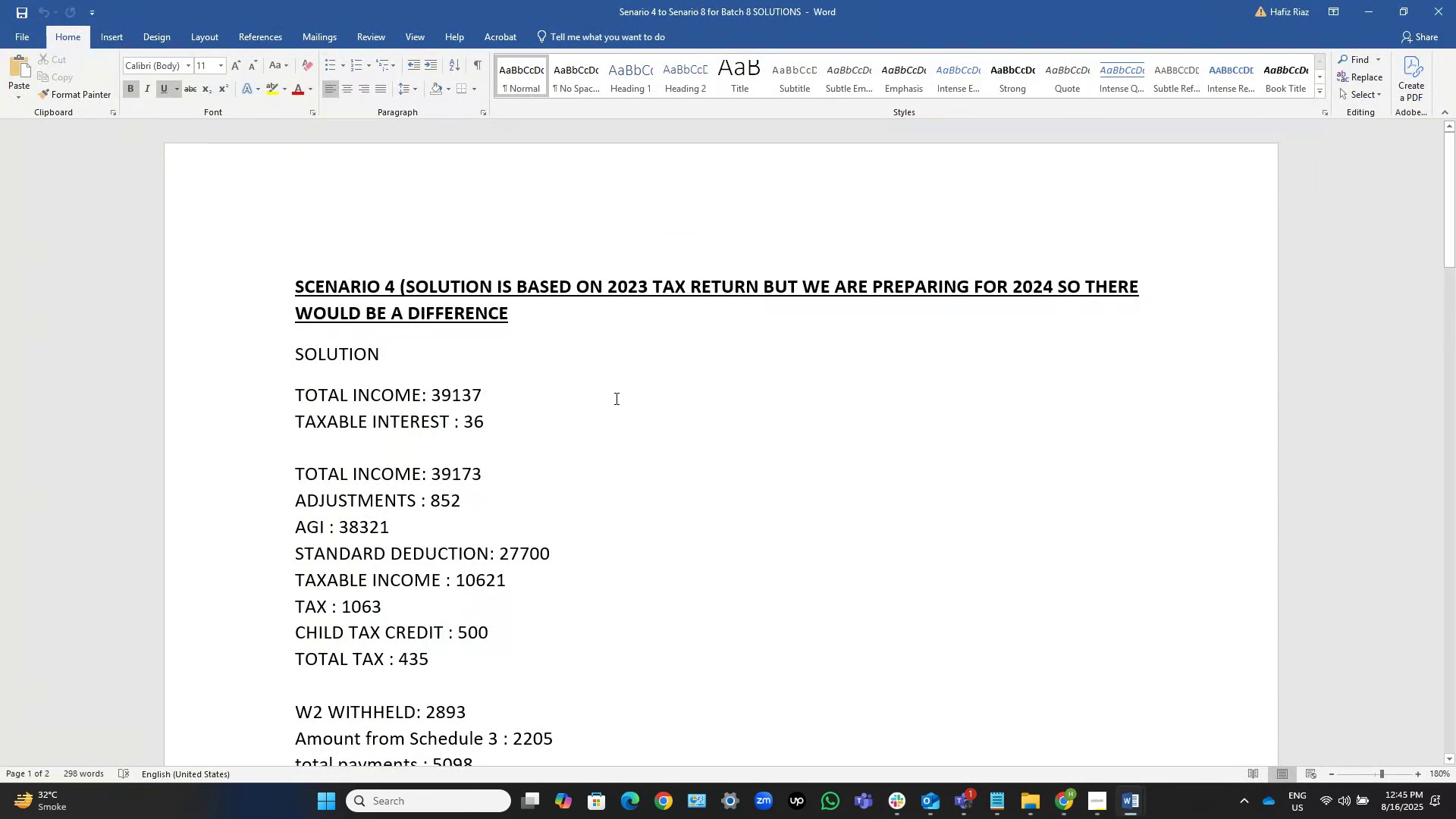 
key(Alt+Tab)
 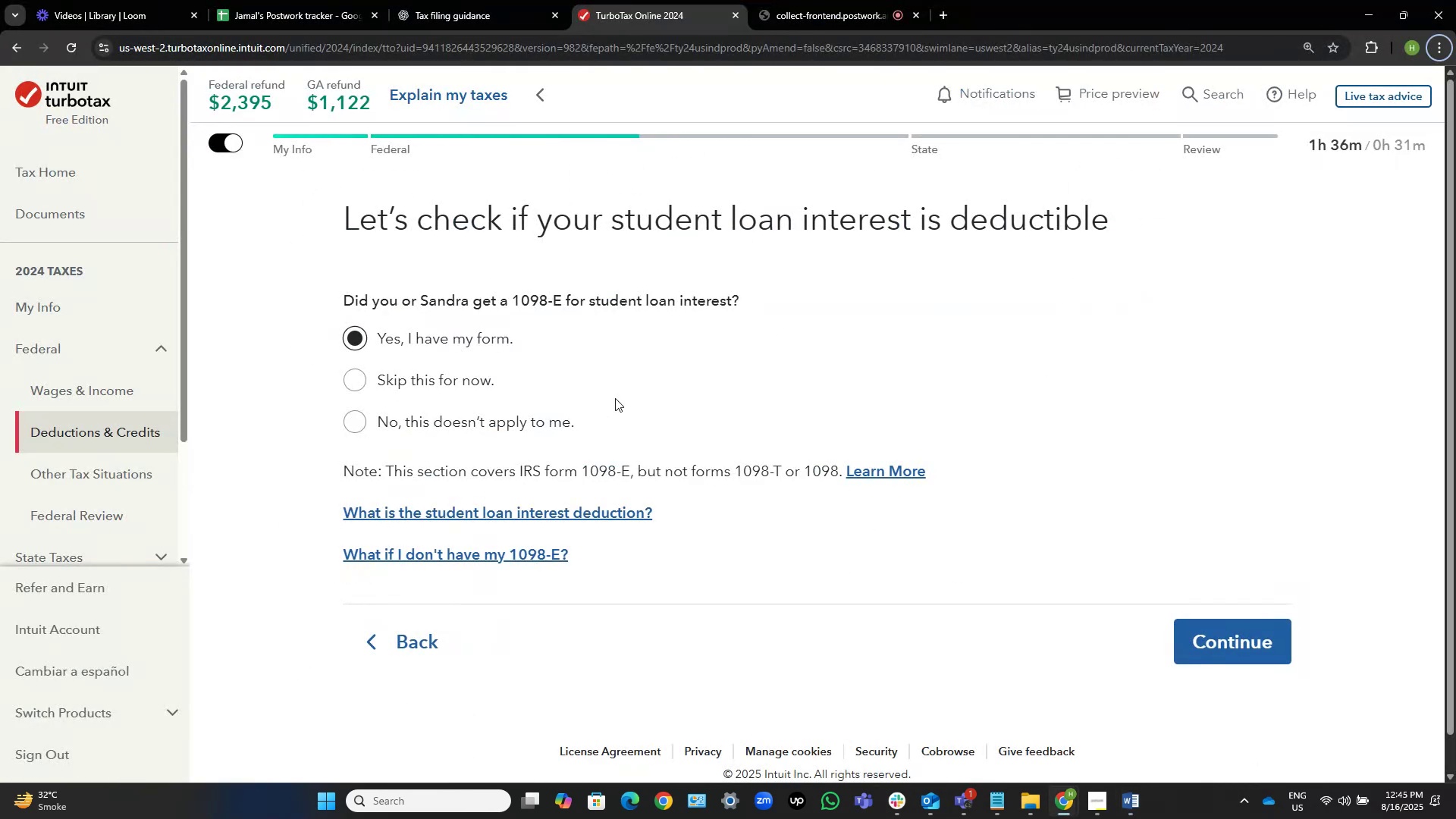 
key(Alt+Tab)
 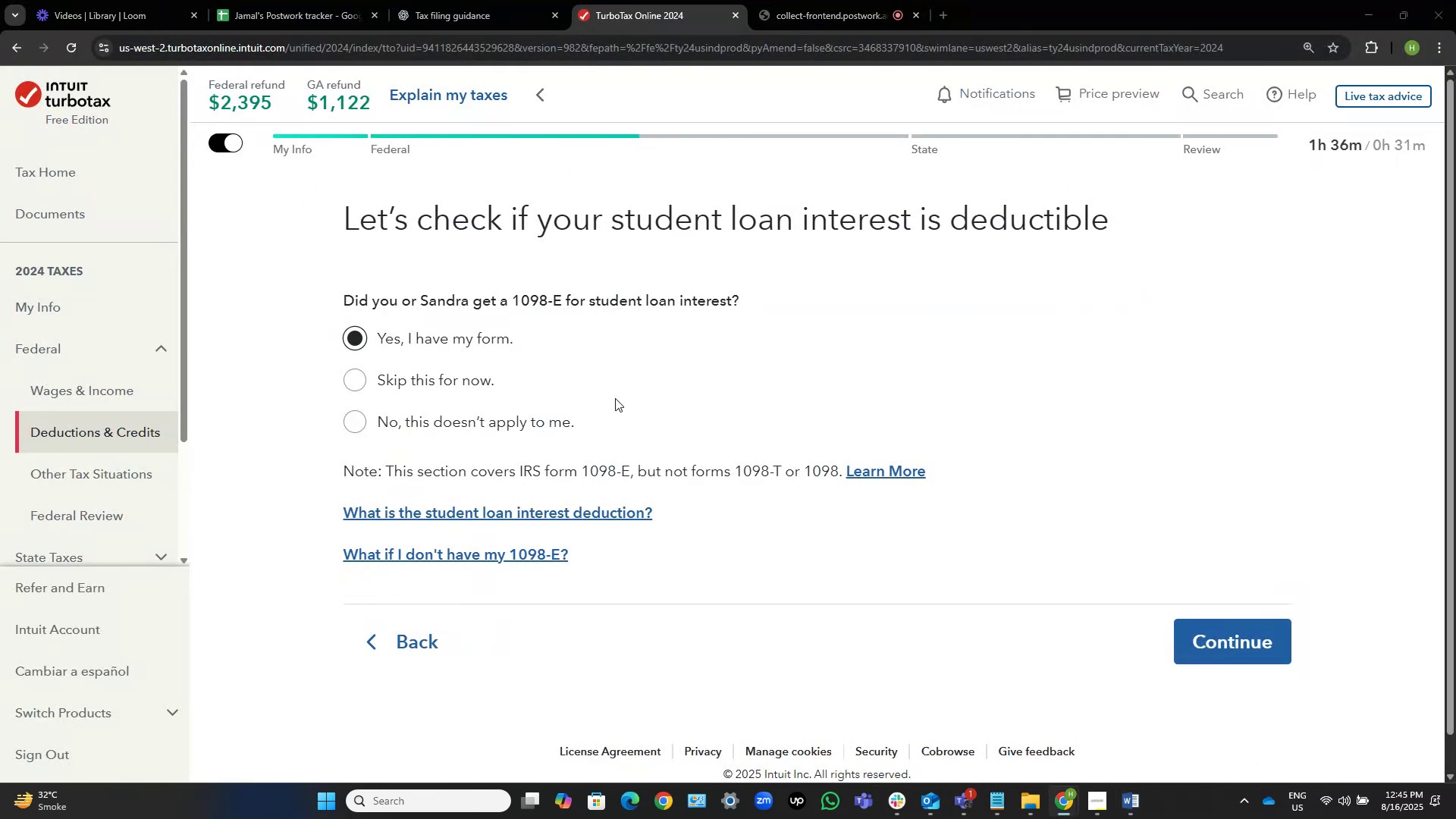 
key(Alt+Tab)
 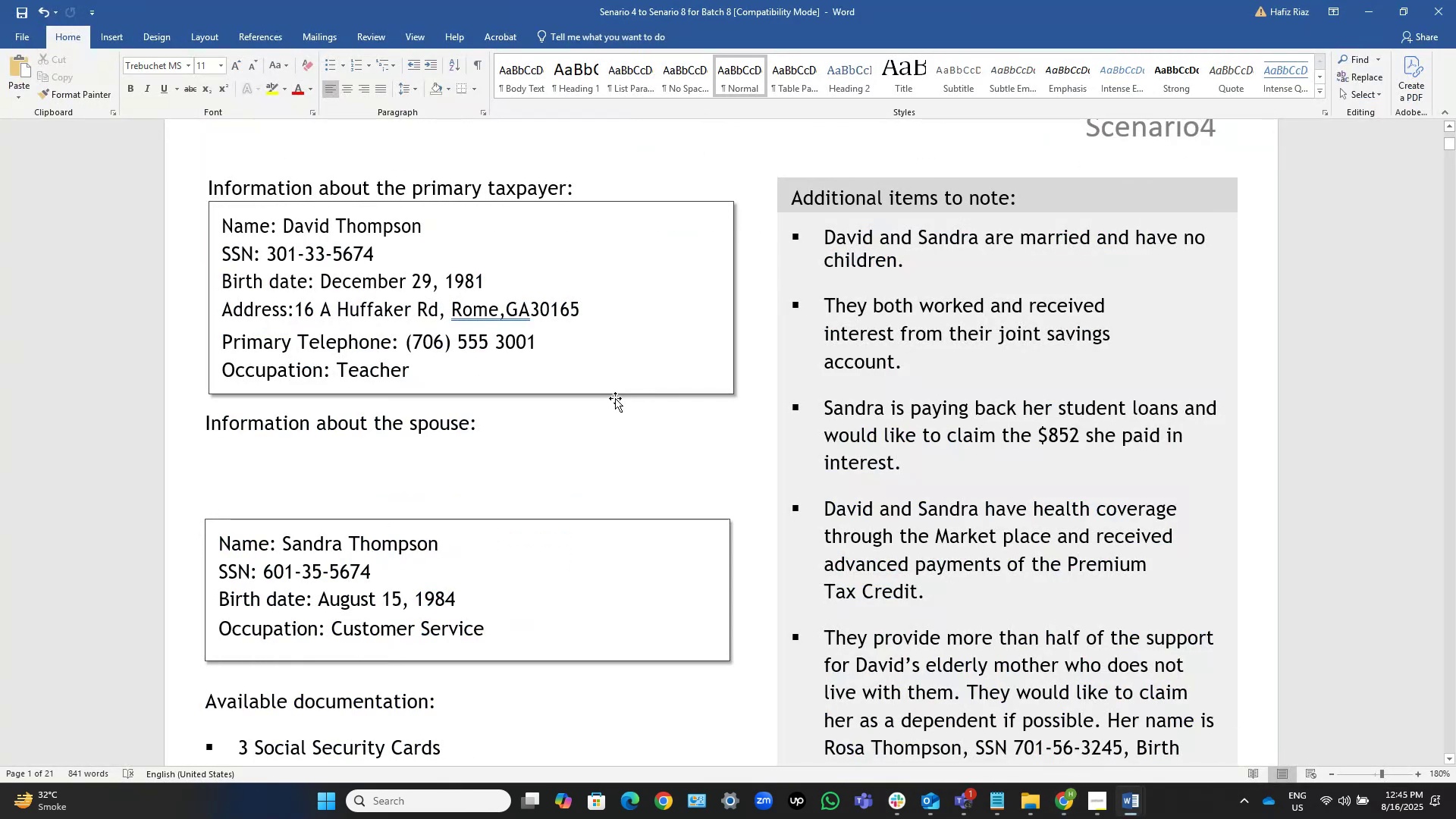 
scroll: coordinate [615, 398], scroll_direction: up, amount: 2.0
 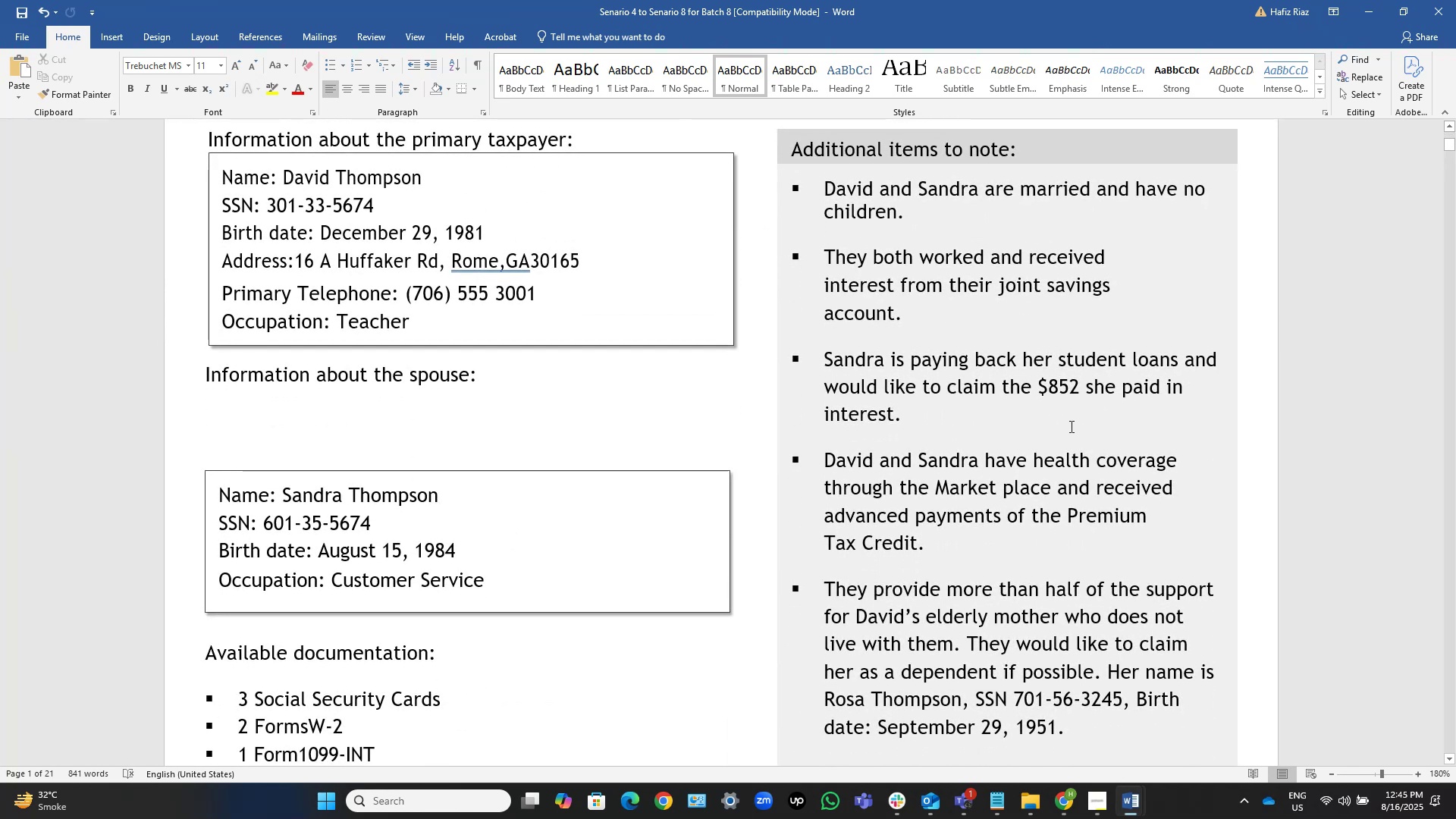 
wait(10.57)
 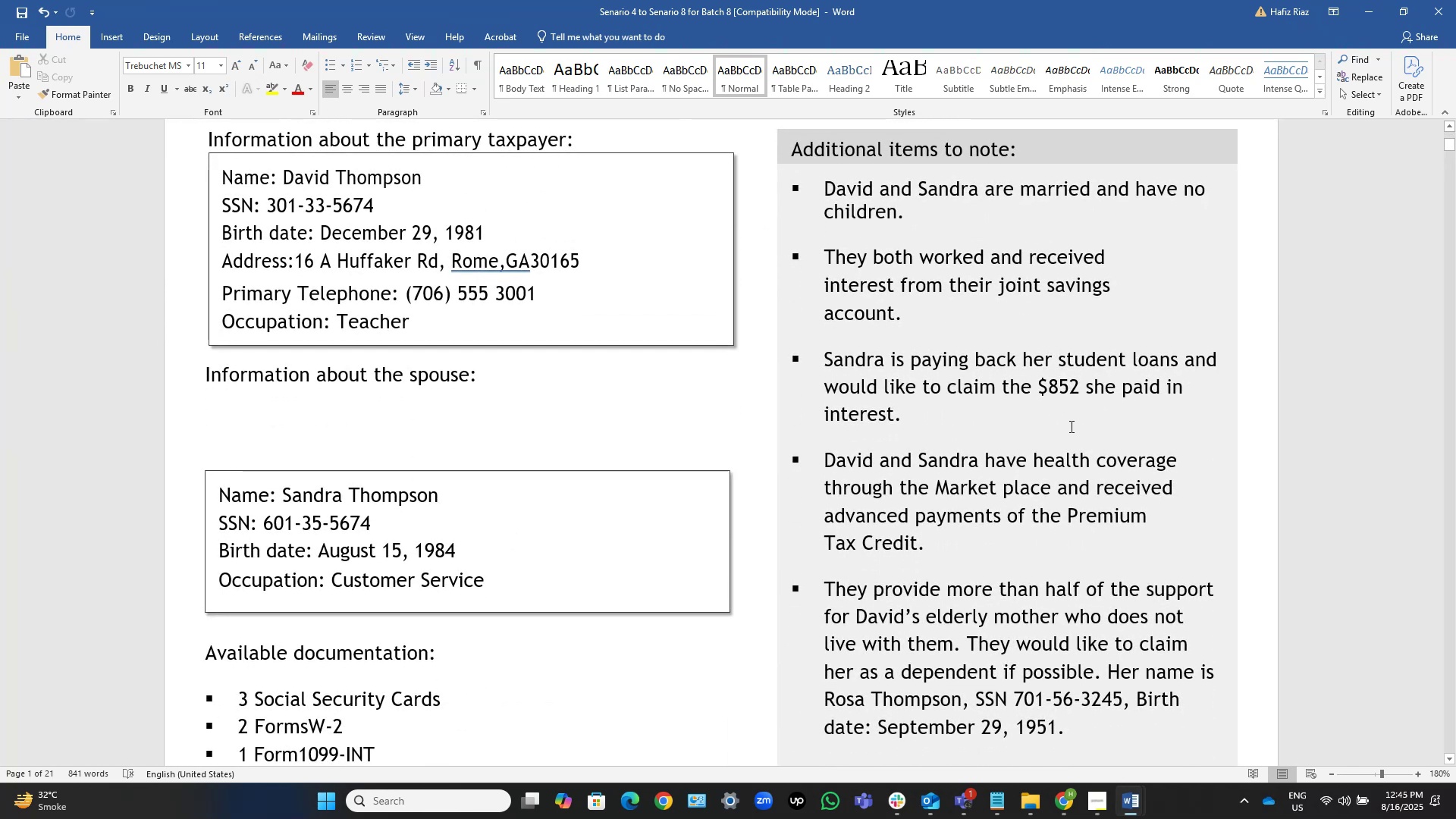 
scroll: coordinate [1070, 426], scroll_direction: down, amount: 69.0
 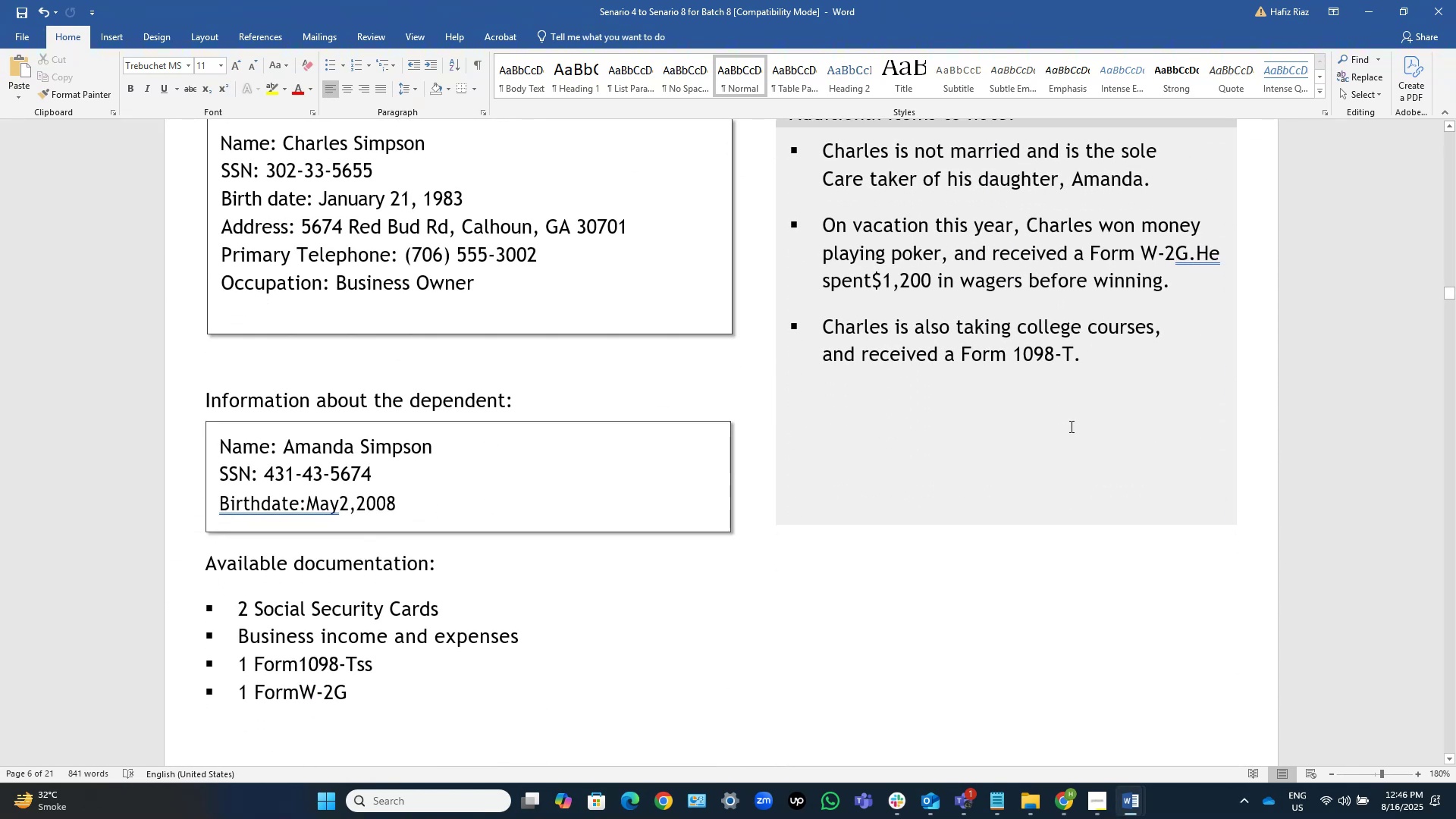 
scroll: coordinate [1070, 426], scroll_direction: up, amount: 117.0
 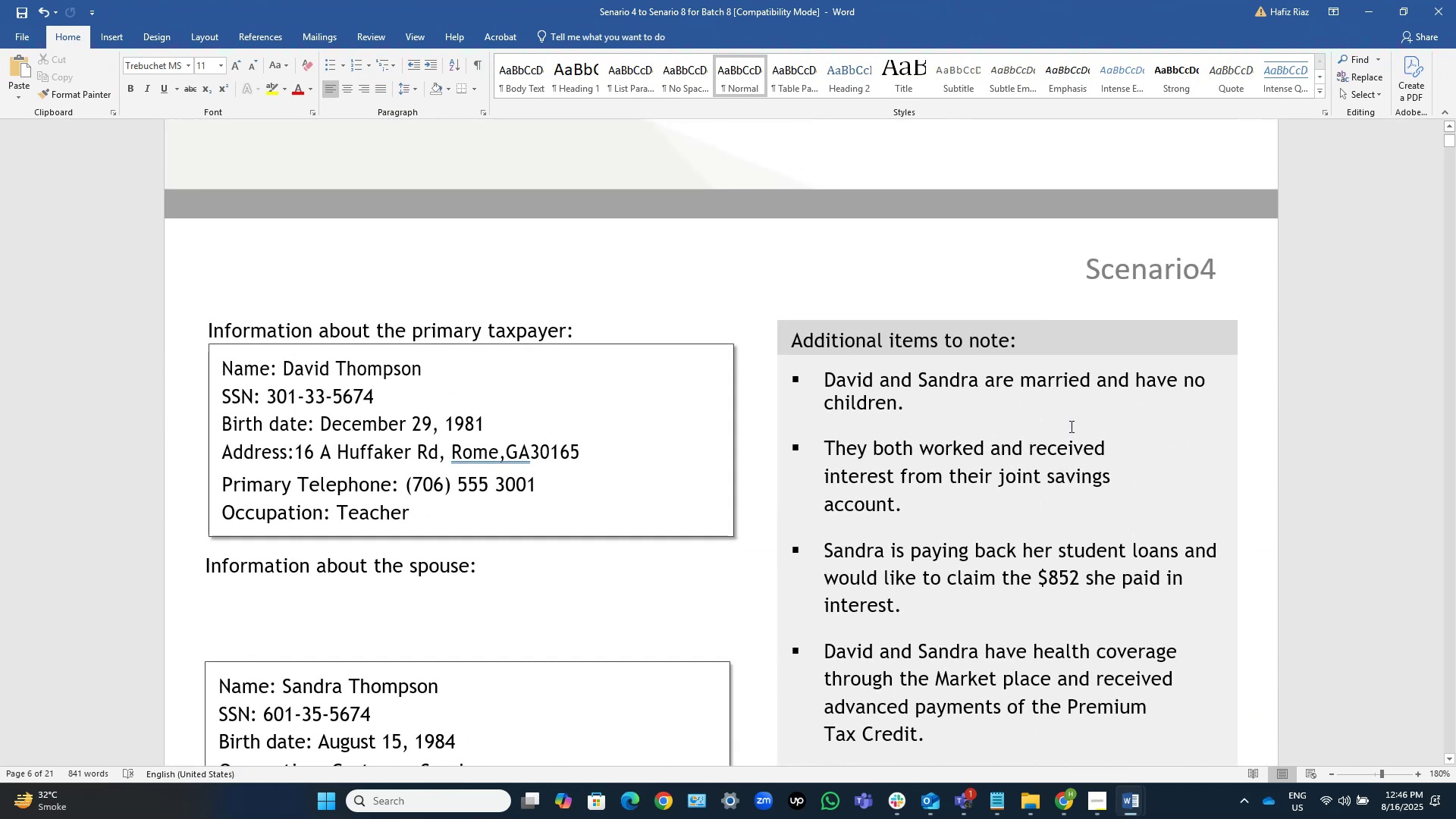 
scroll: coordinate [1070, 426], scroll_direction: down, amount: 4.0
 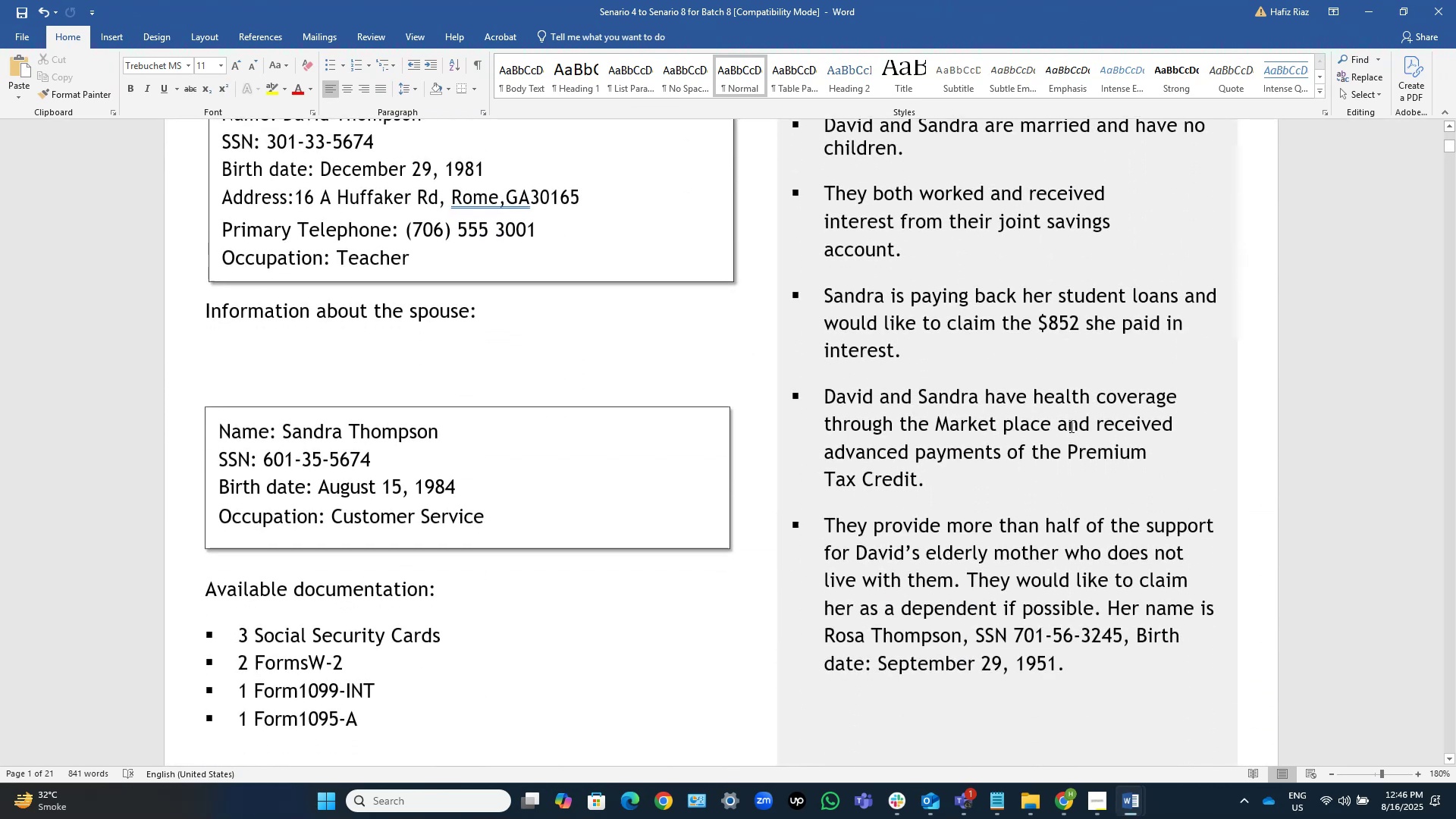 
key(Alt+AltLeft)
 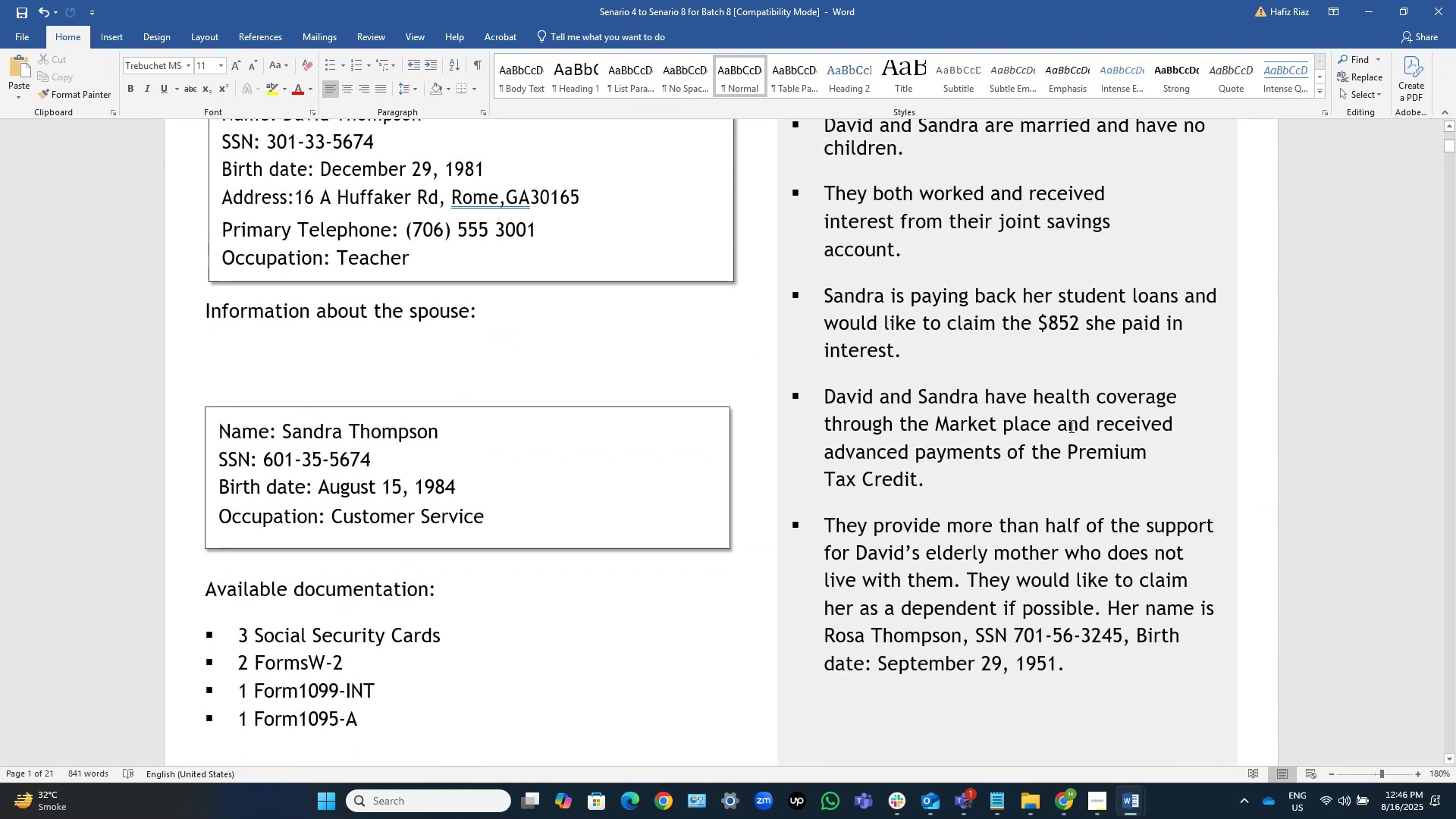 
key(Alt+Tab)
 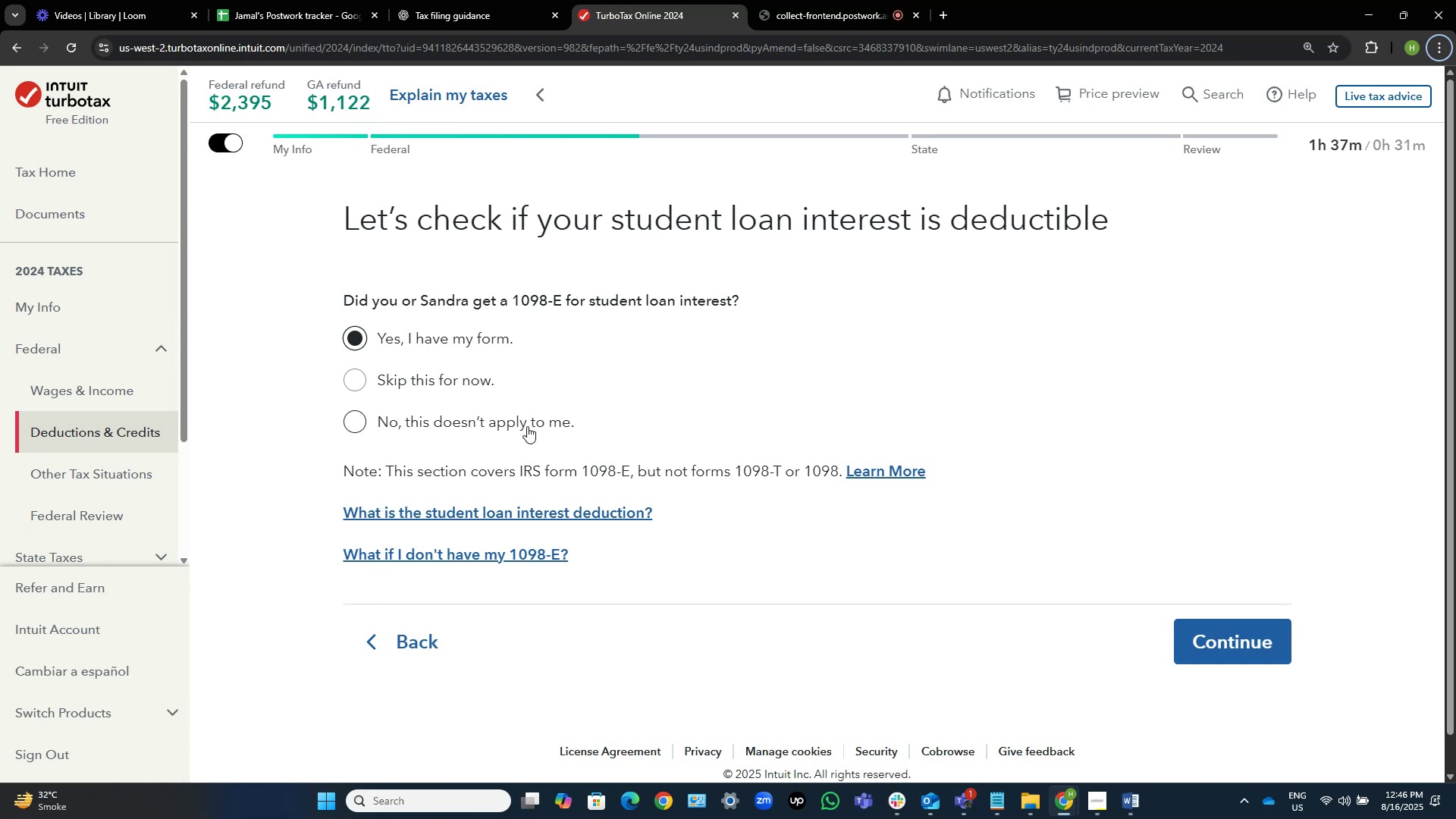 
wait(32.01)
 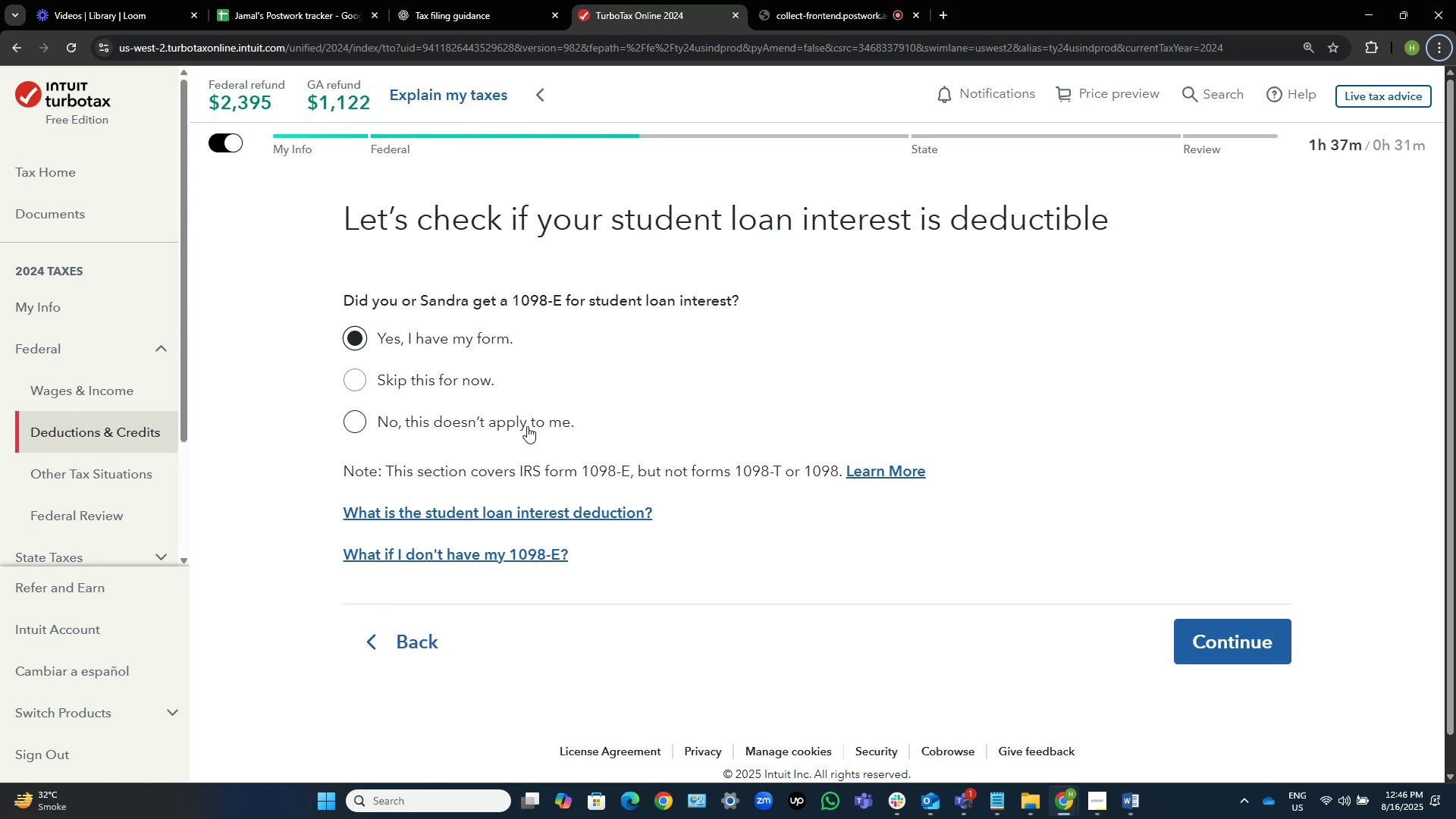 
left_click([1138, 805])
 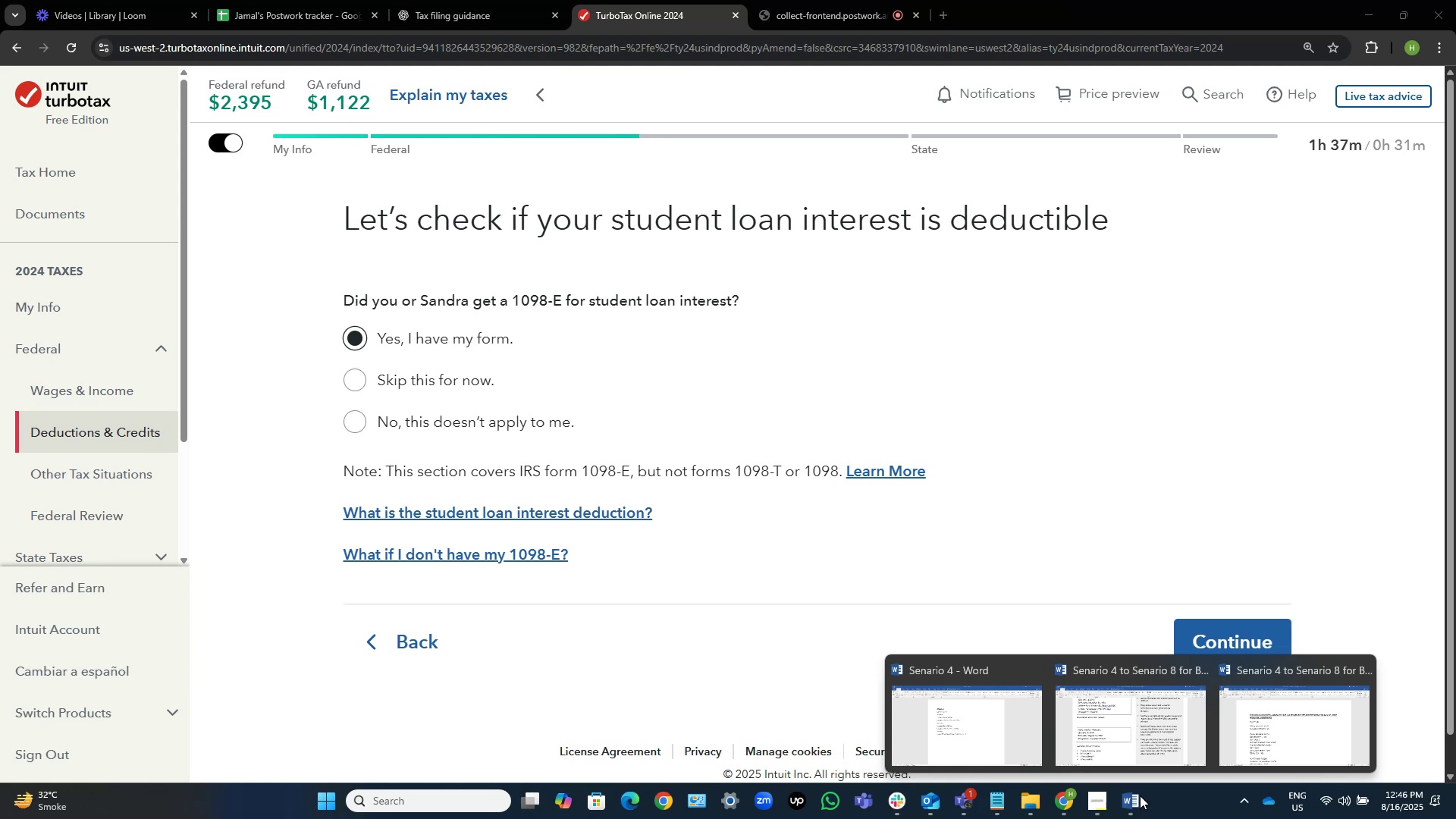 
left_click([1147, 766])
 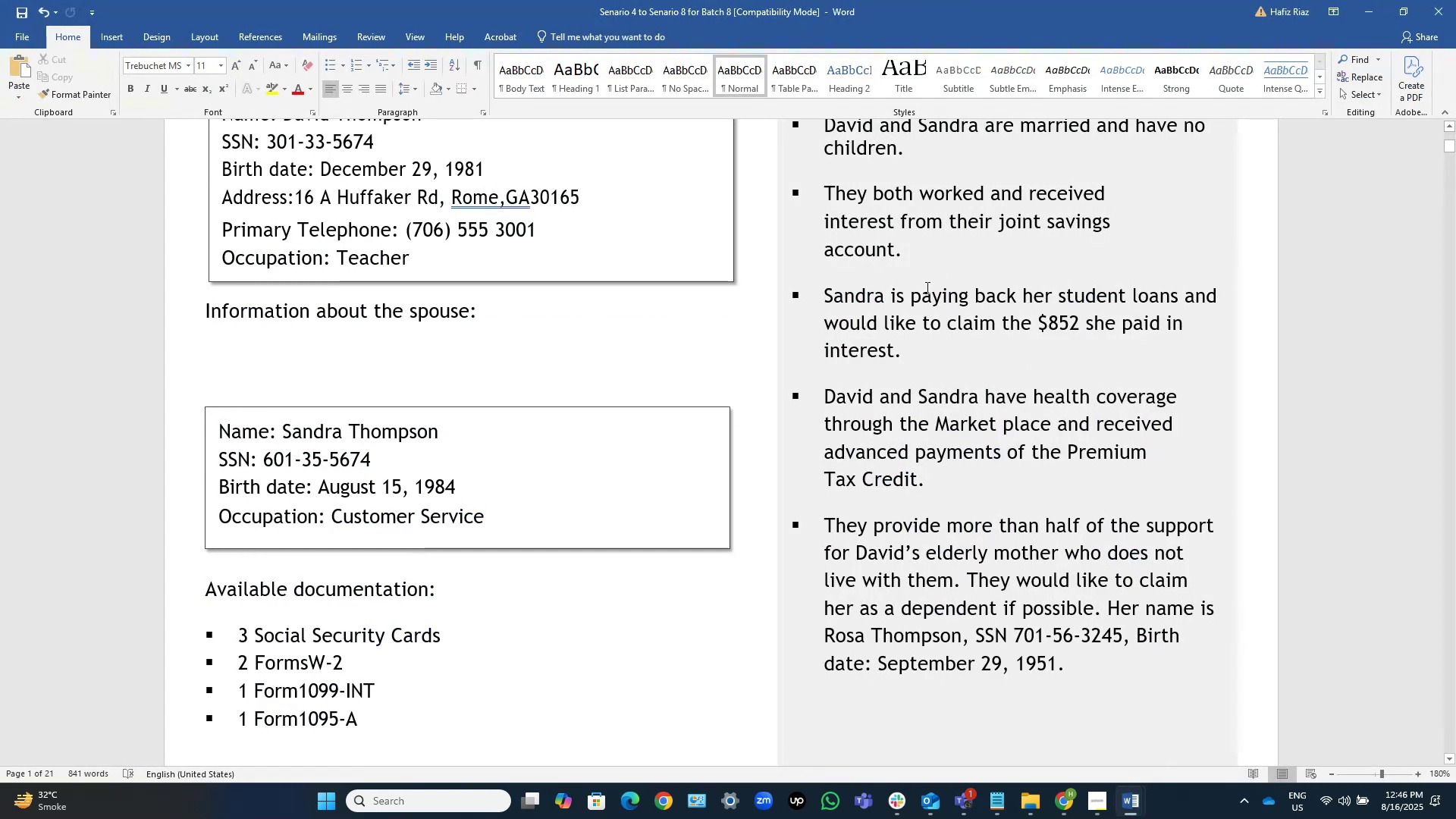 
left_click_drag(start_coordinate=[920, 350], to_coordinate=[836, 297])
 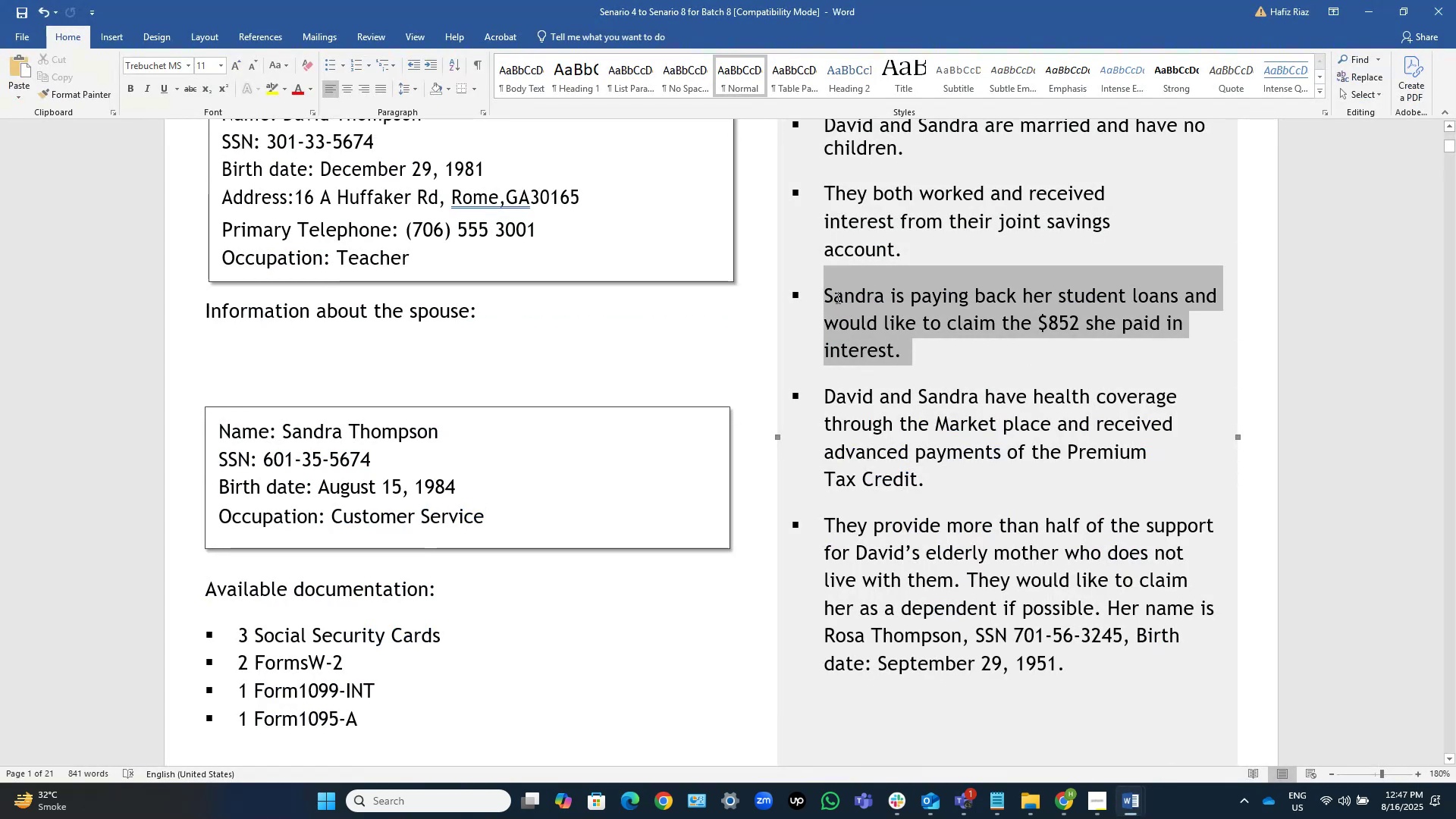 
key(Control+C)
 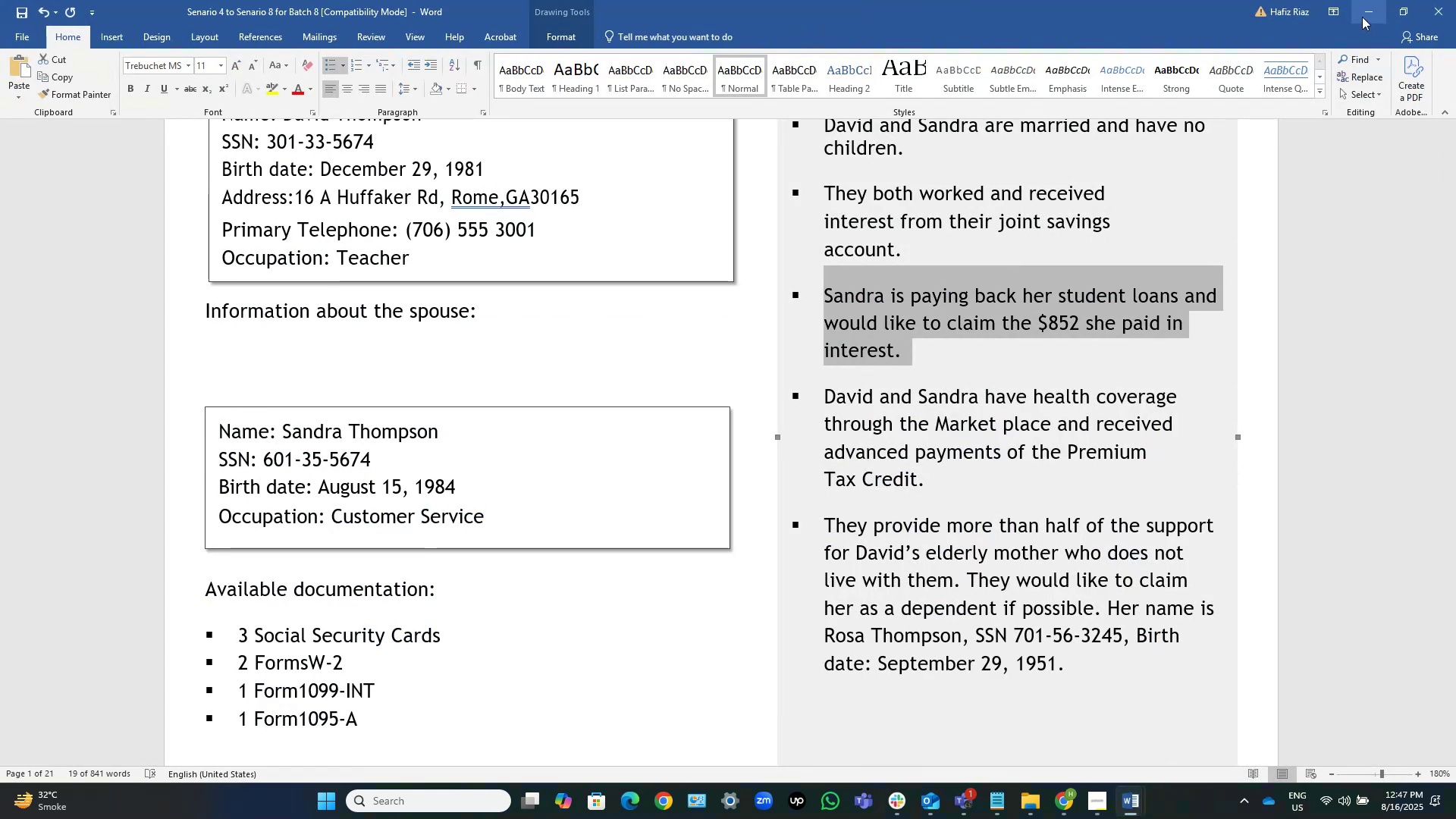 
left_click([1370, 12])
 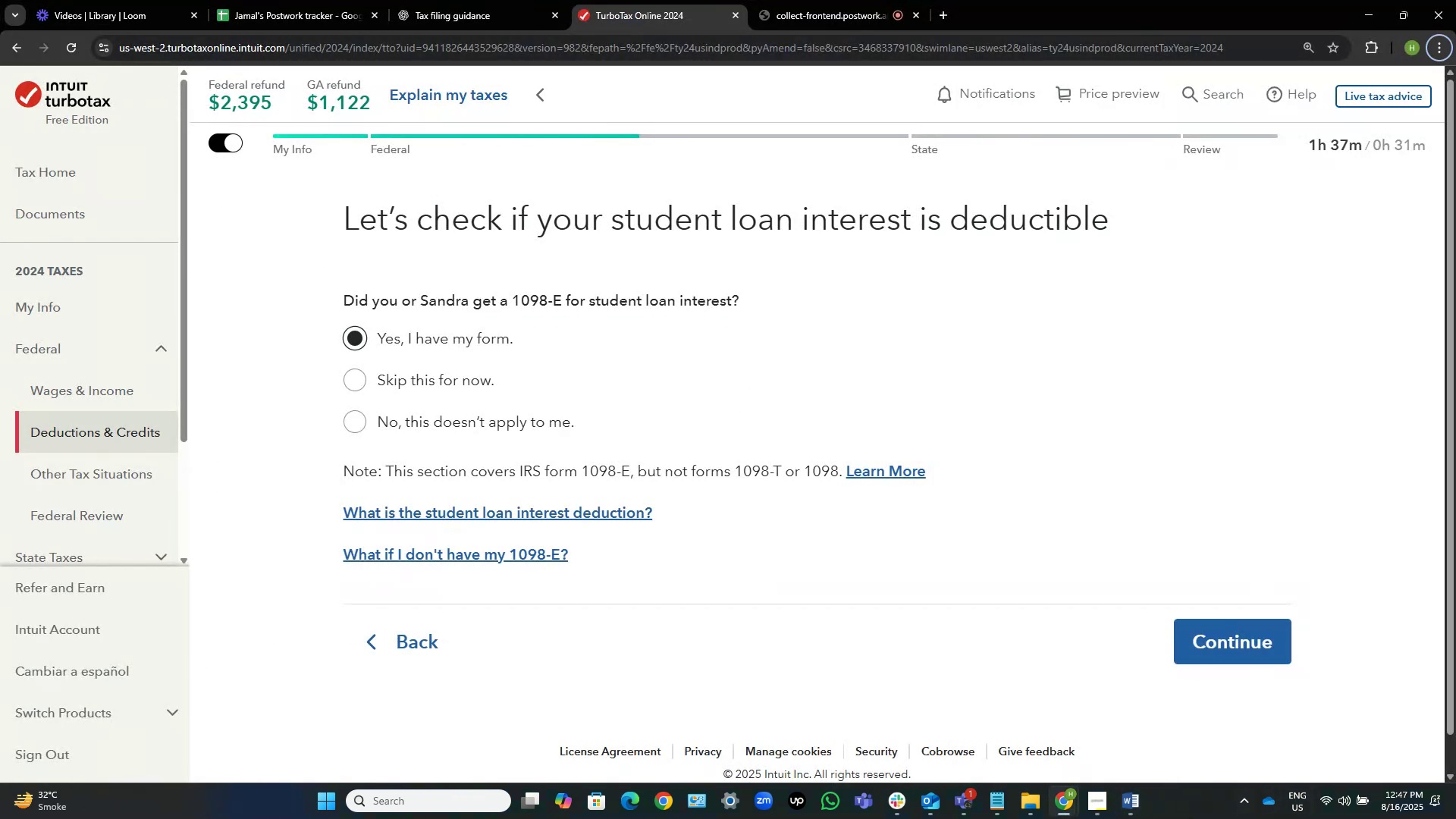 
left_click([1072, 806])
 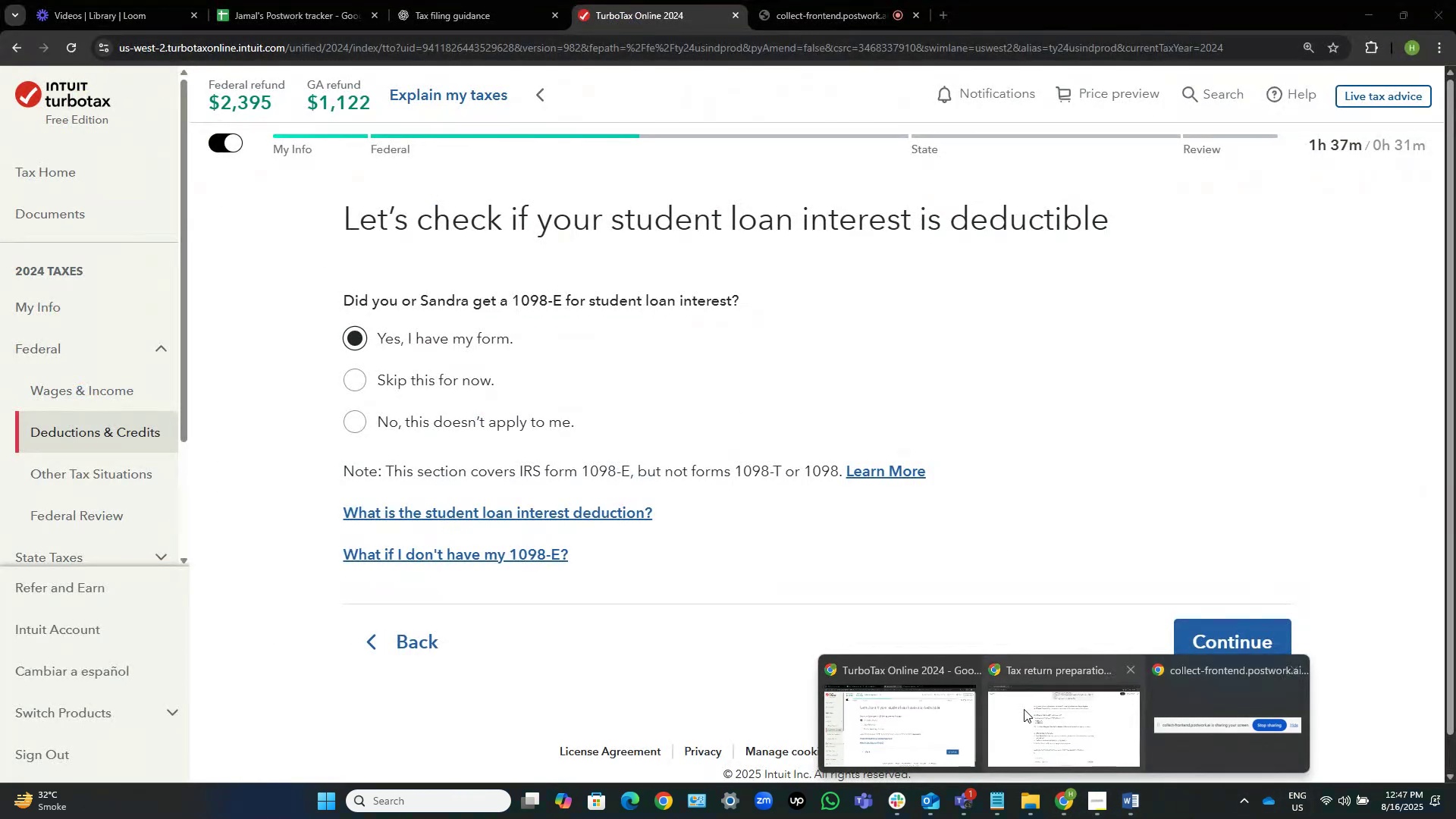 
left_click([1041, 718])
 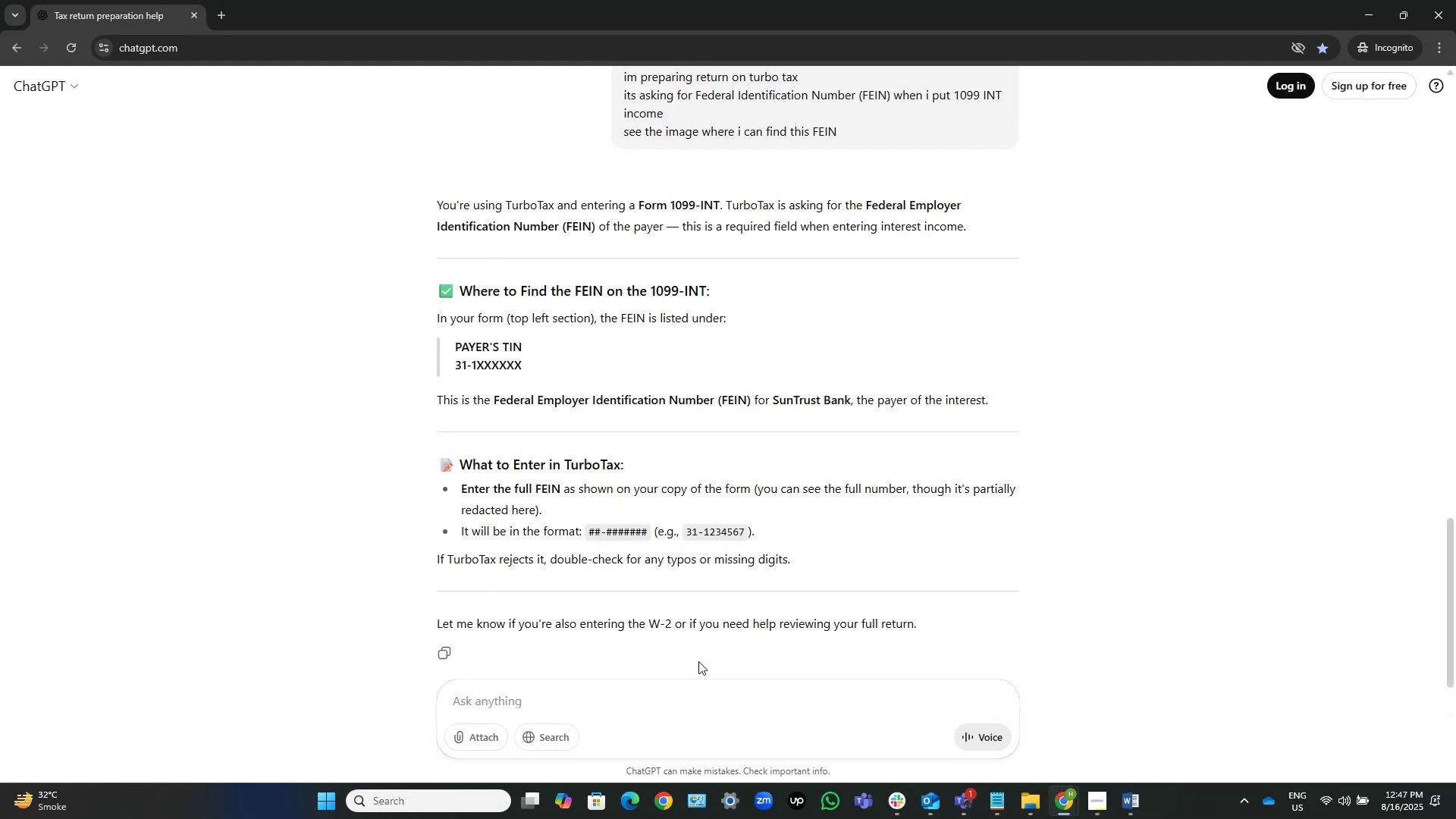 
type(my client said)
 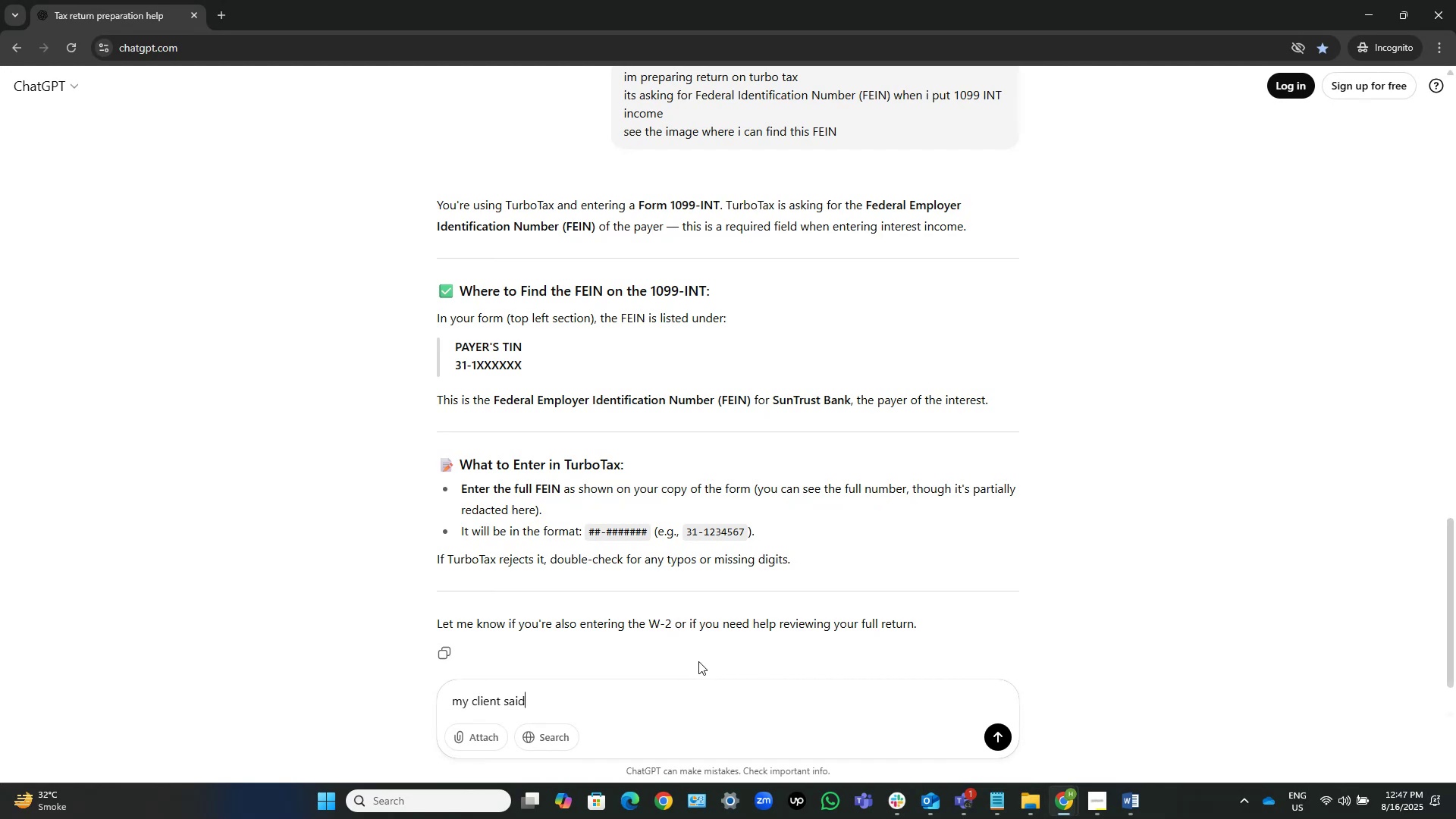 
key(Control+ControlLeft)
 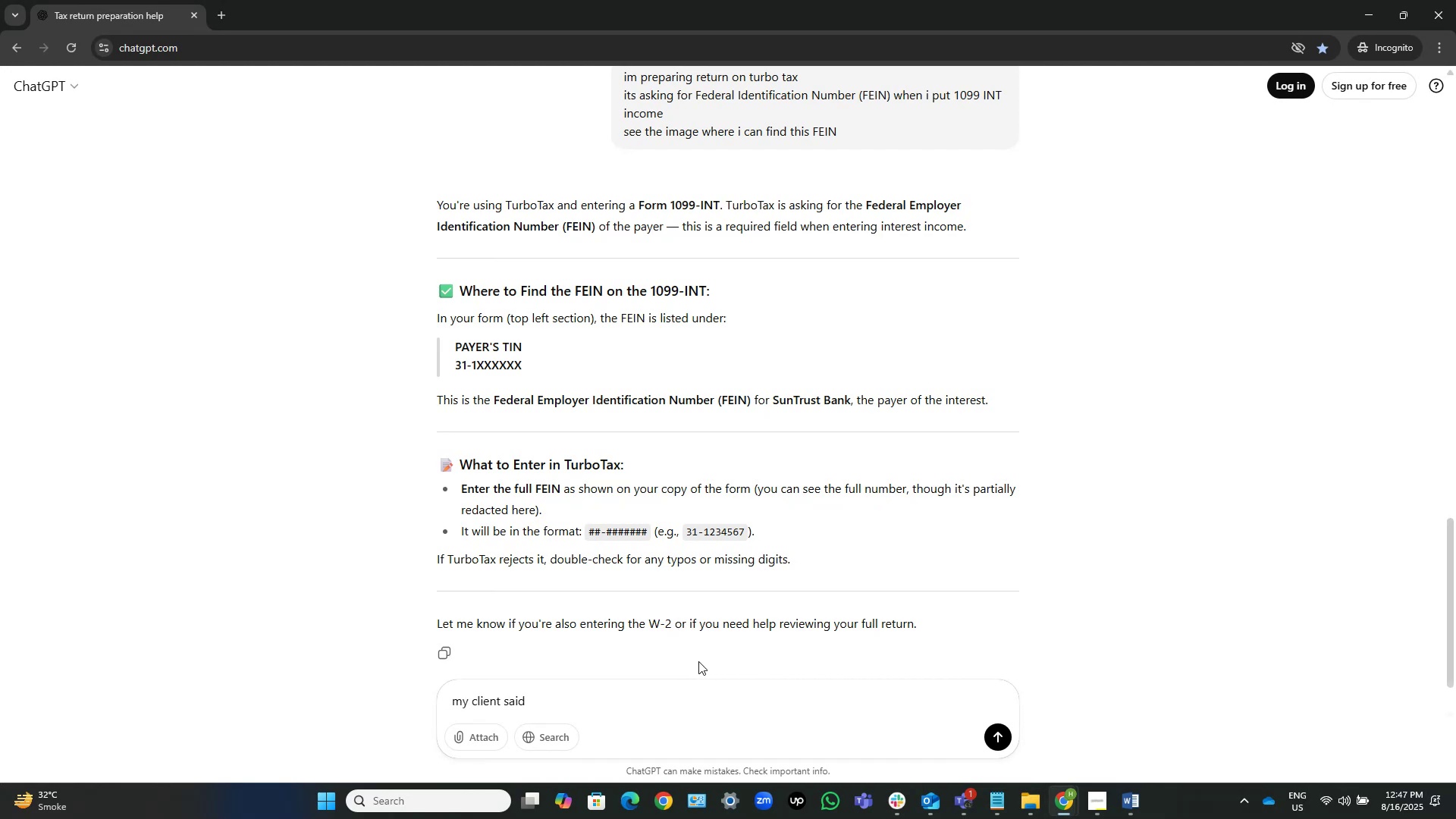 
key(Control+ArrowLeft)
 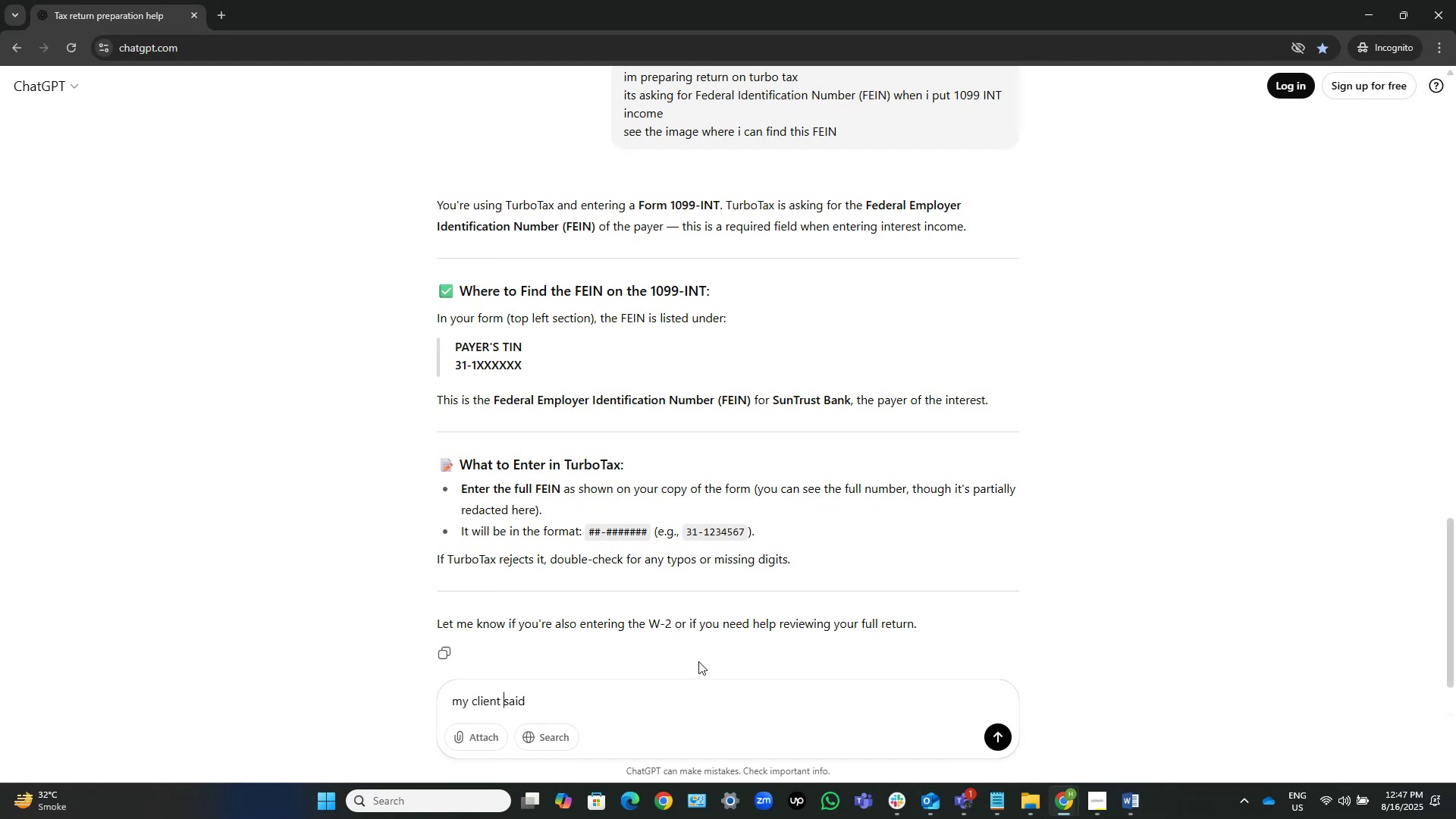 
type(sandra [End])
key(NumpadEnter)
 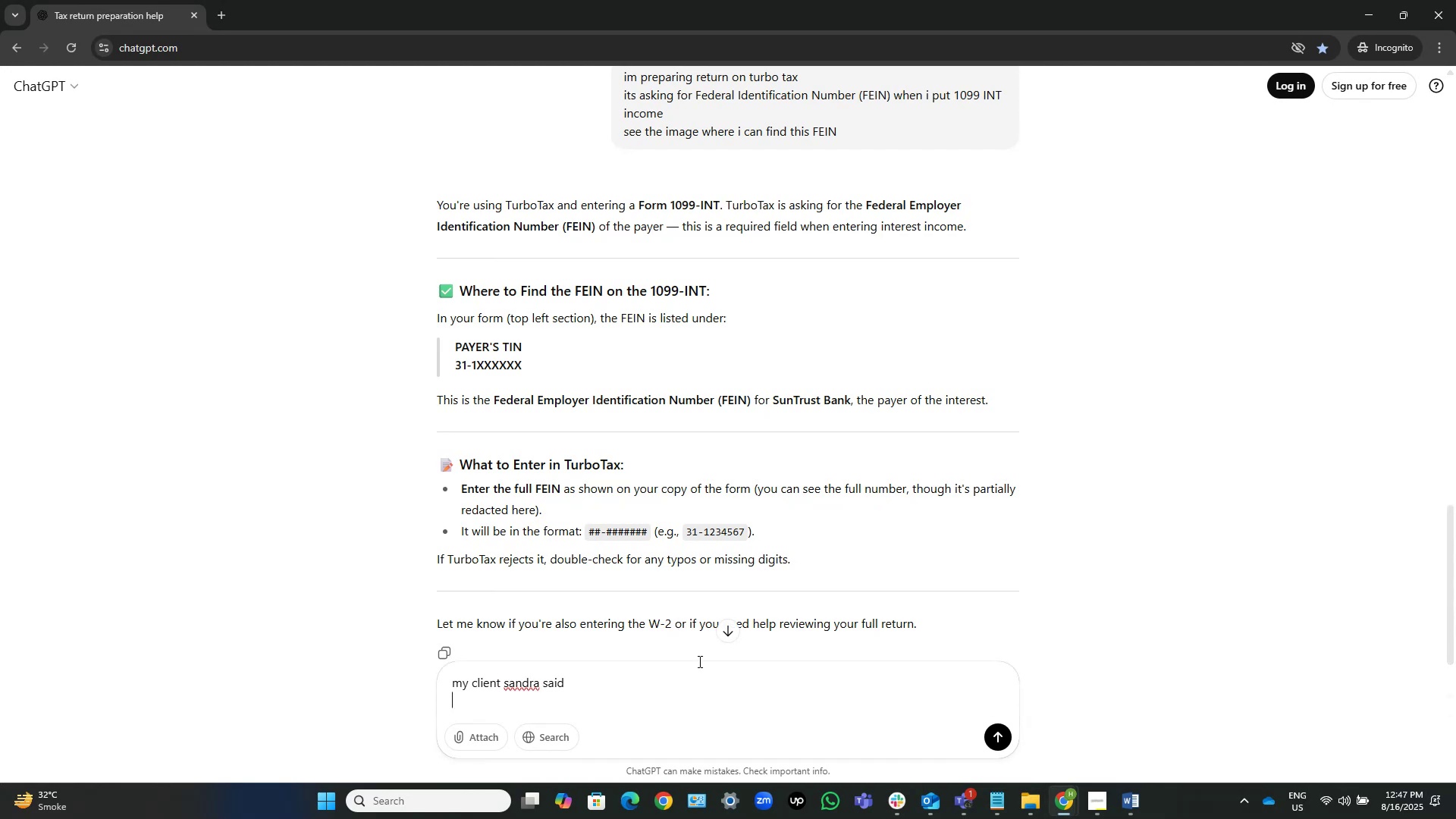 
key(Control+V)
 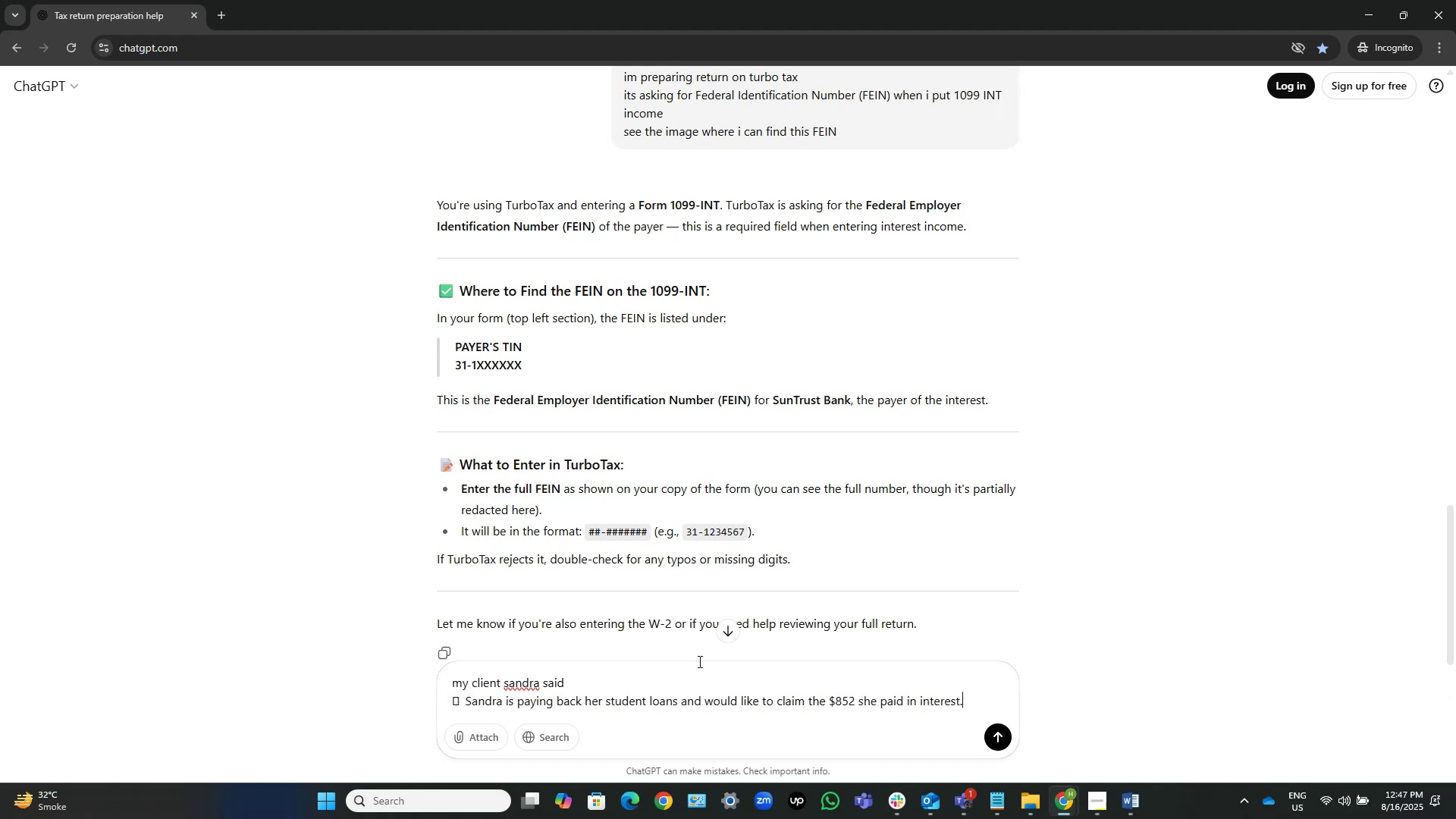 
key(Shift+NumpadEnter)
 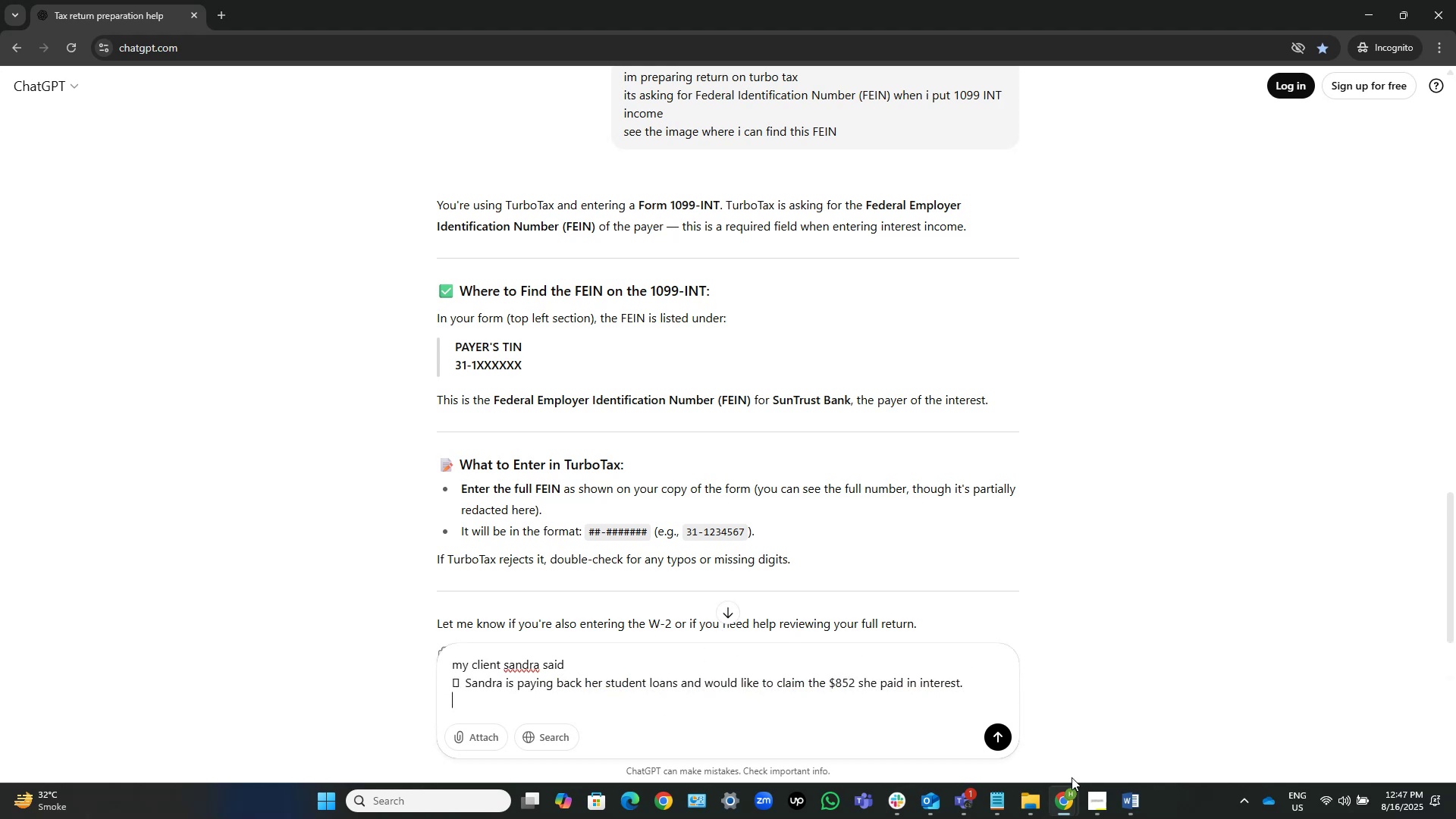 
left_click([1065, 814])
 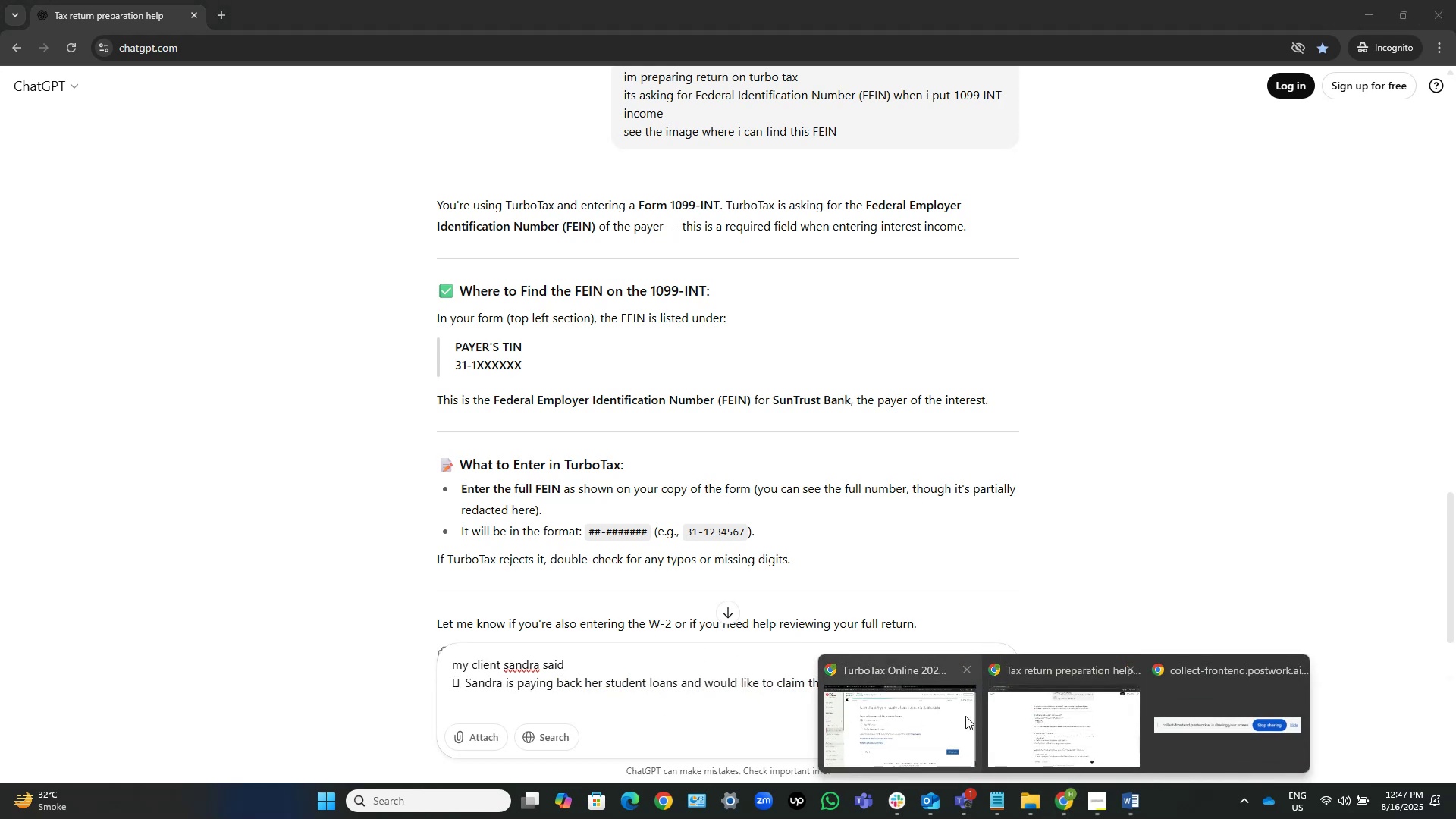 
left_click([942, 713])
 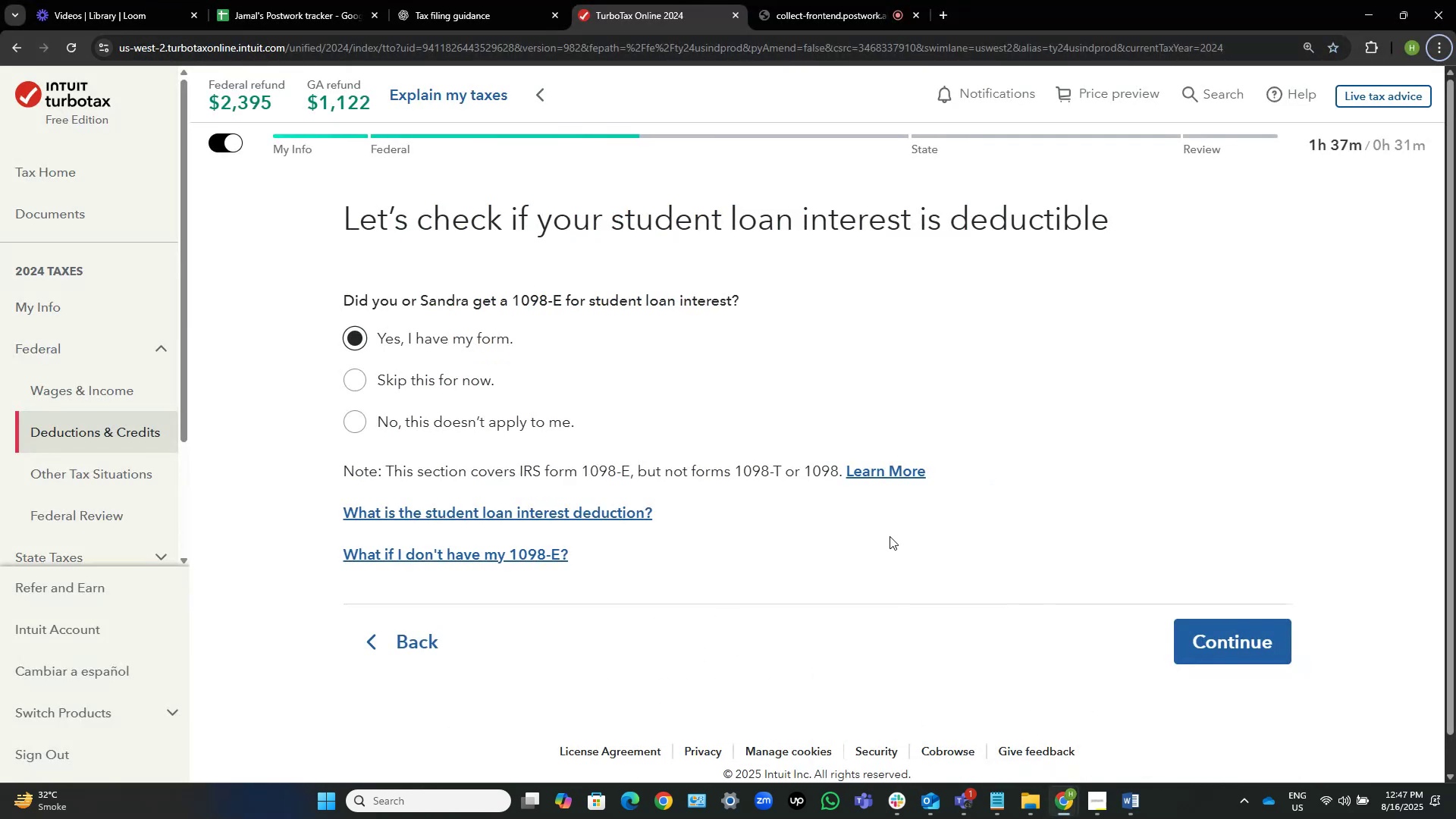 
key(Meta+CapsLock)
 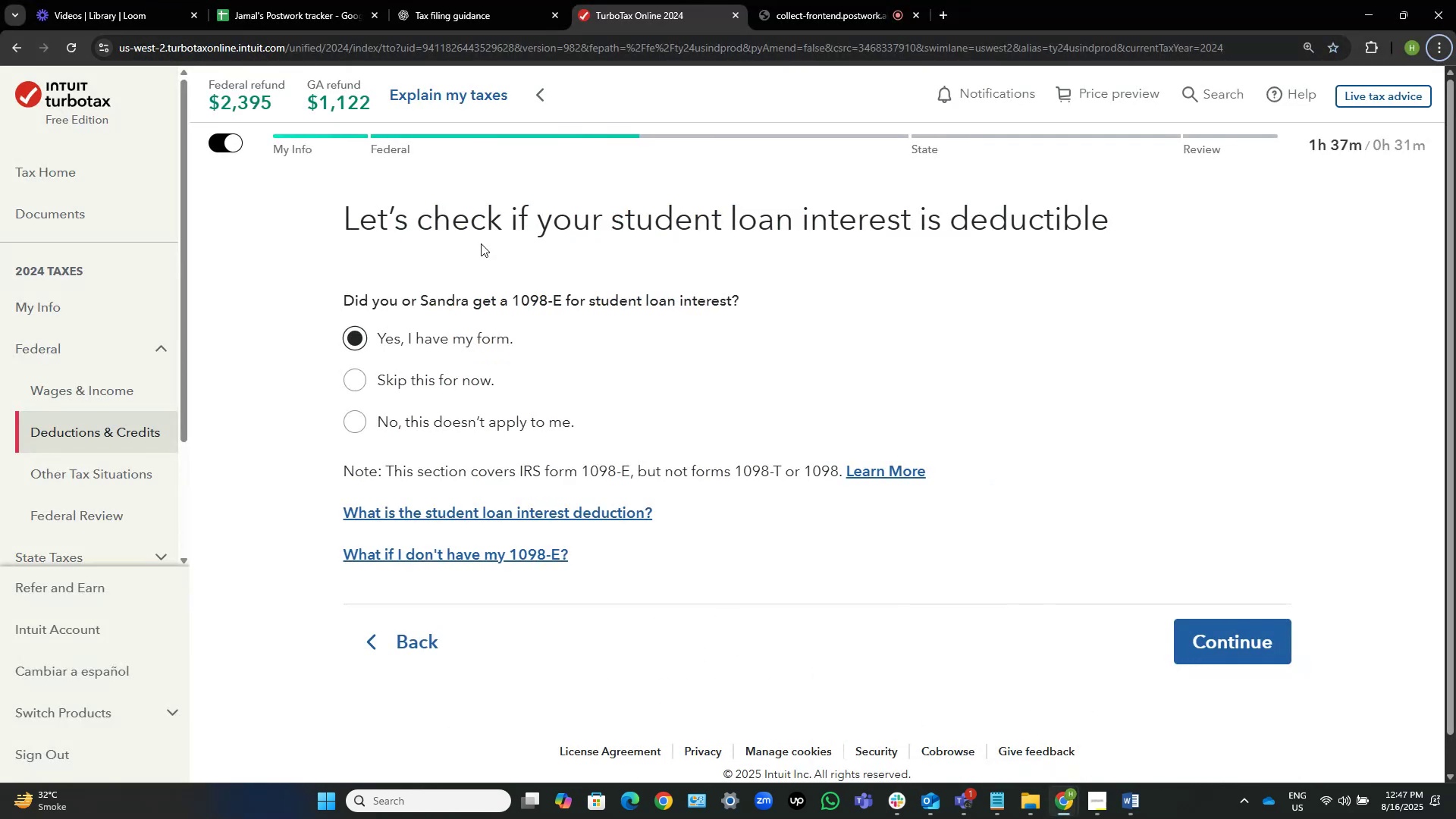 
key(Meta+Shift+S)
 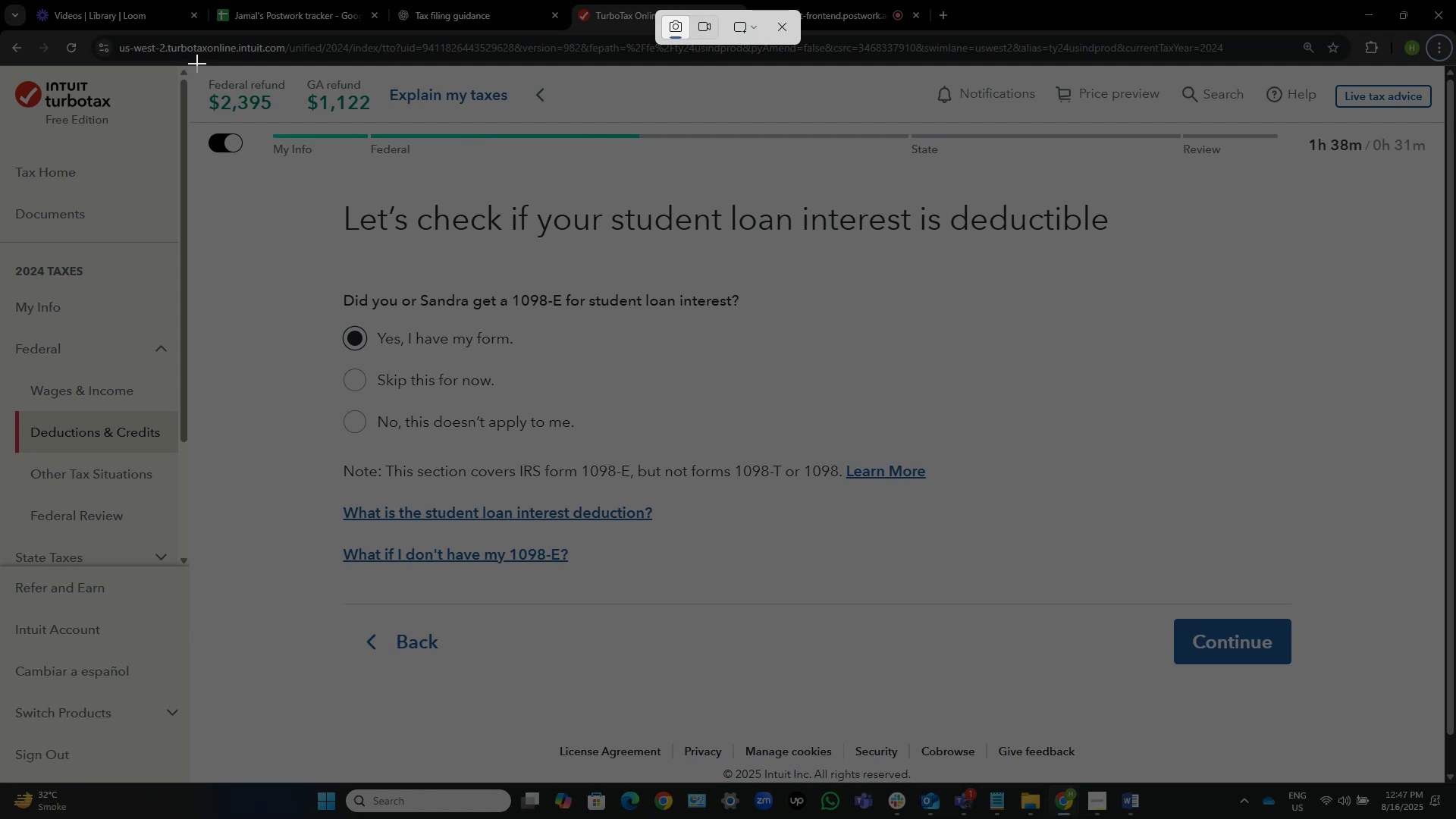 
left_click_drag(start_coordinate=[195, 64], to_coordinate=[1326, 726])
 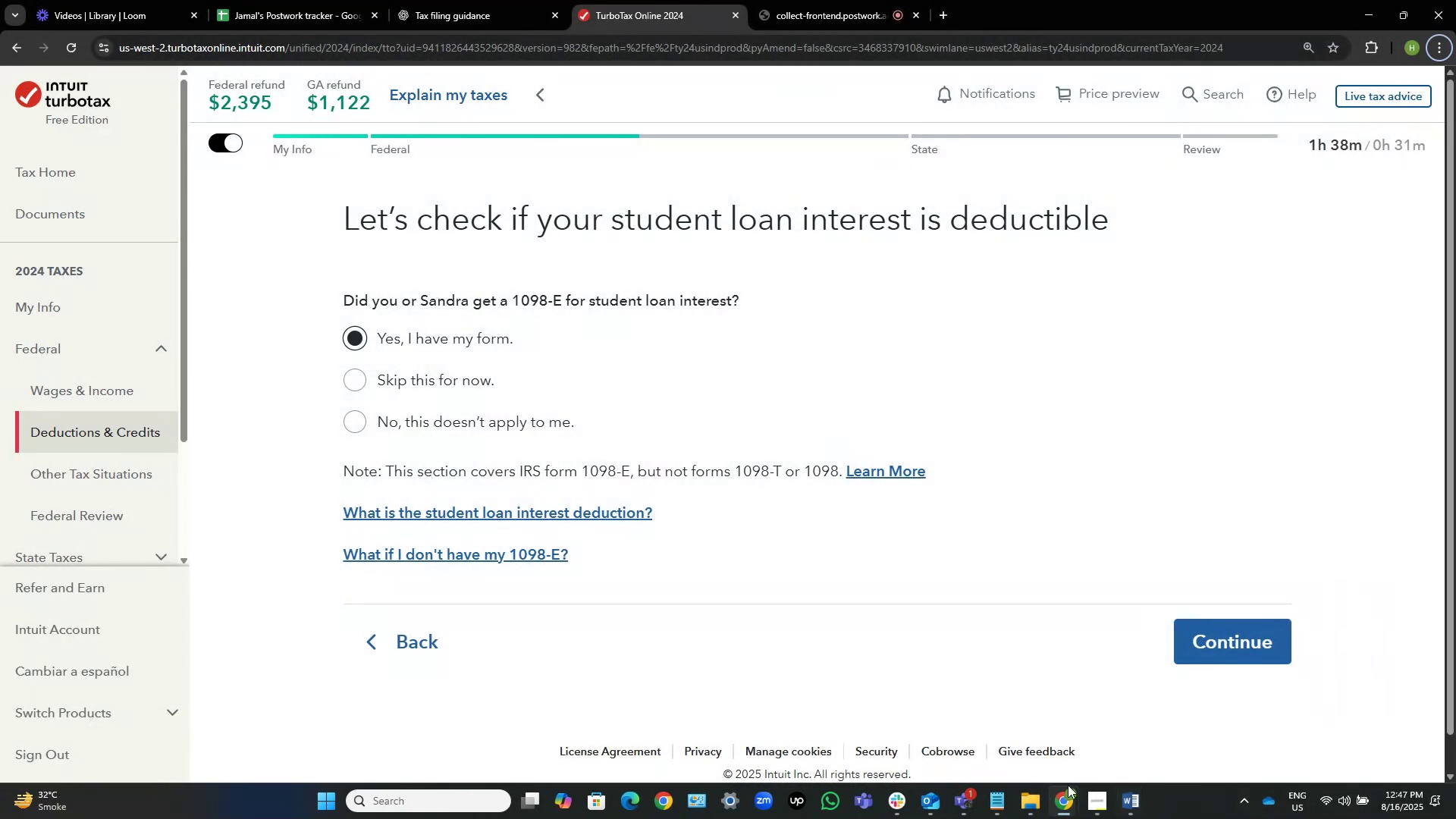 
left_click([1059, 798])
 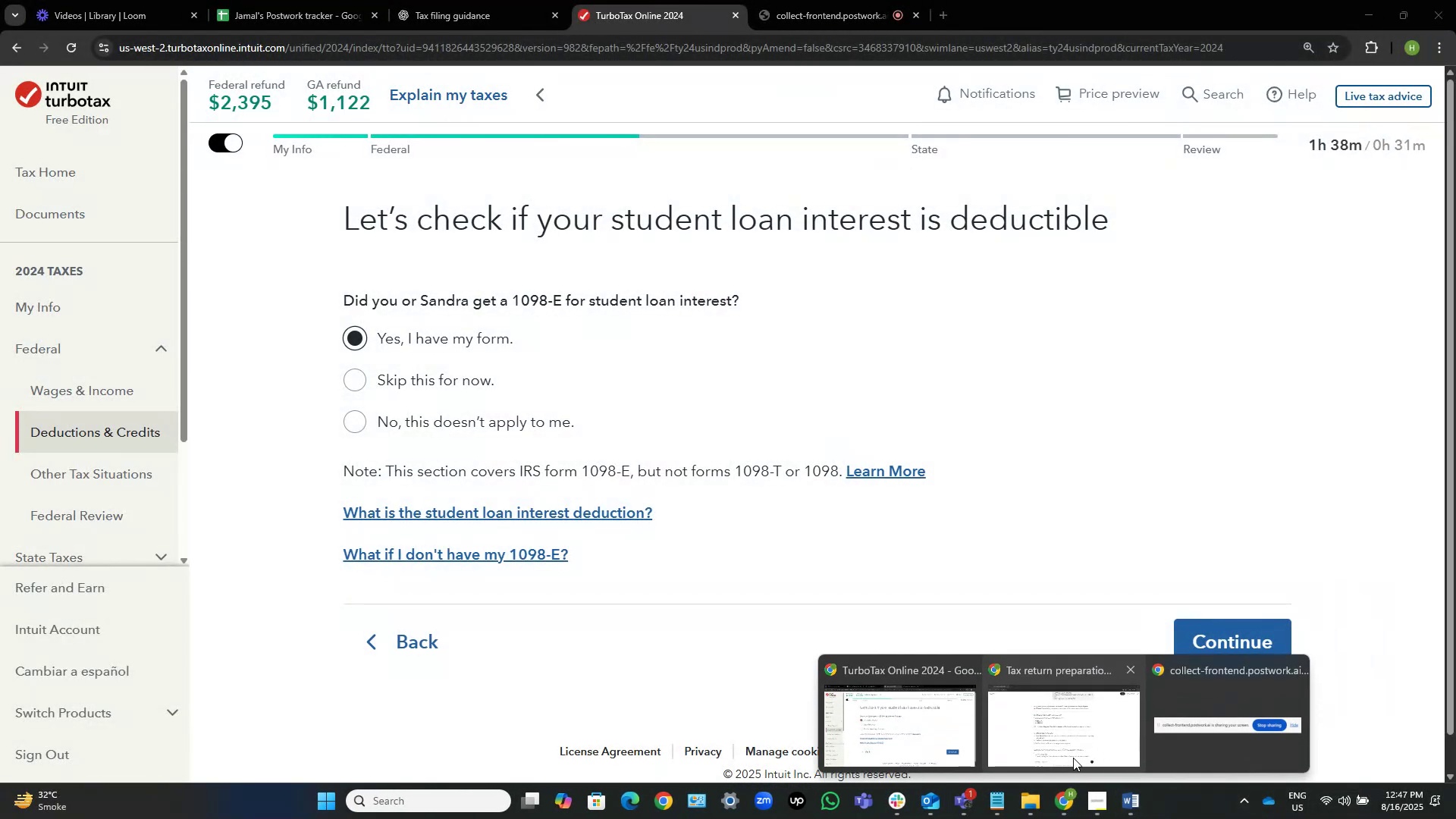 
left_click([1068, 751])
 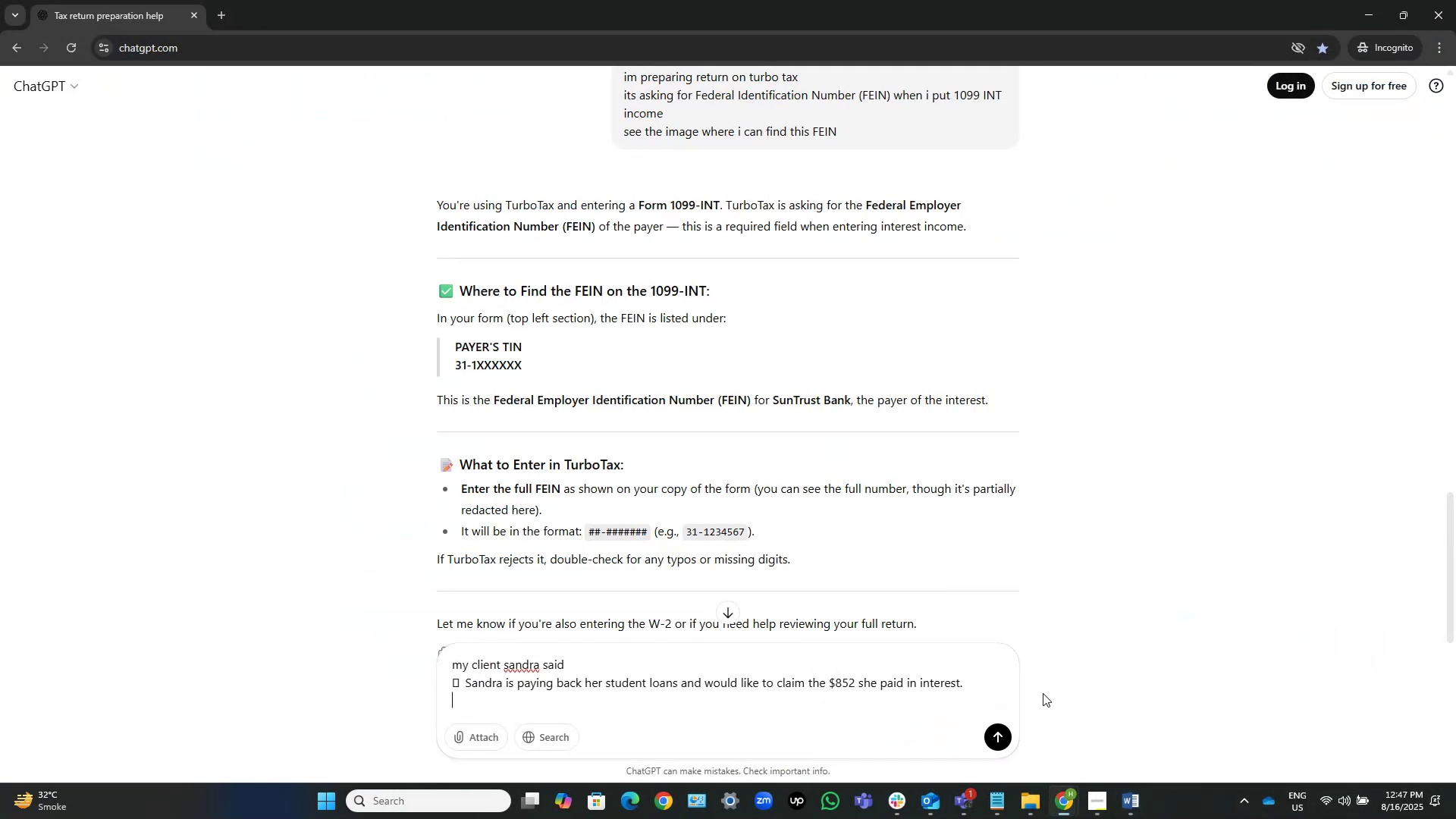 
key(Control+V)
 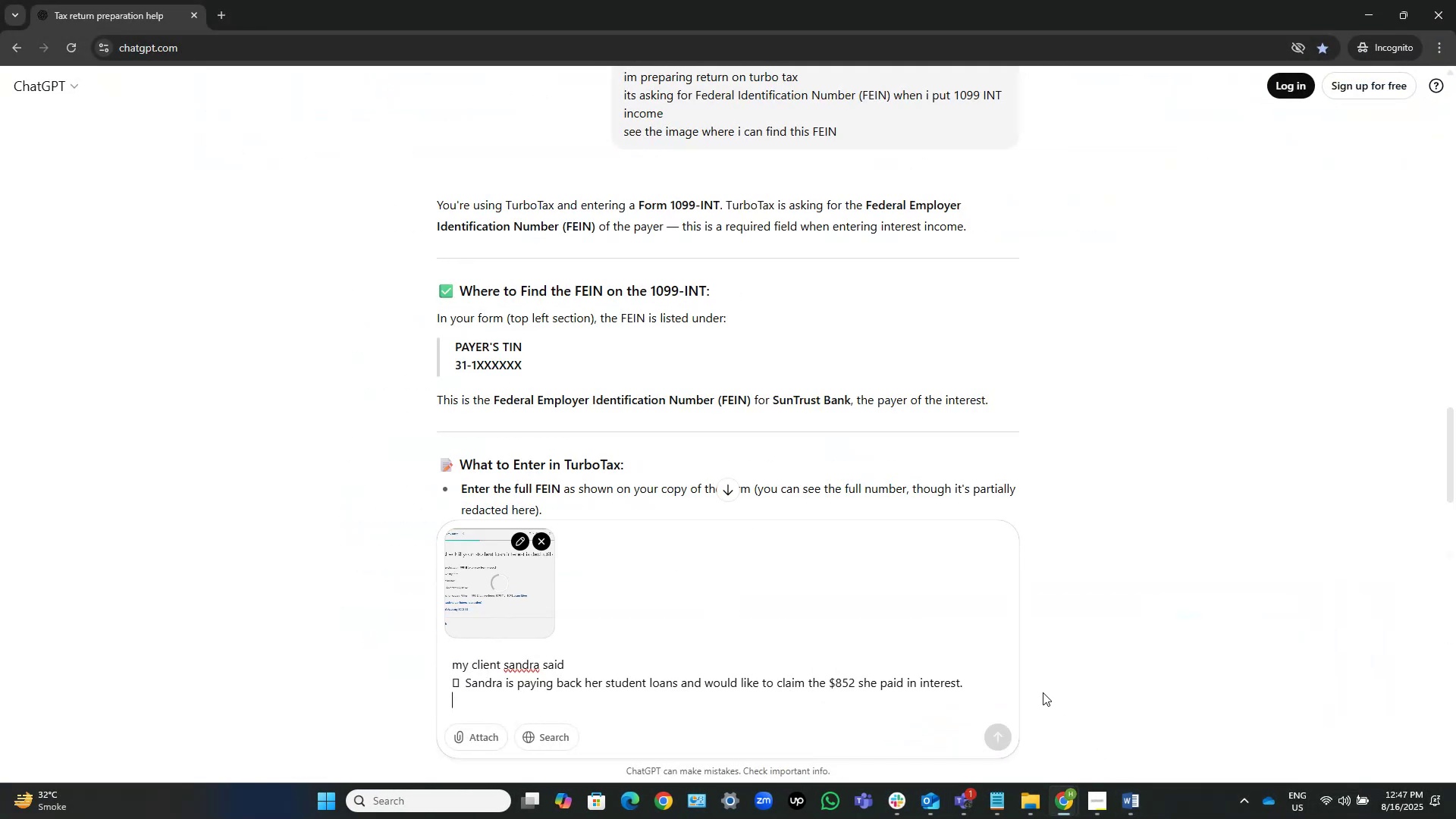 
type(NOW guide me forward from here)
 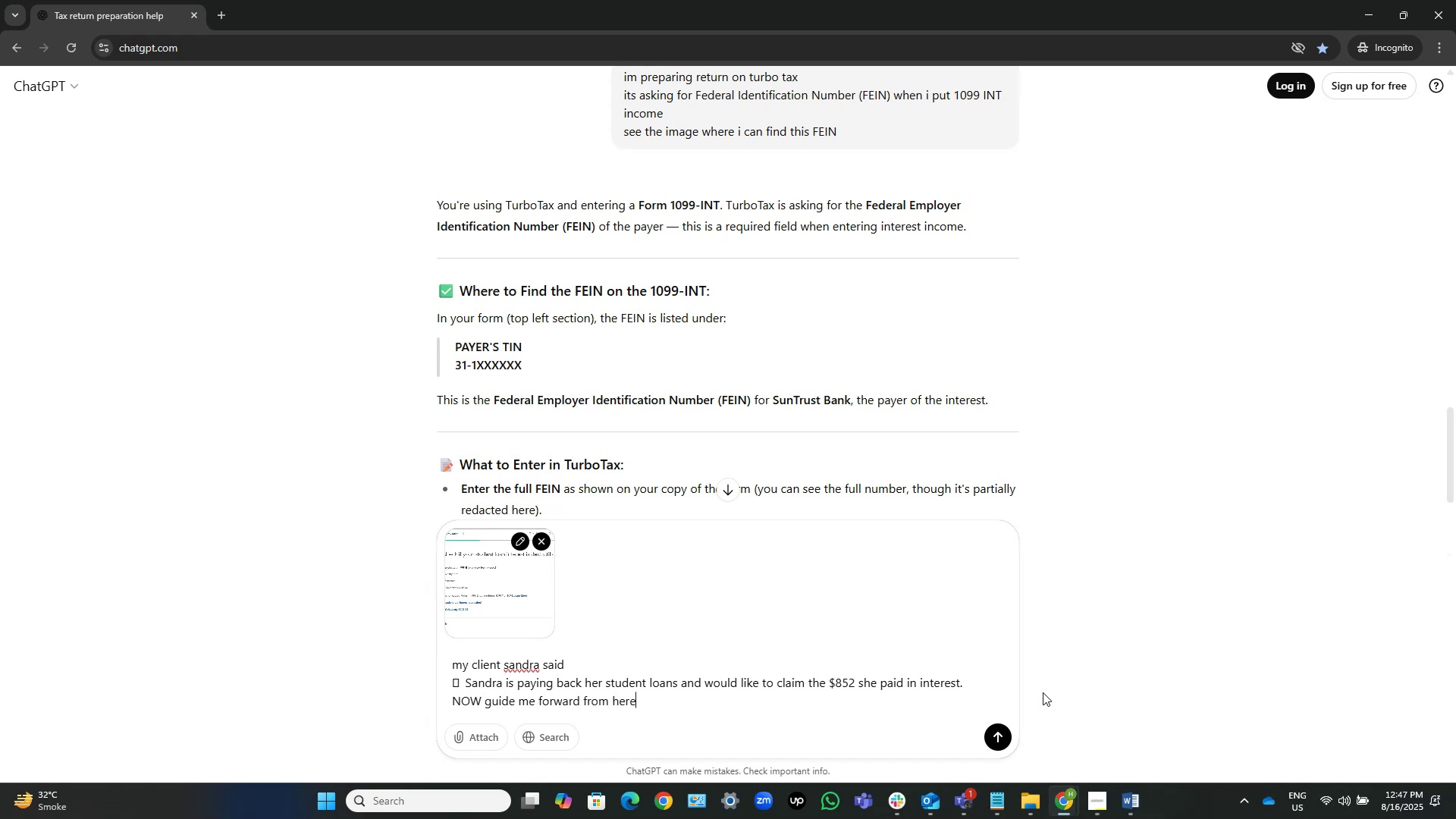 
key(Enter)
 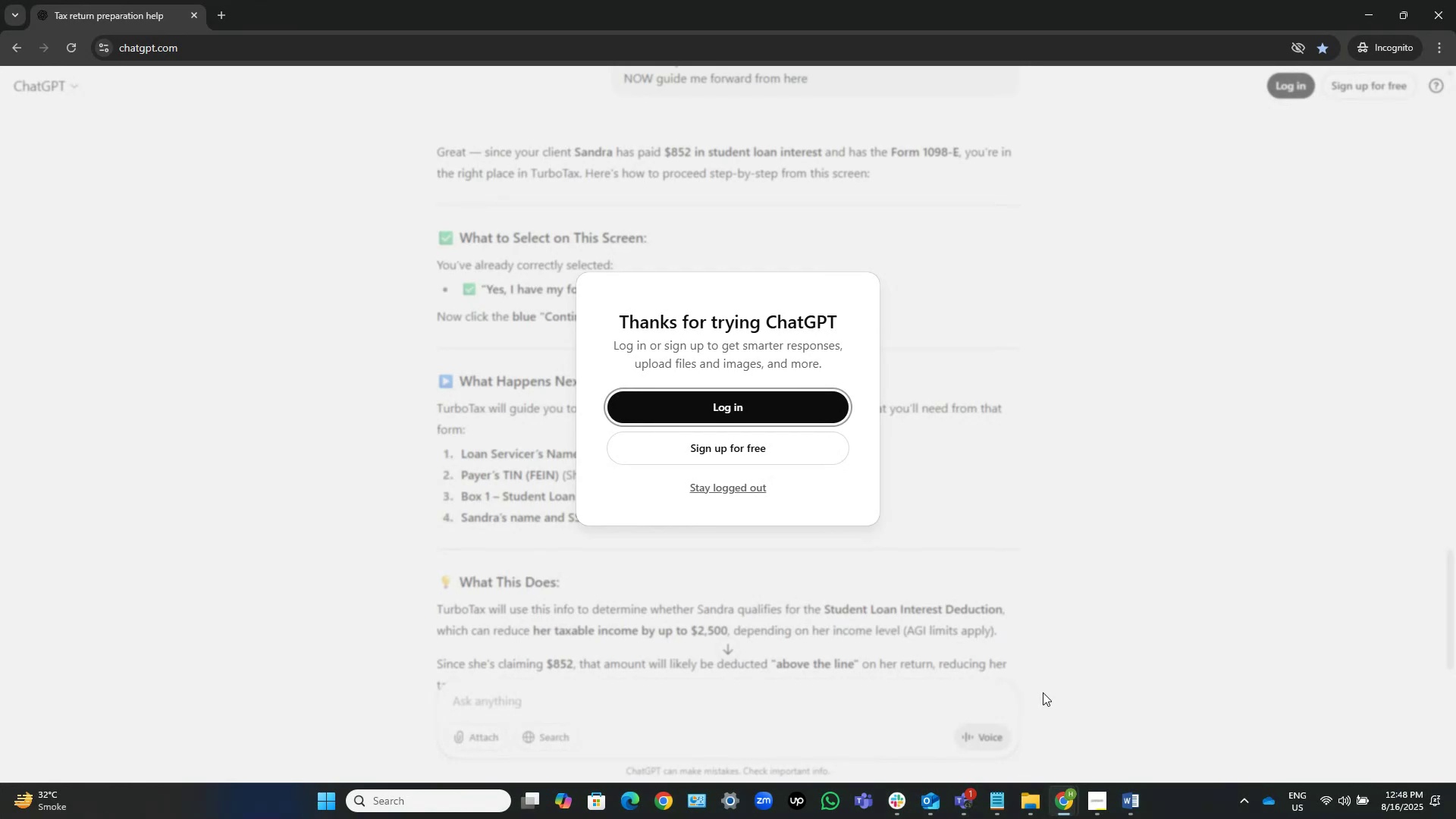 
wait(25.55)
 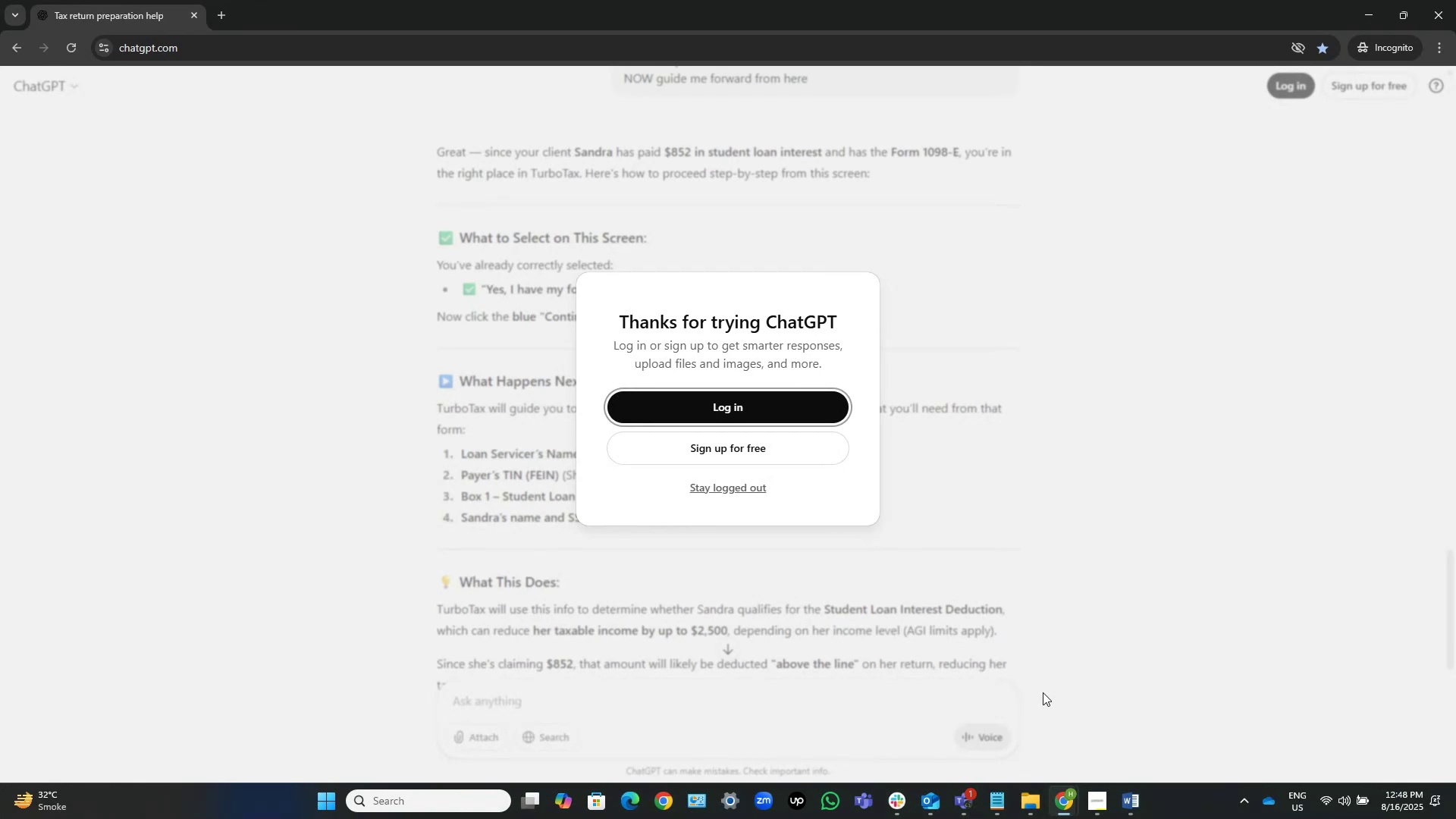 
left_click([739, 491])
 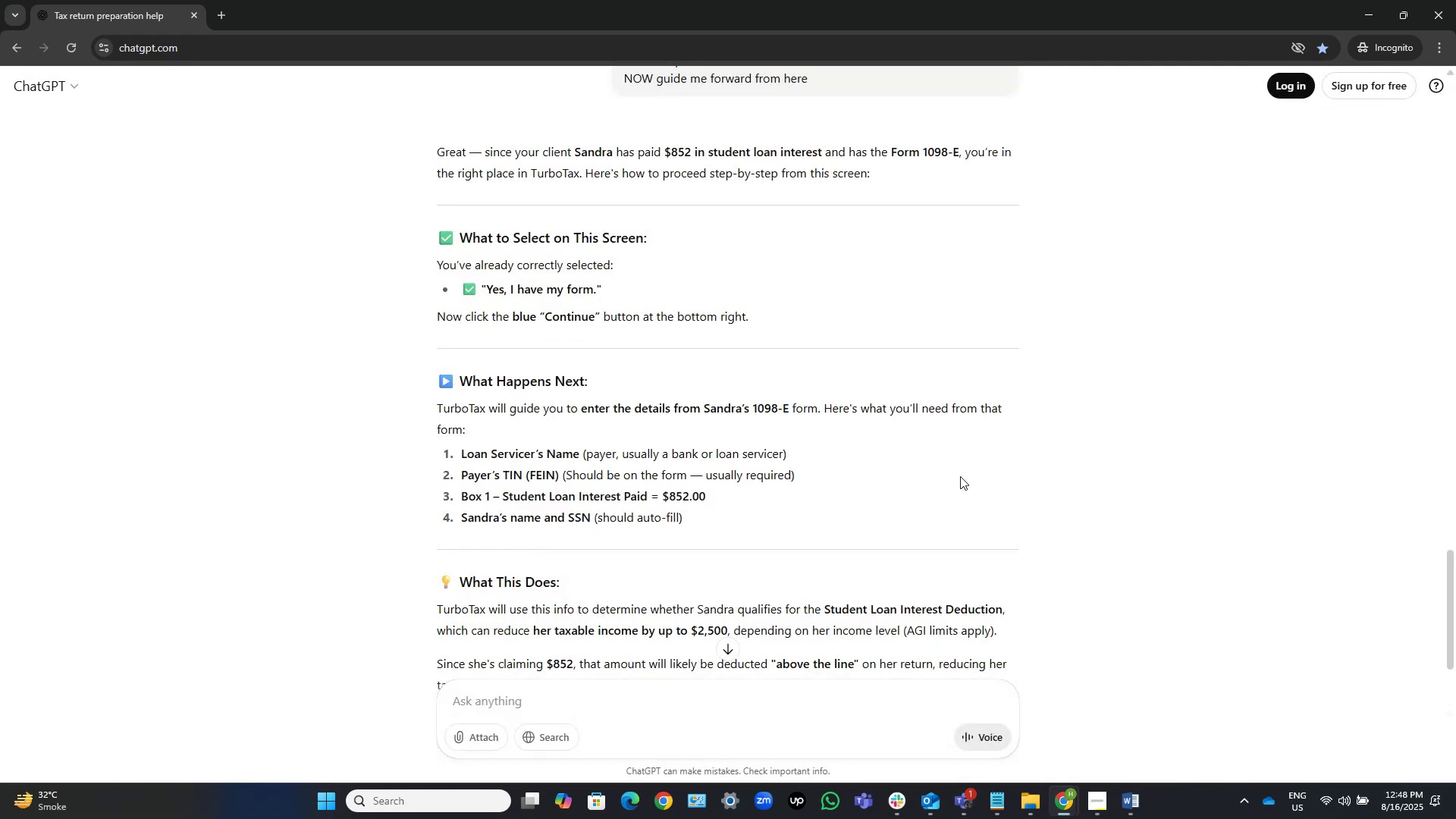 
scroll: coordinate [960, 476], scroll_direction: none, amount: 0.0
 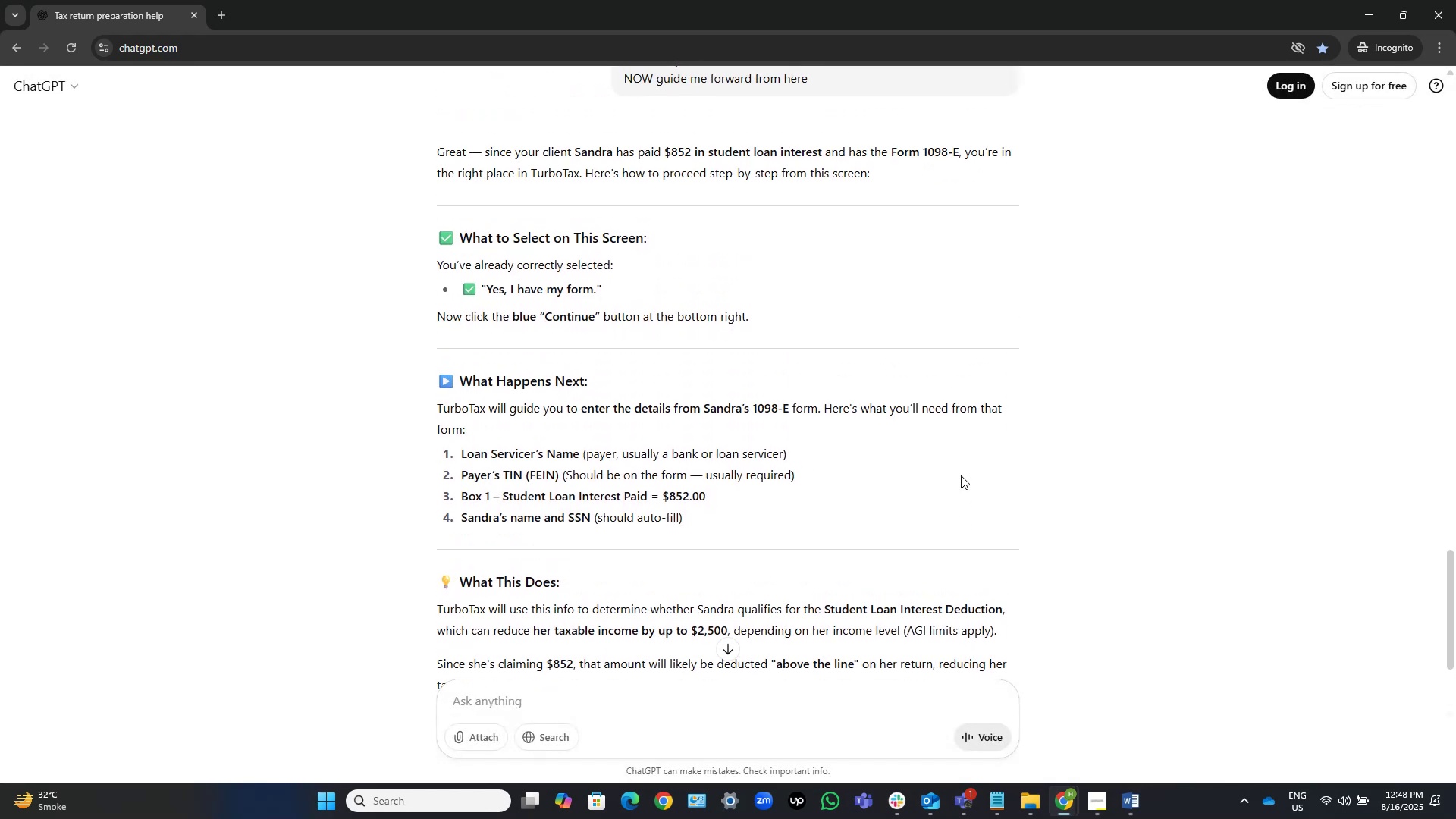 
scroll: coordinate [961, 475], scroll_direction: down, amount: 7.0
 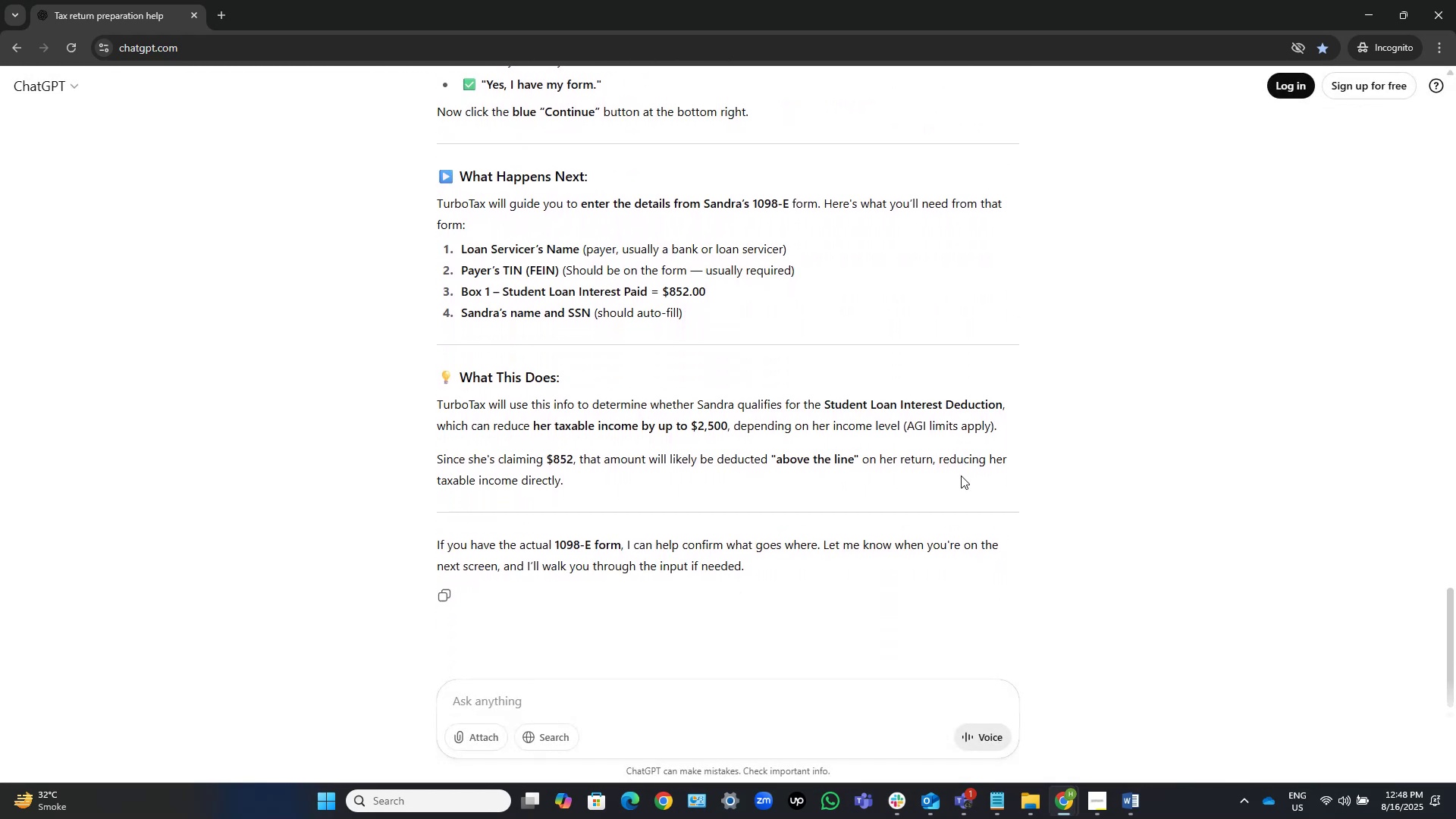 
wait(6.12)
 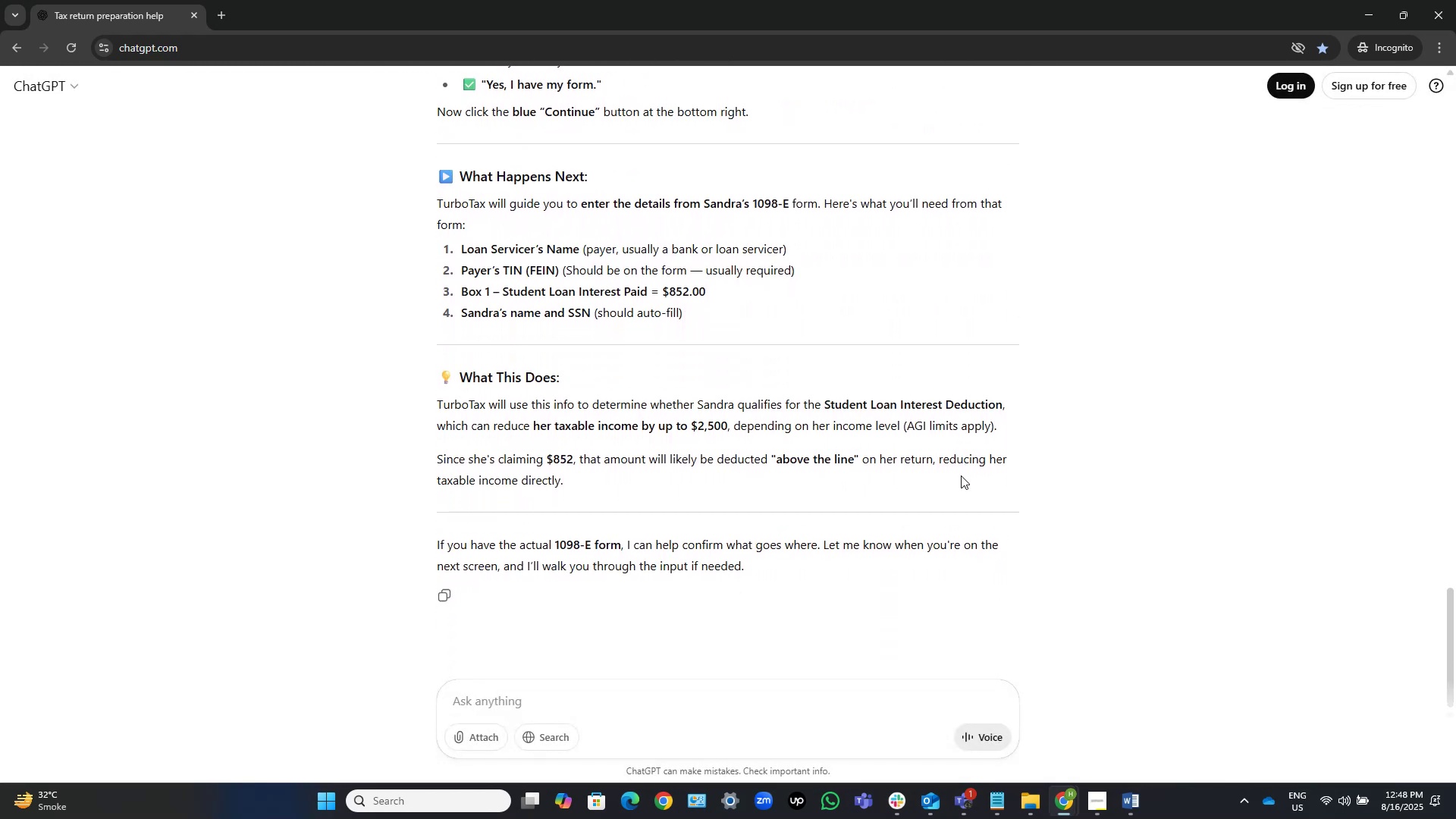 
scroll: coordinate [1033, 329], scroll_direction: up, amount: 8.0
 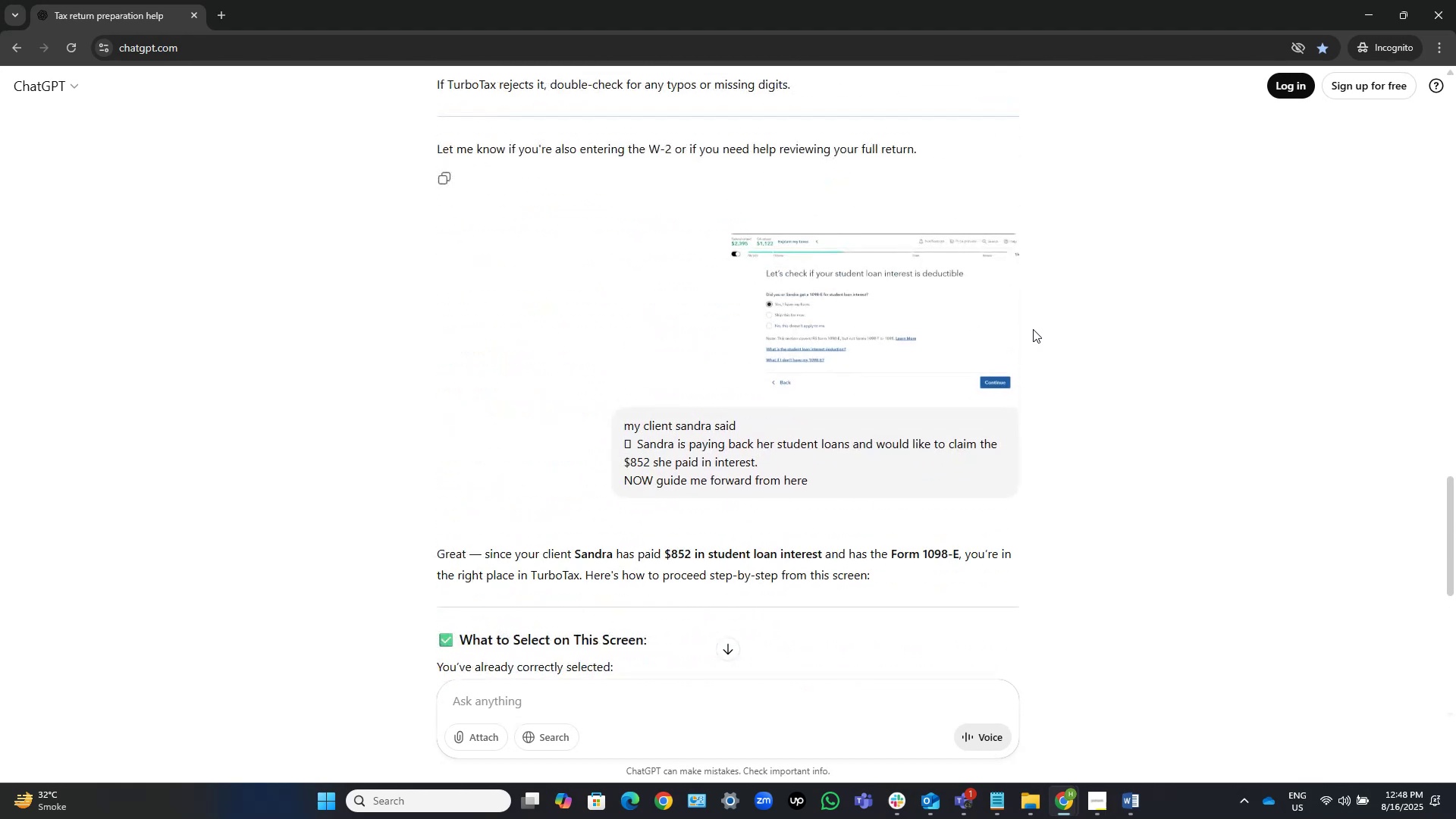 
scroll: coordinate [1028, 440], scroll_direction: down, amount: 5.0
 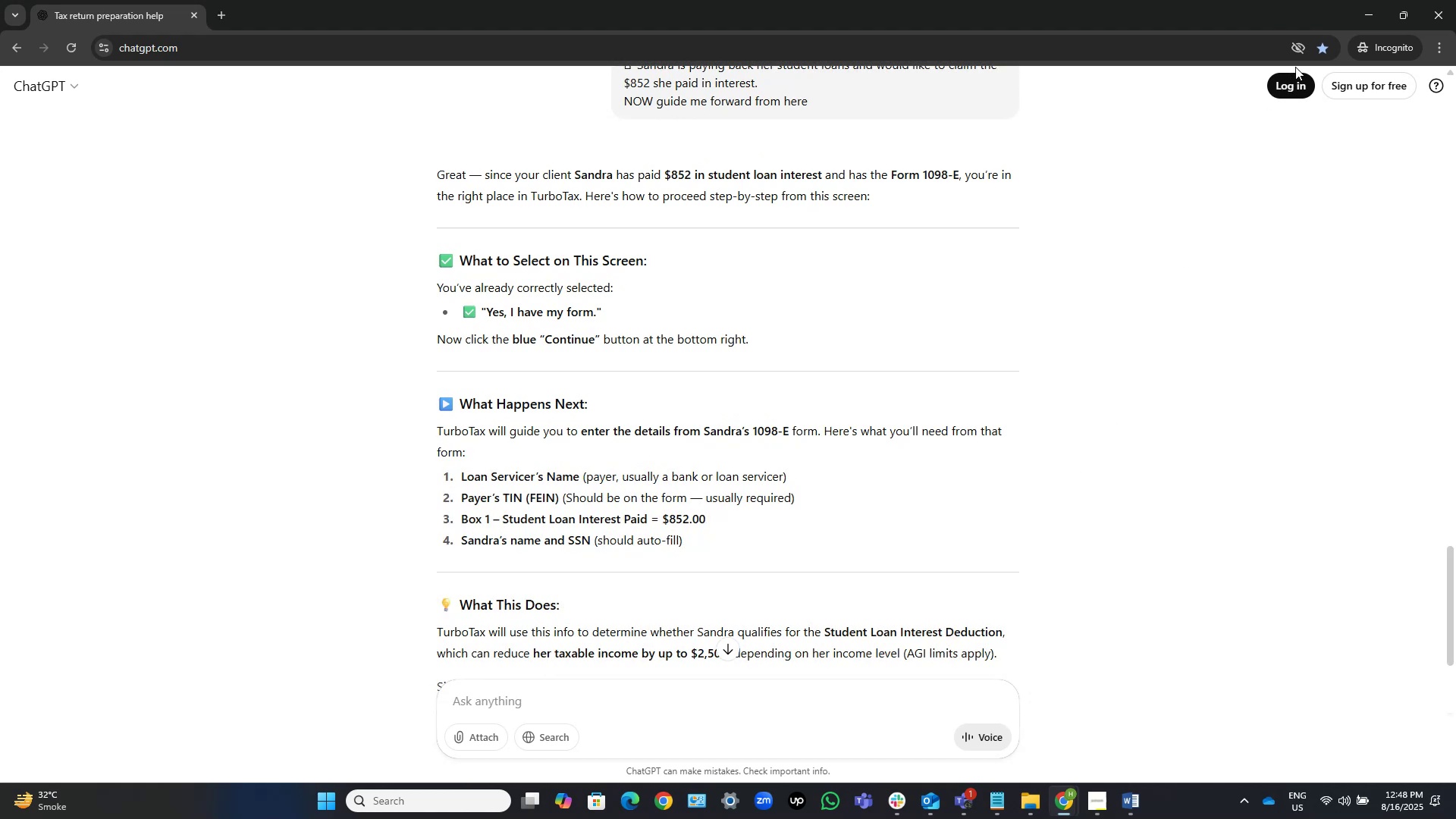 
wait(15.82)
 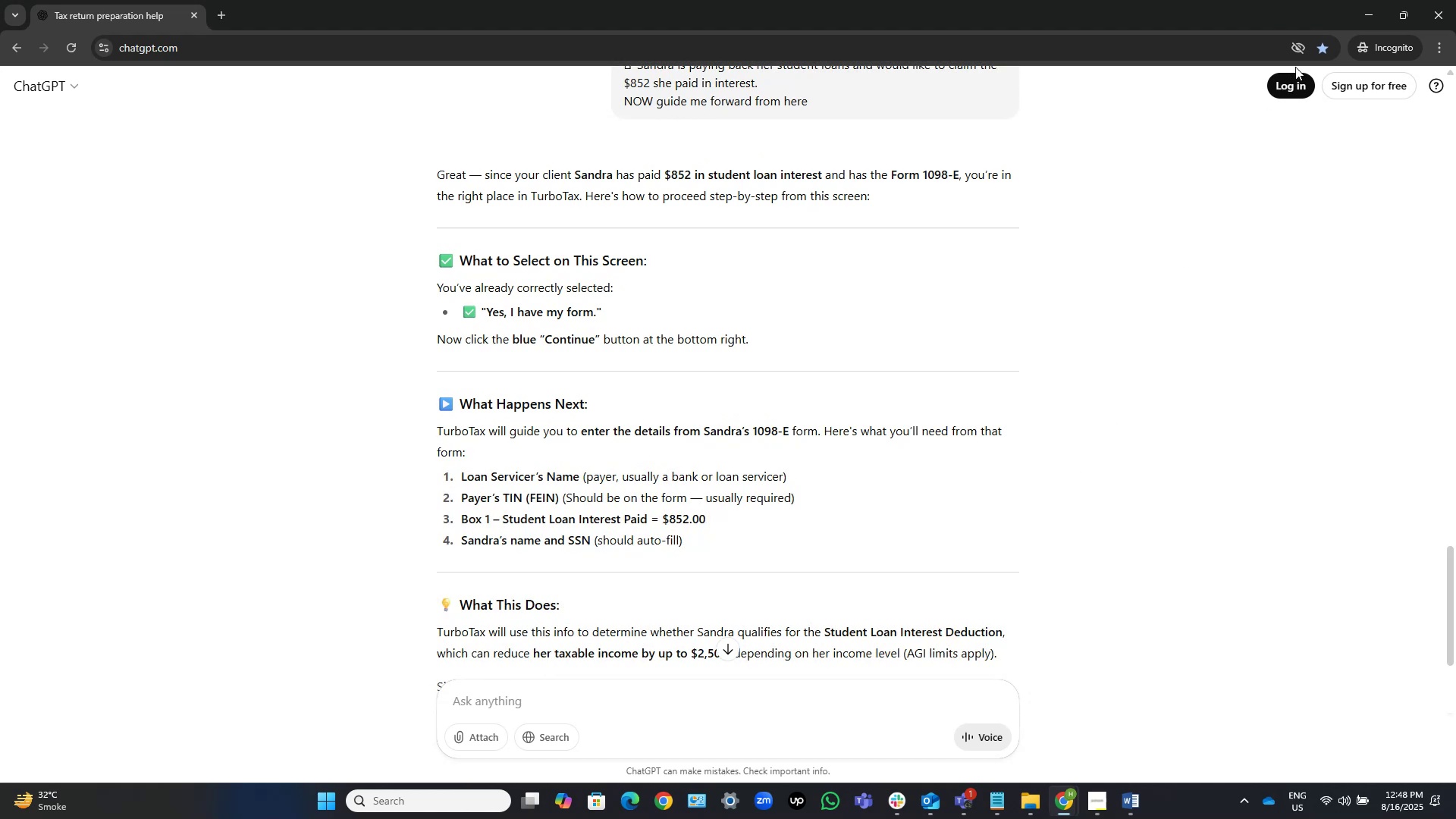 
left_click([1360, 6])
 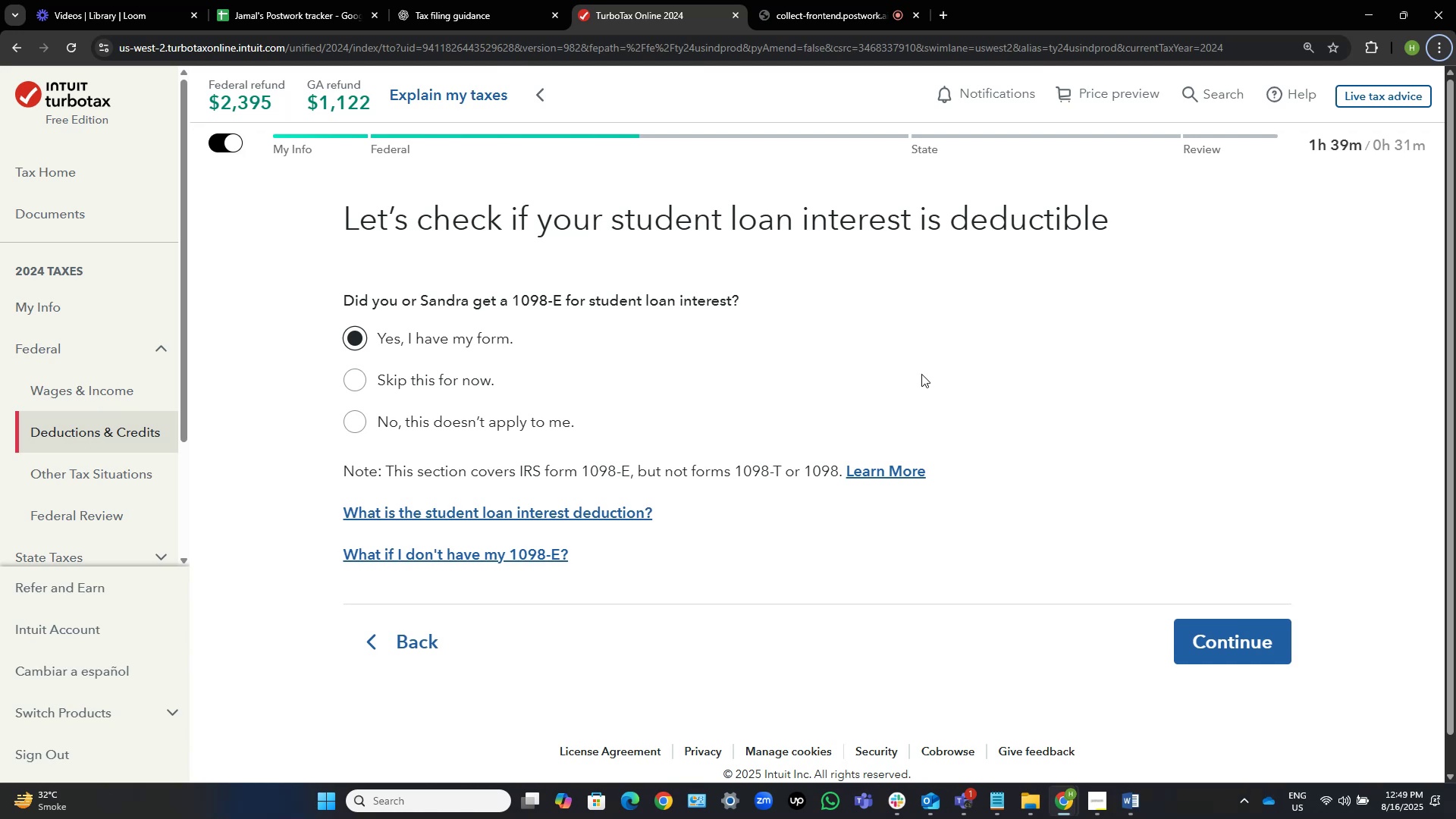 
wait(28.39)
 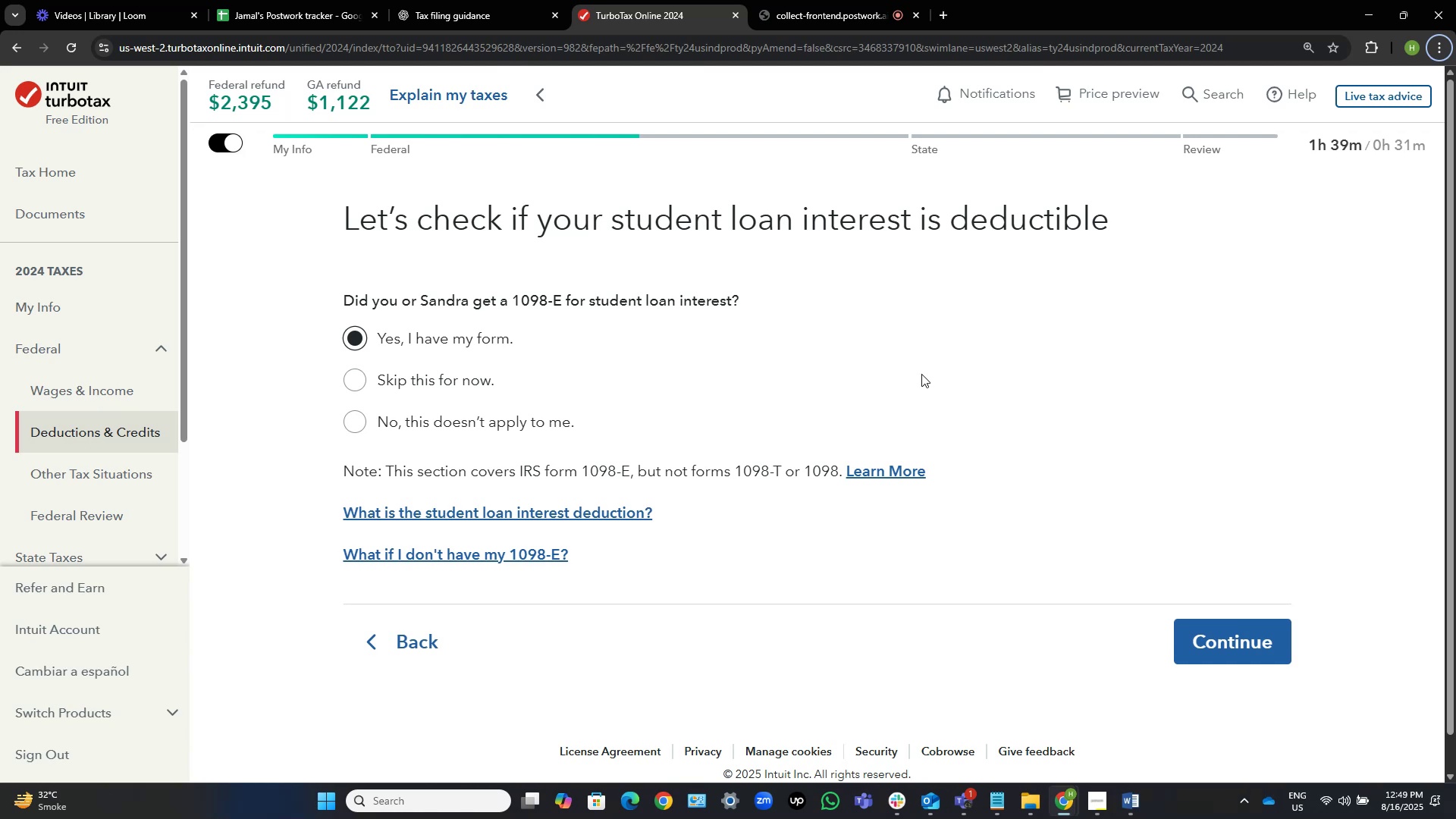 
scroll: coordinate [918, 354], scroll_direction: up, amount: 2.0
 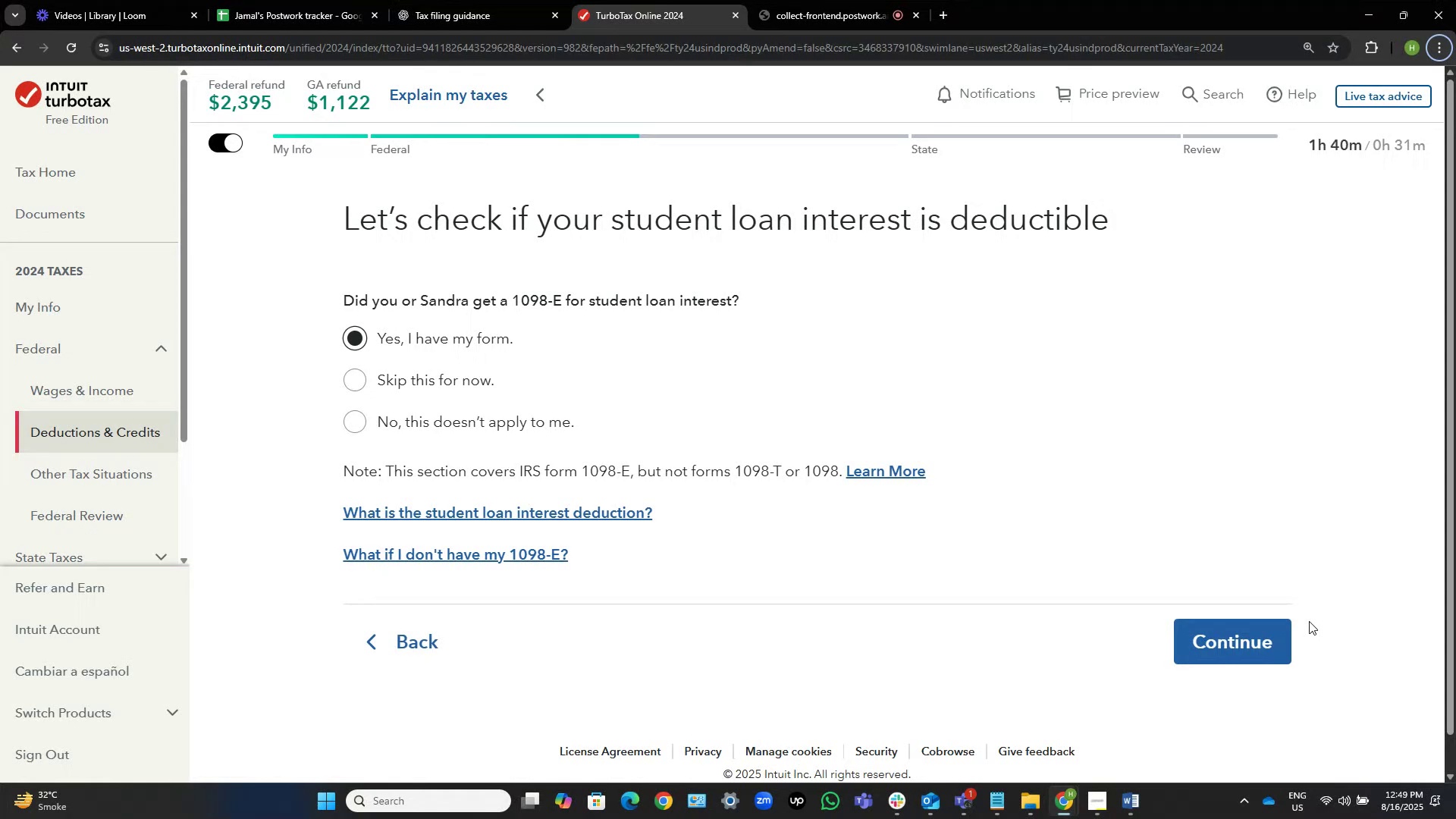 
wait(39.51)
 